 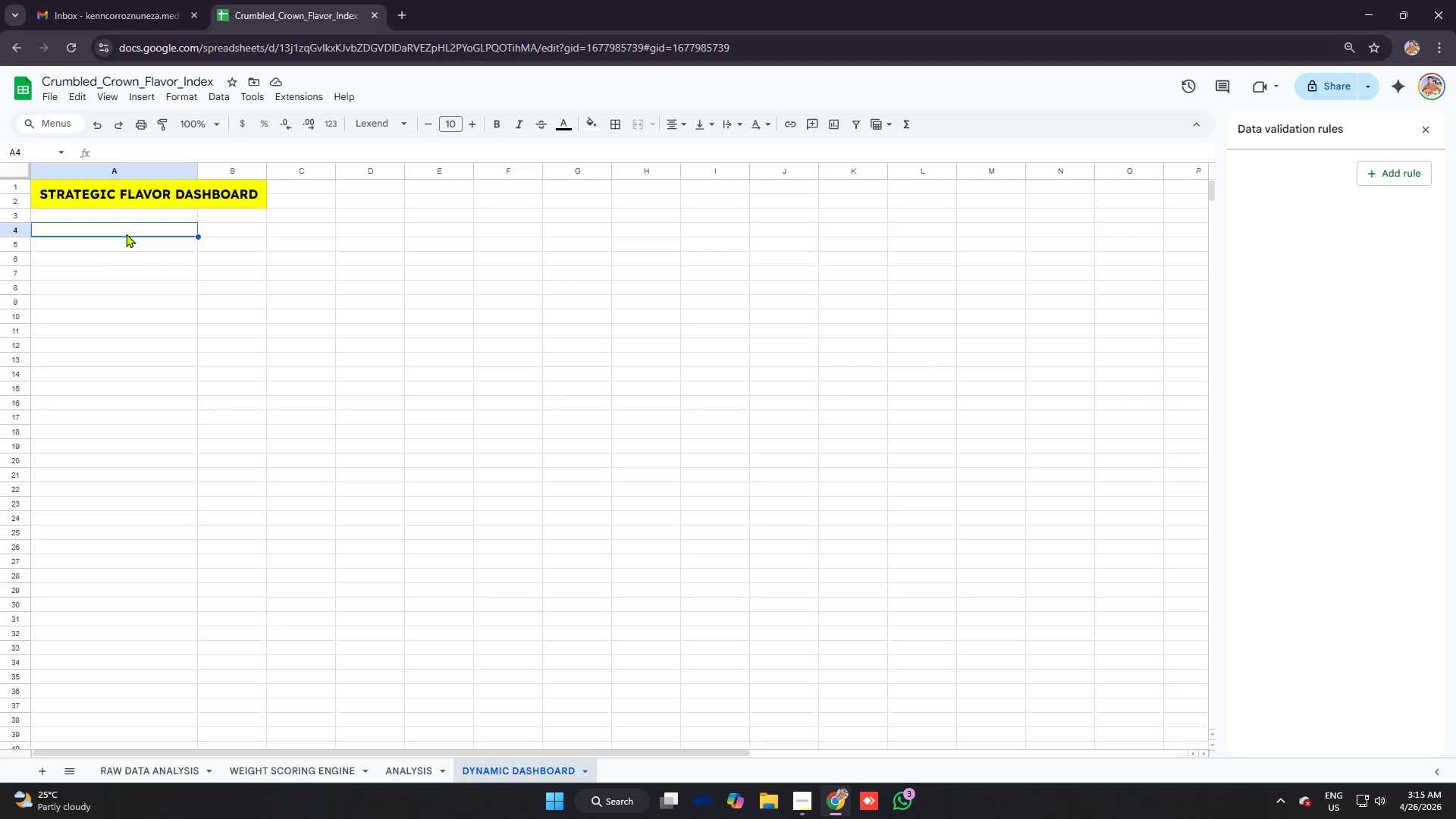 
type(top 3 market ready flavors)
 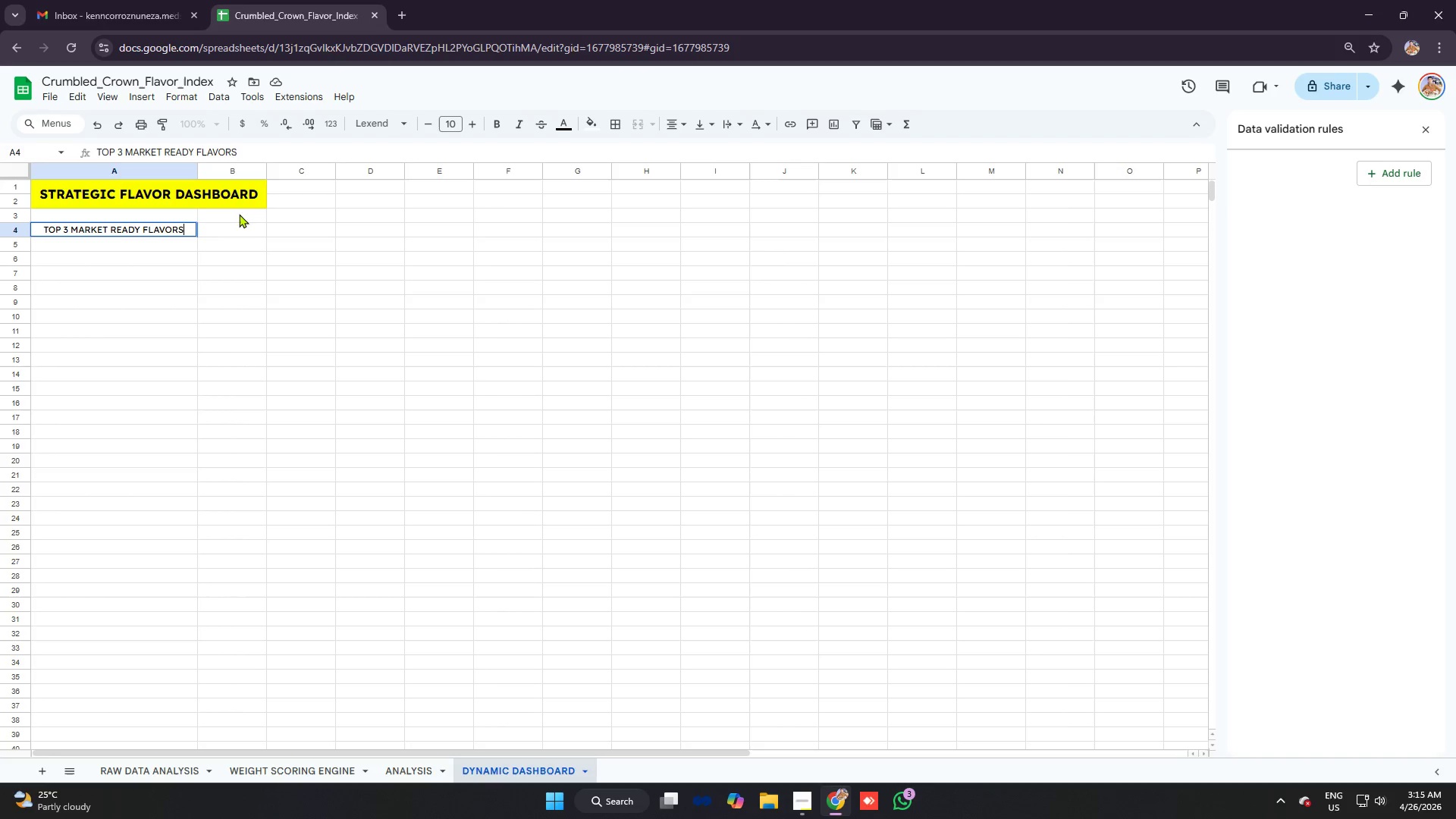 
left_click([189, 263])
 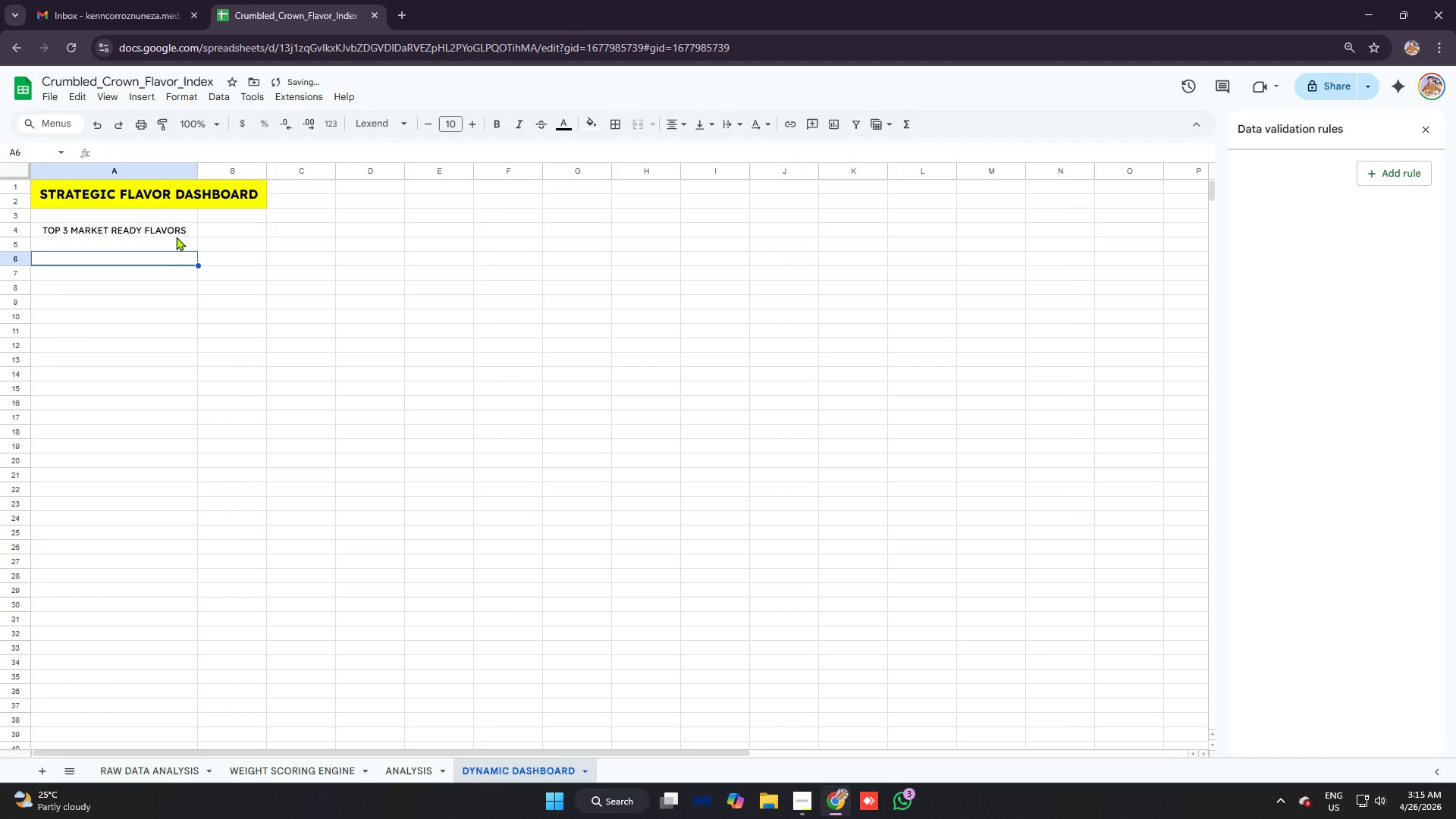 
left_click([175, 236])
 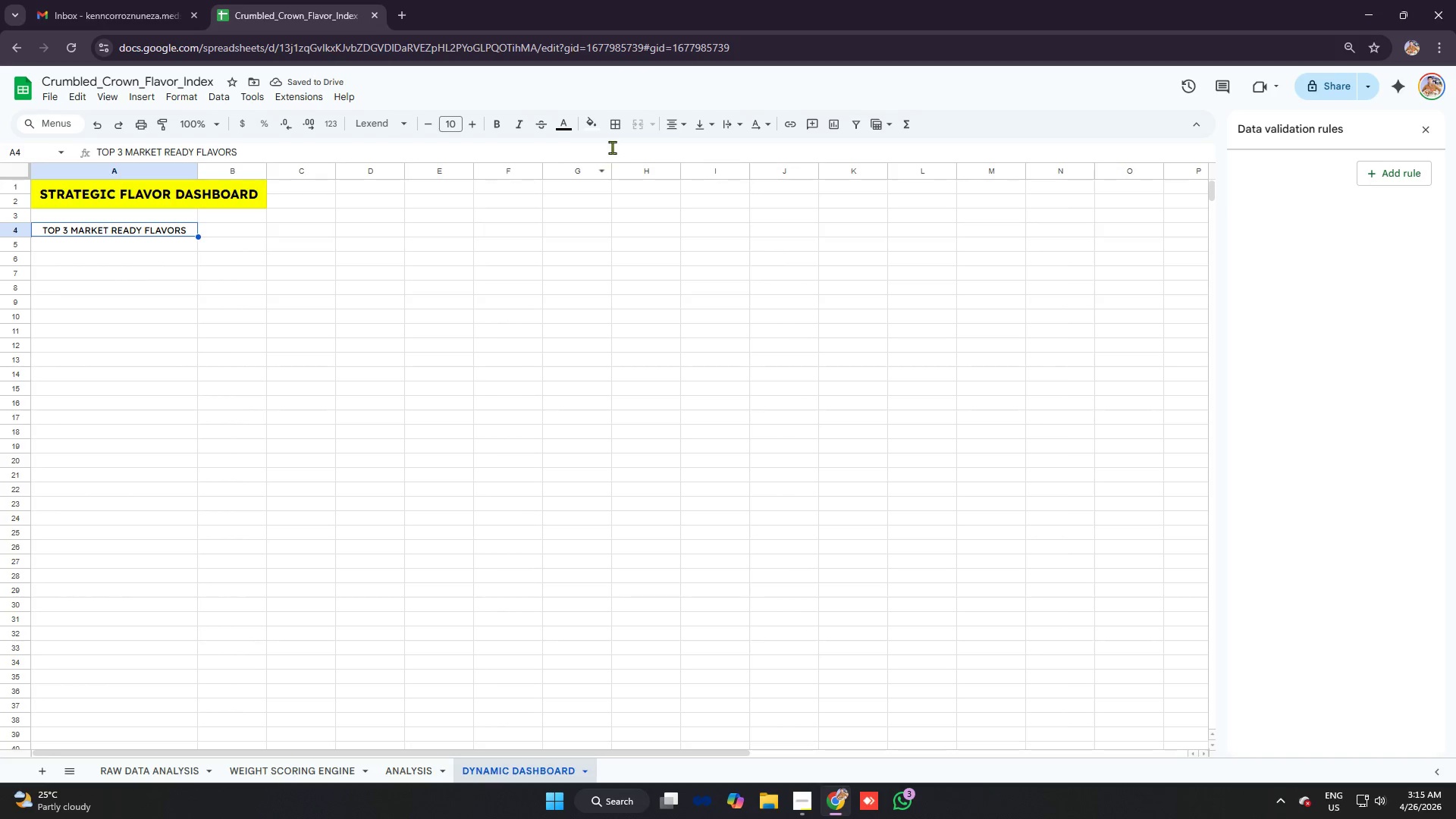 
left_click([591, 122])
 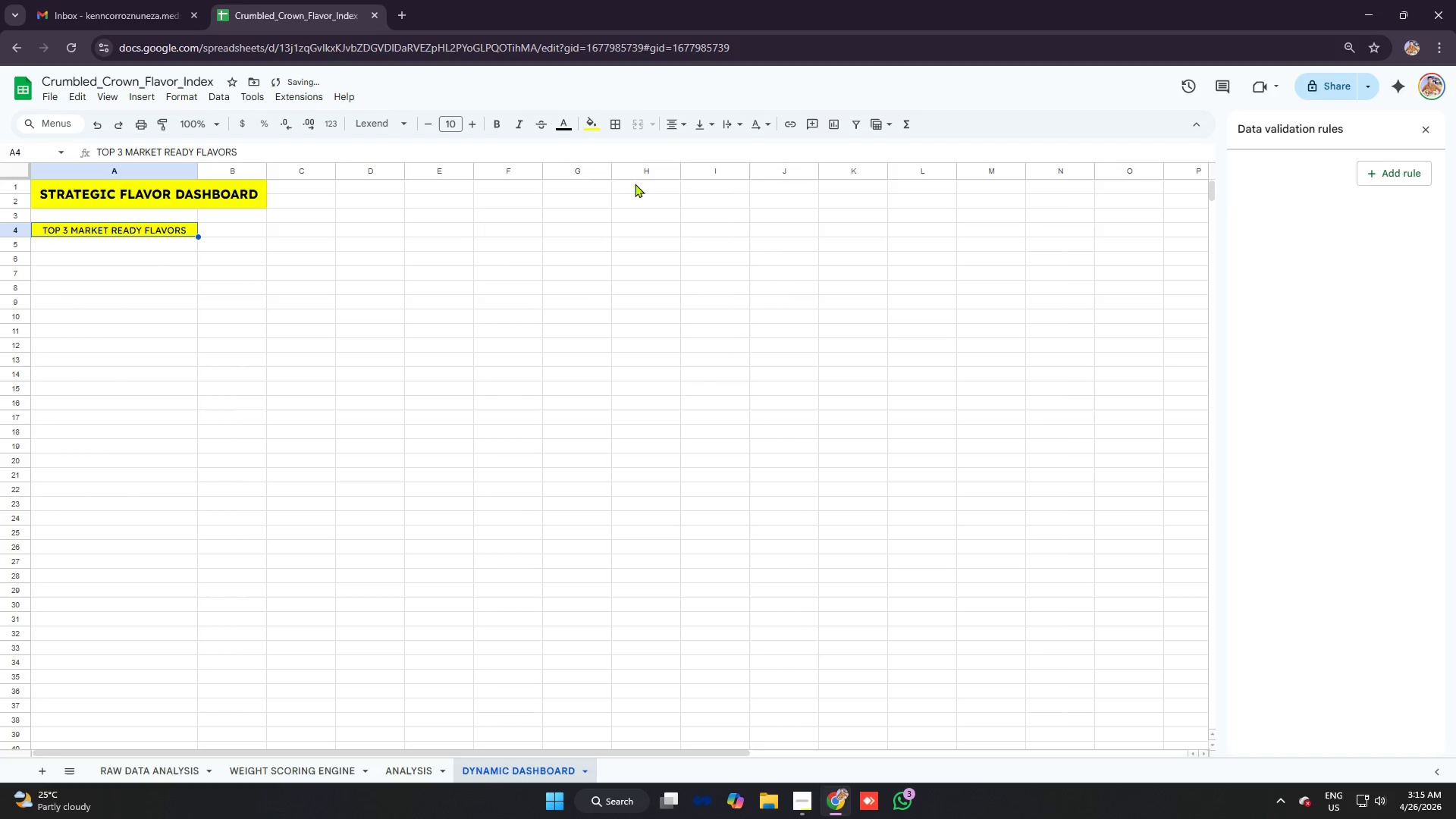 
double_click([241, 230])
 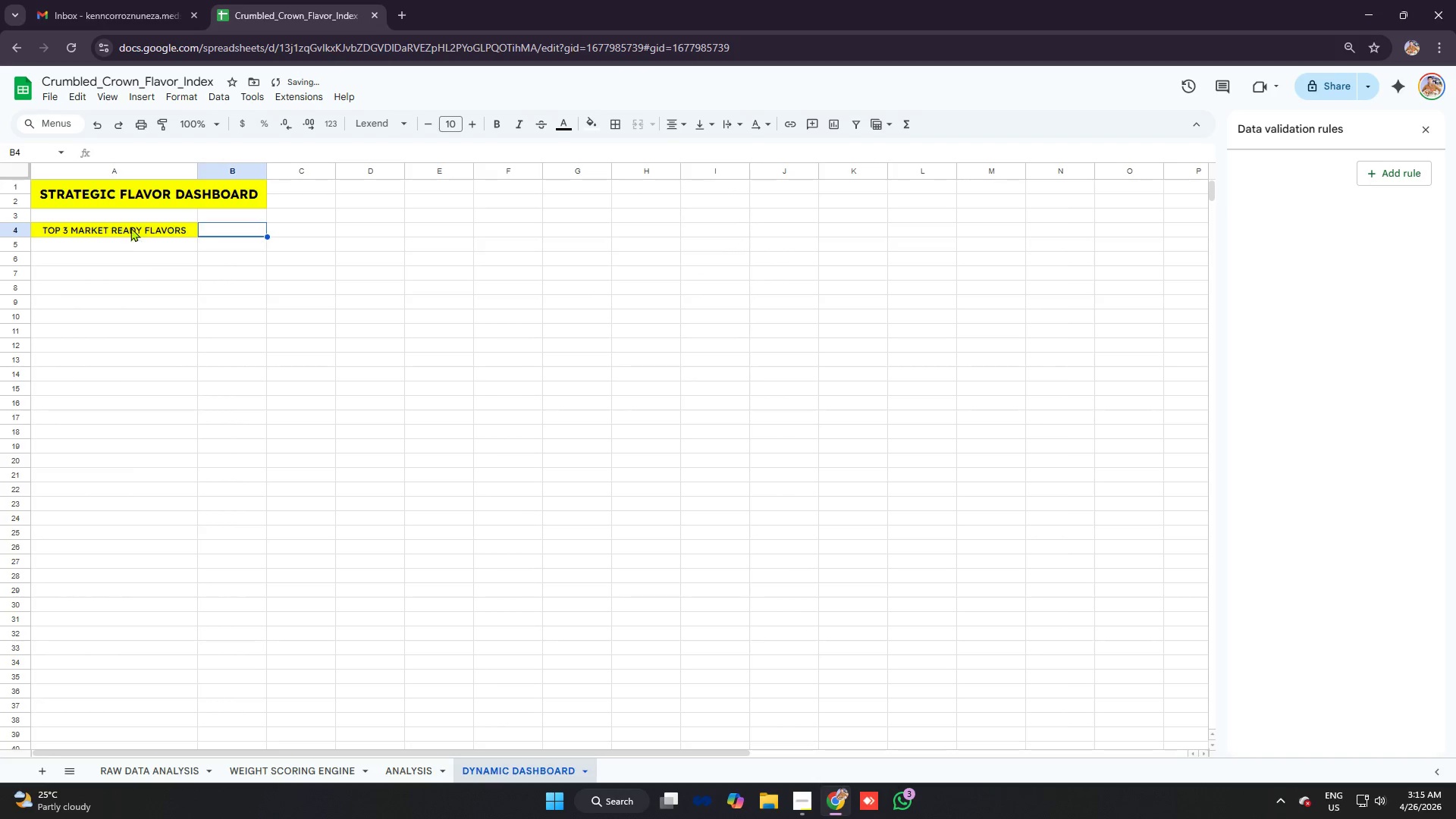 
left_click([131, 226])
 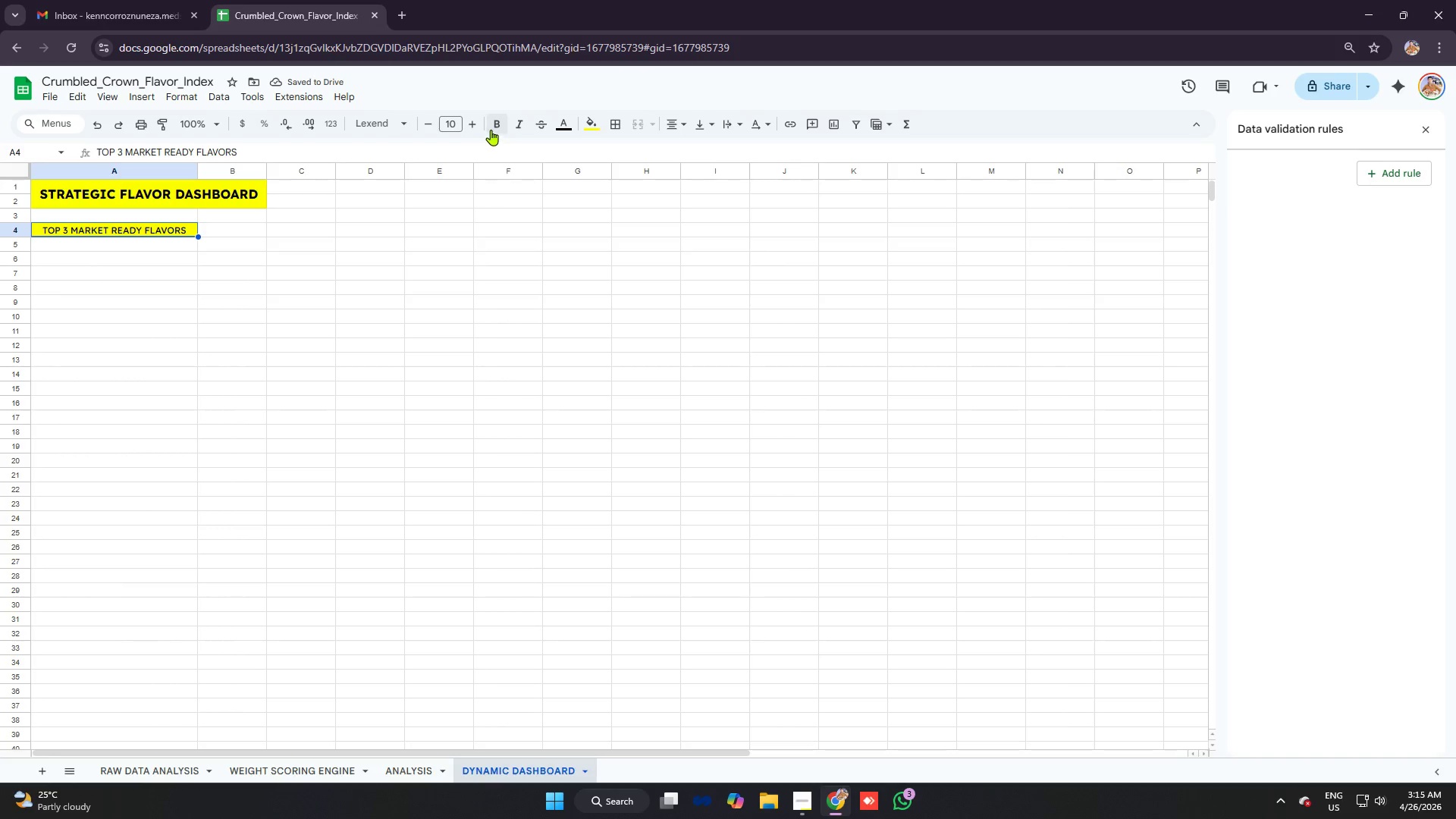 
left_click([491, 123])
 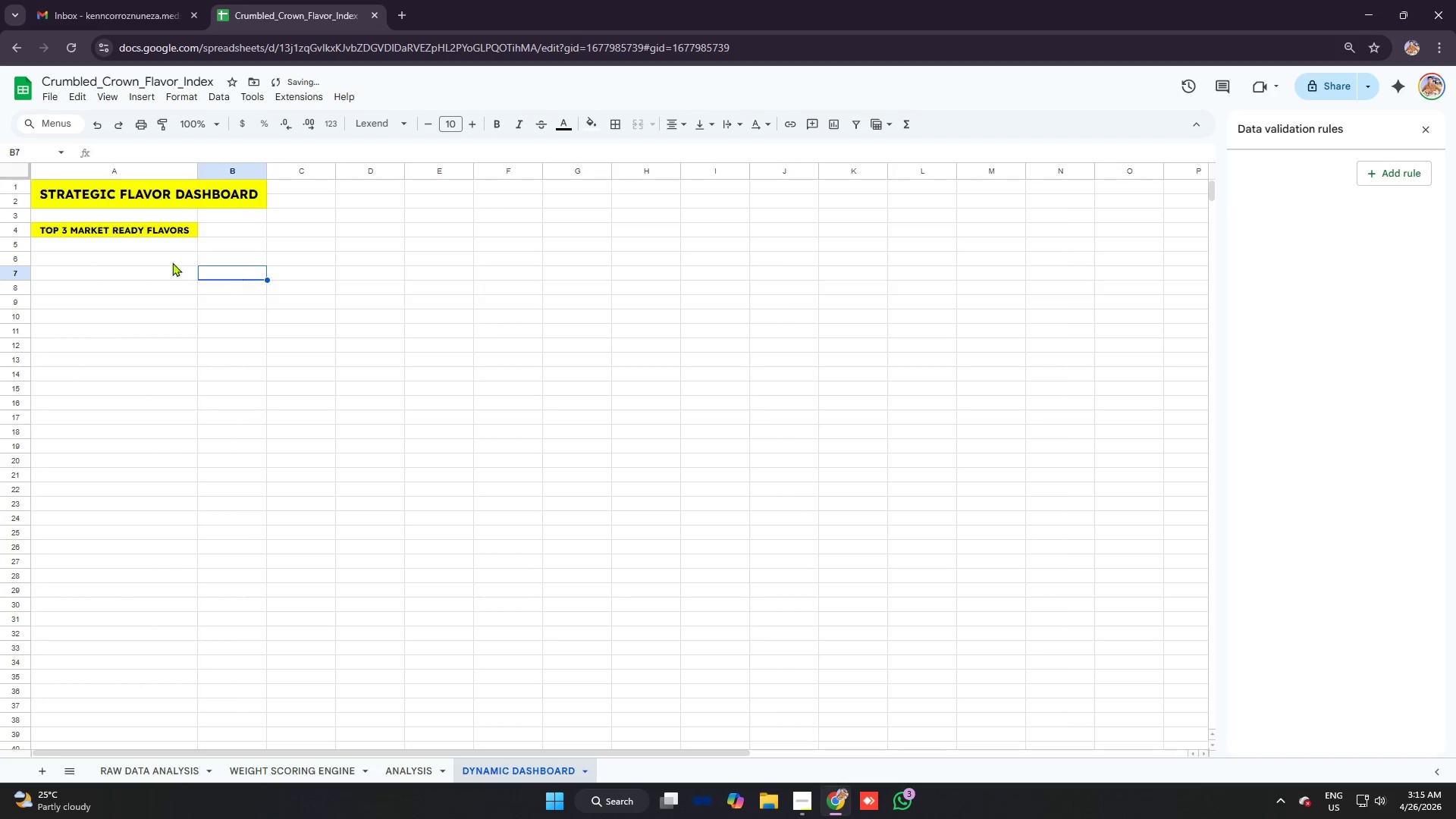 
double_click([135, 246])
 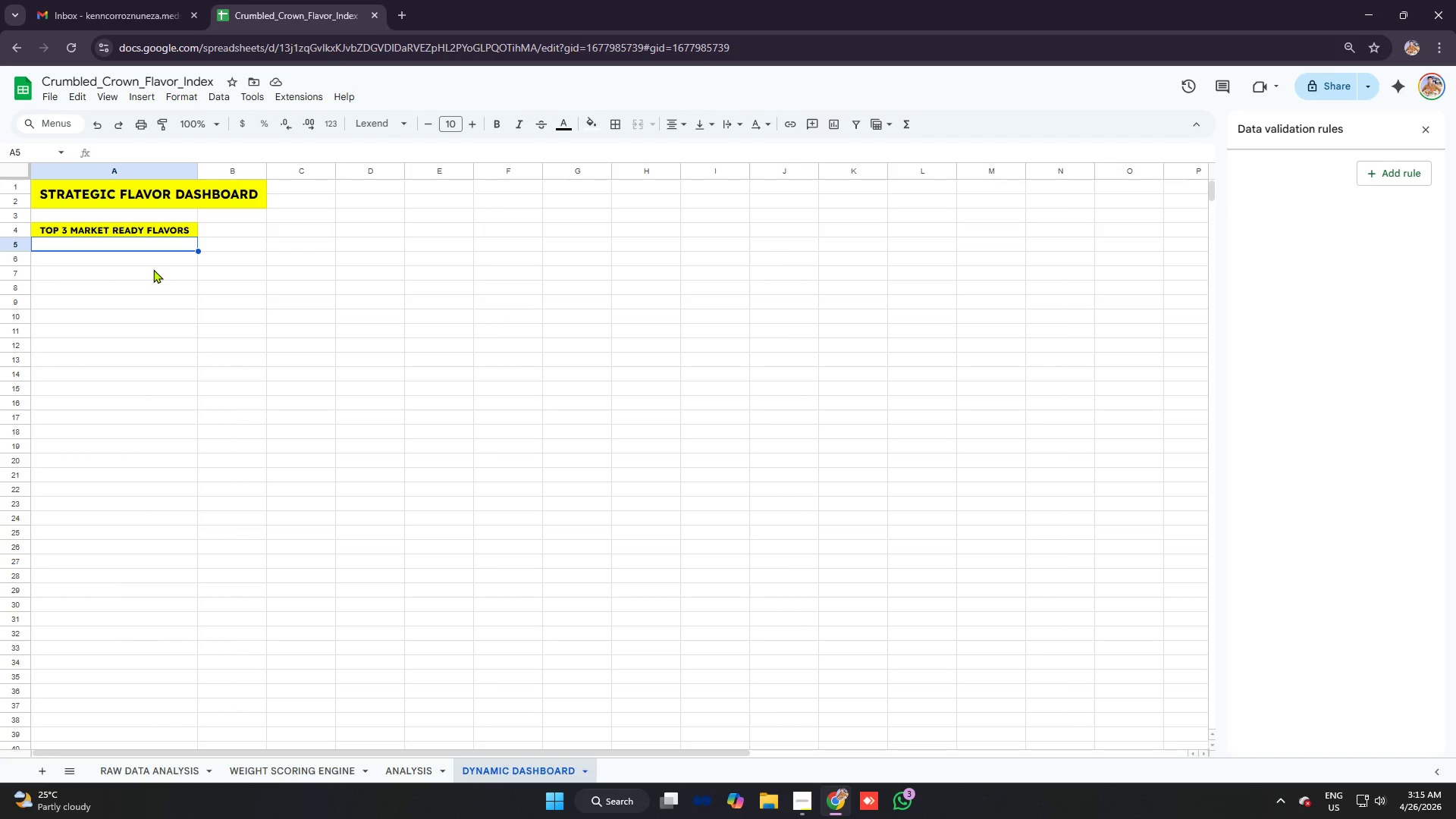 
wait(9.28)
 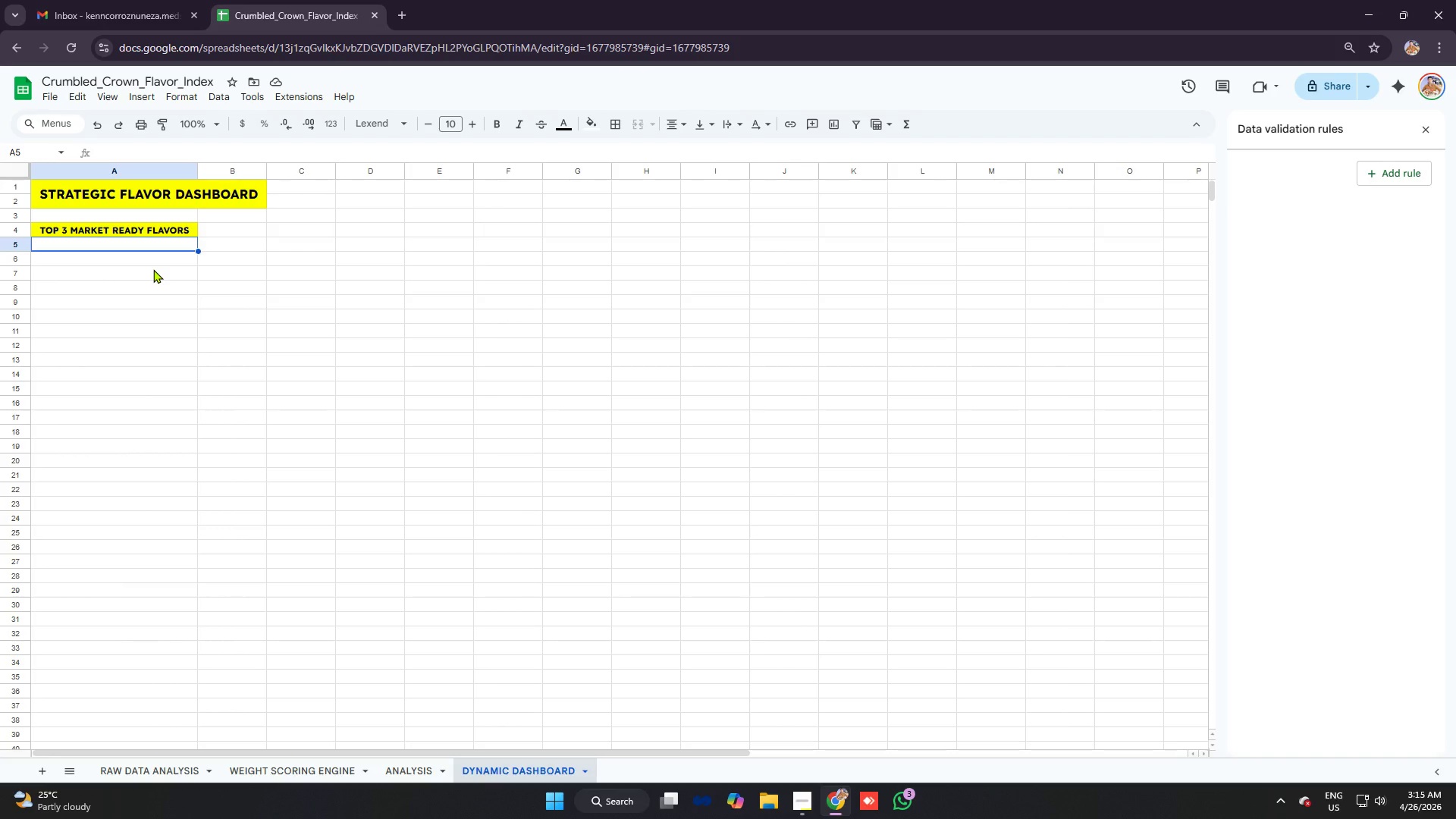 
type(rank01)
key(Backspace)
key(Backspace)
type(-01)
 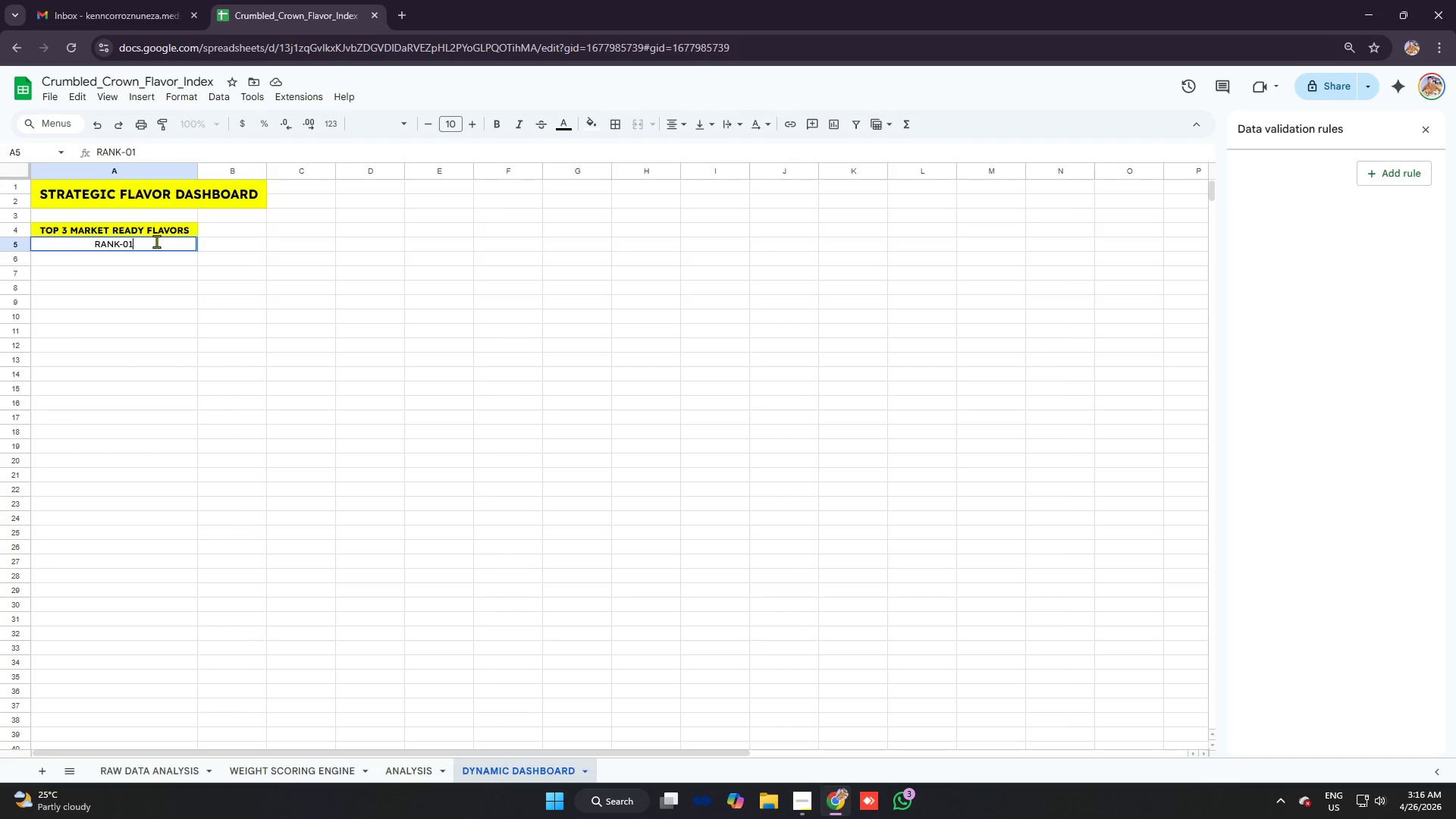 
key(Enter)
 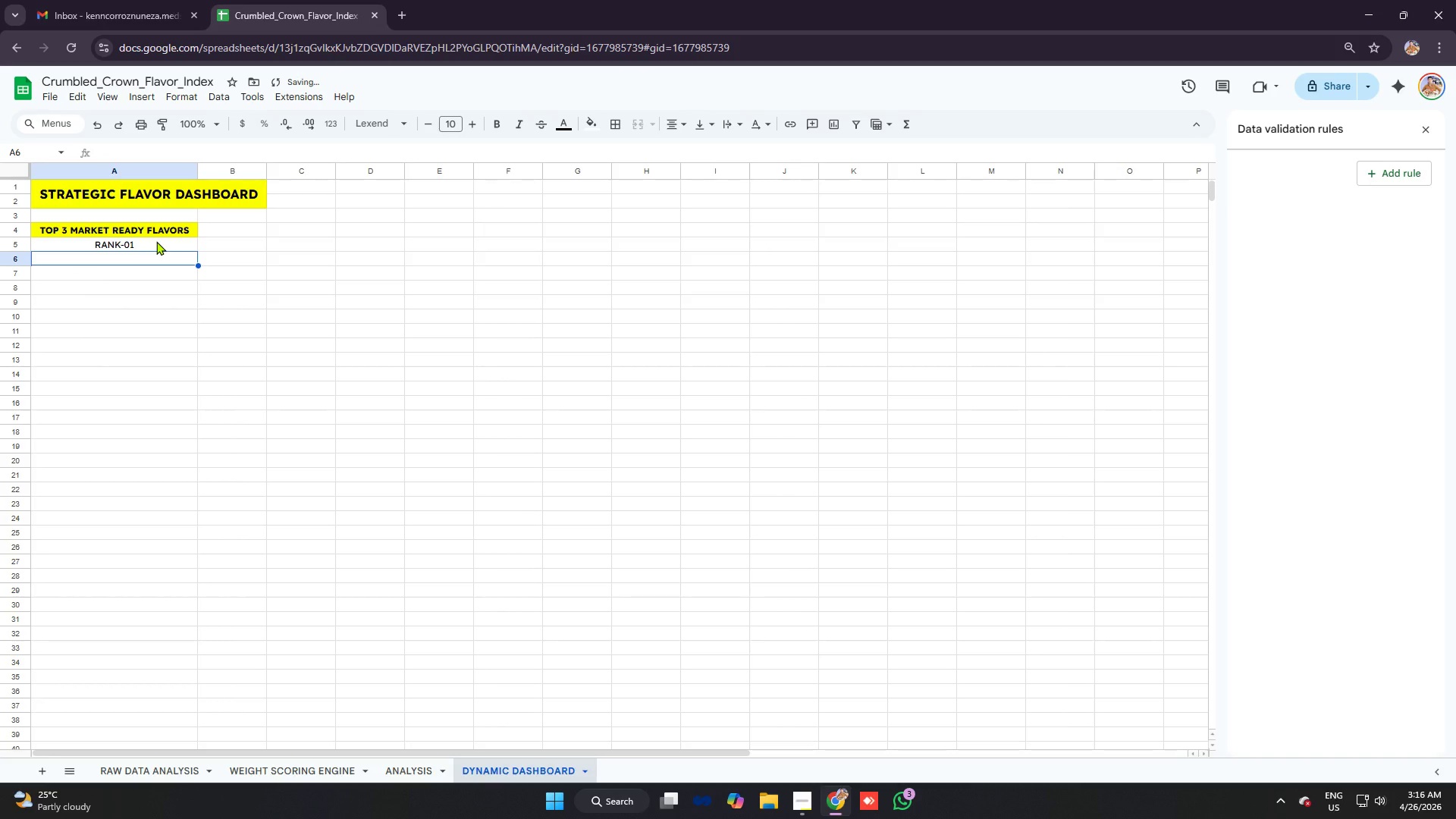 
type(rank-02)
 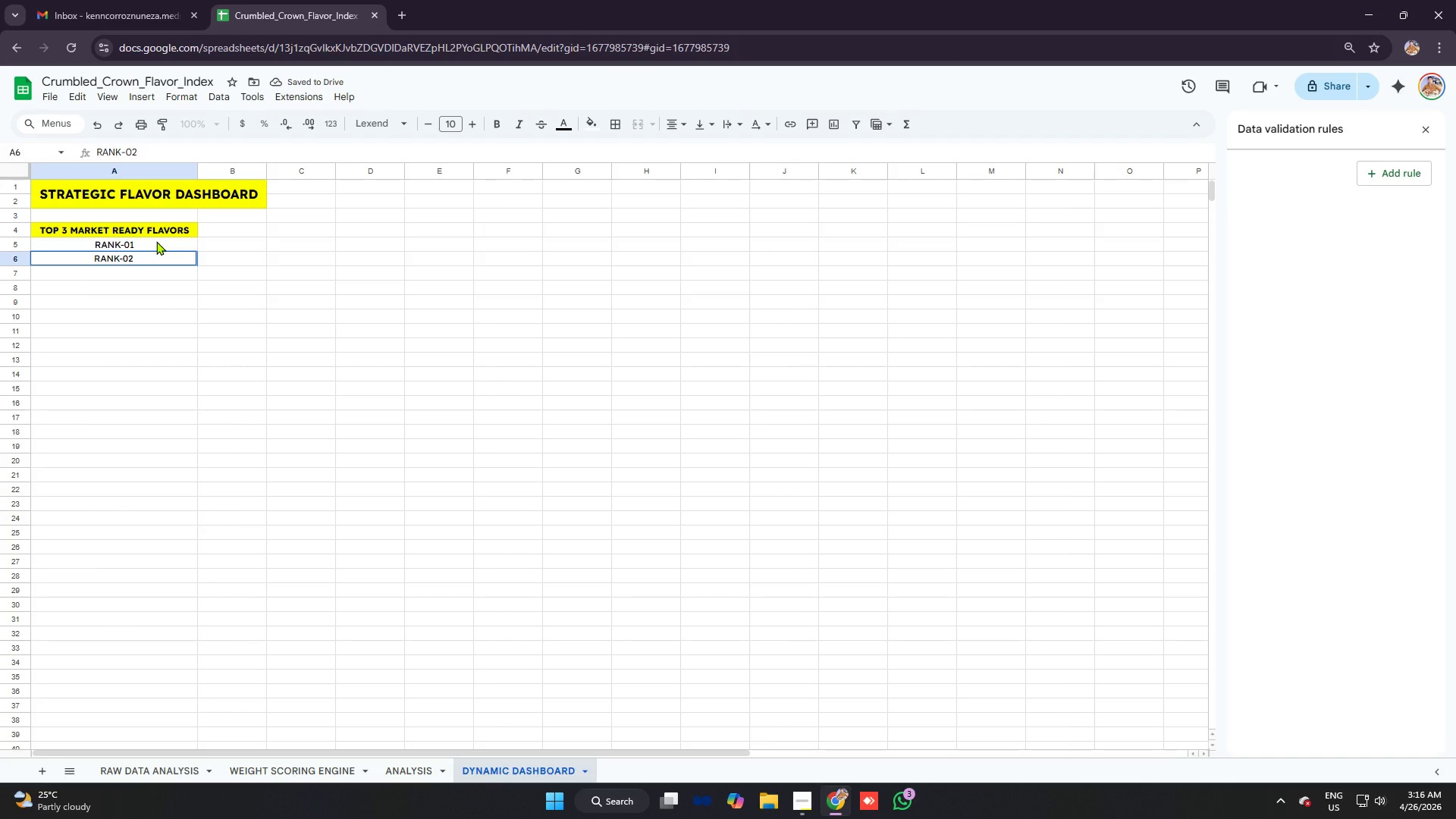 
key(Enter)
 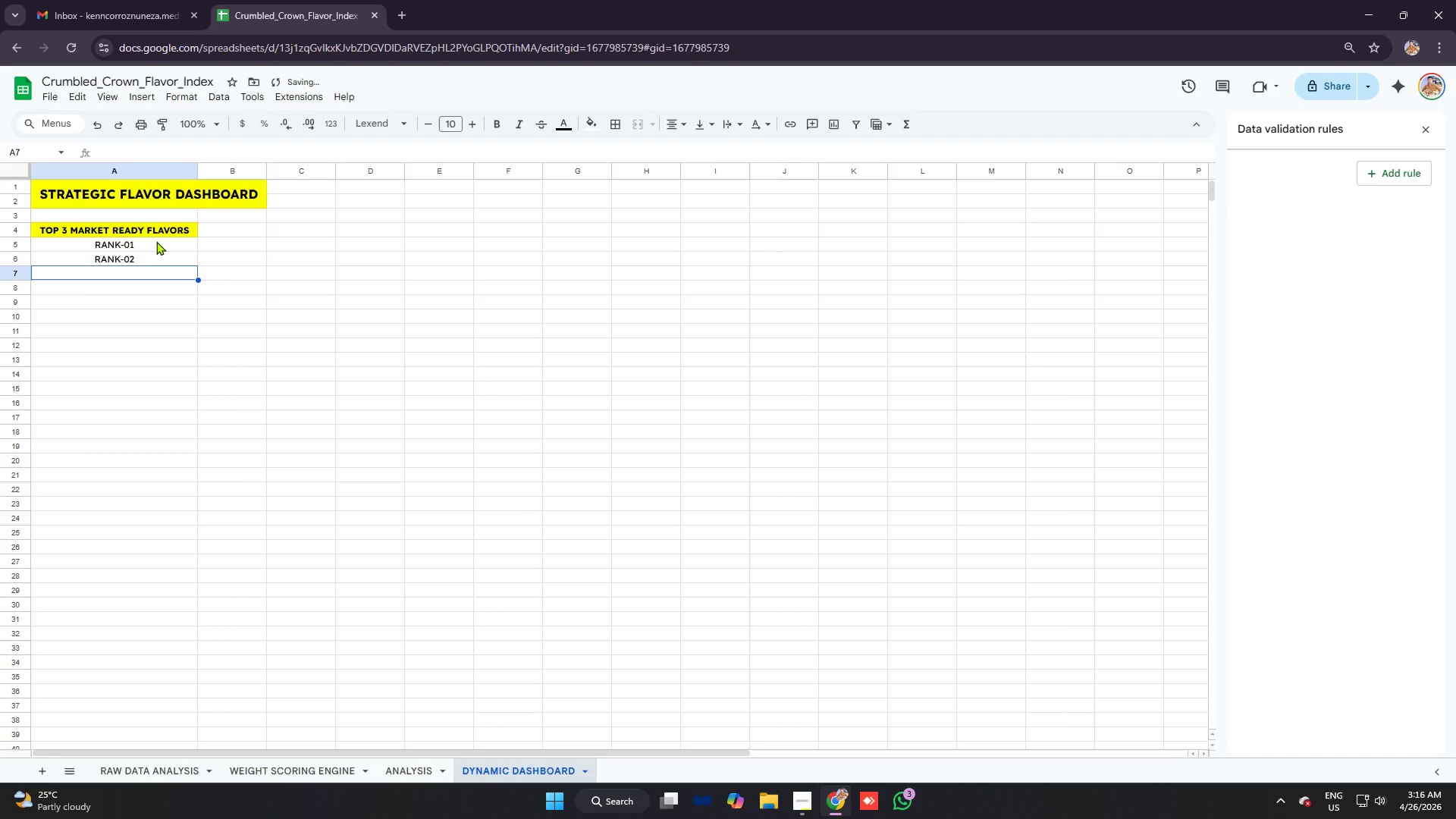 
type(rank-03)
 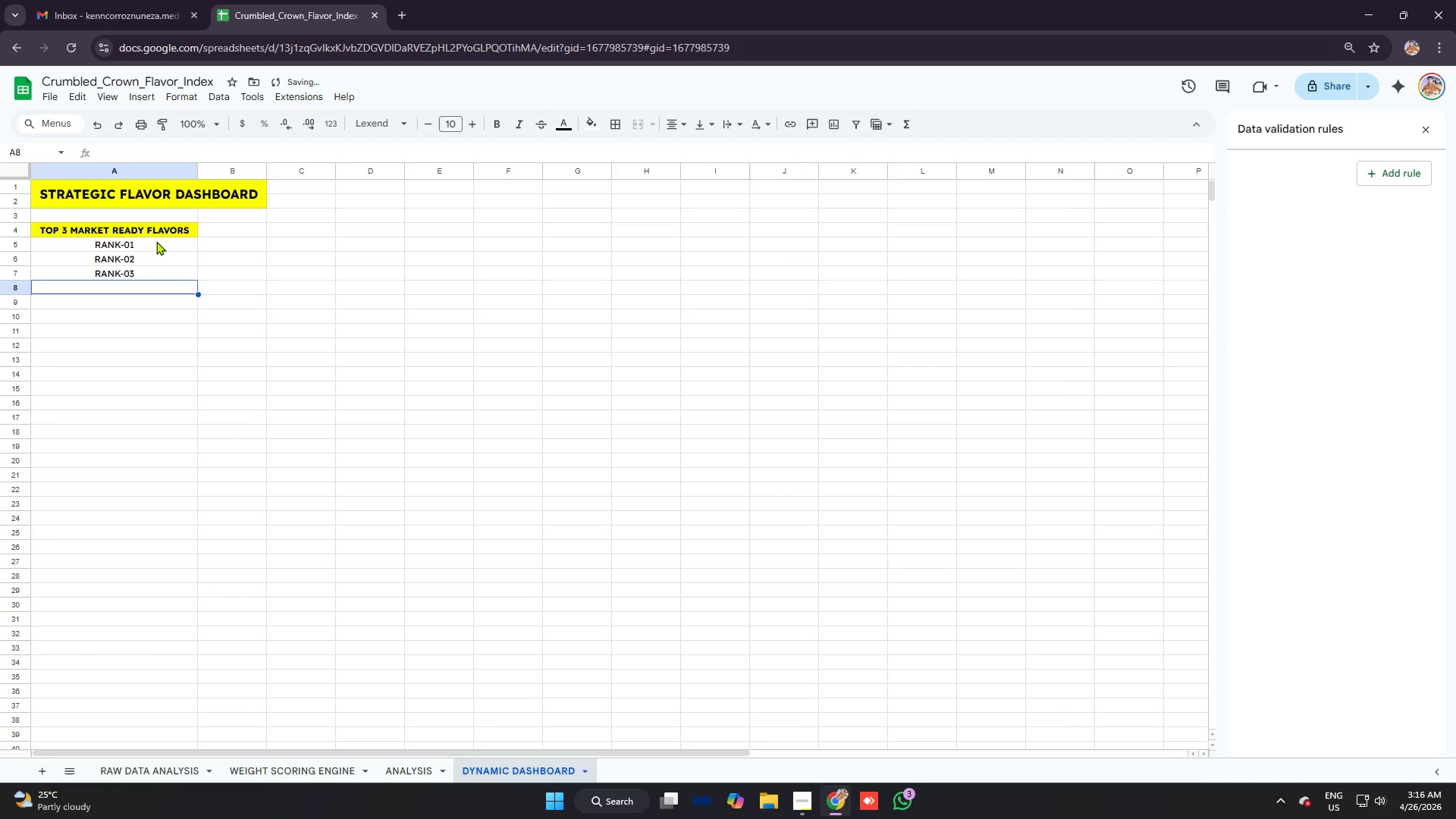 
key(Enter)
 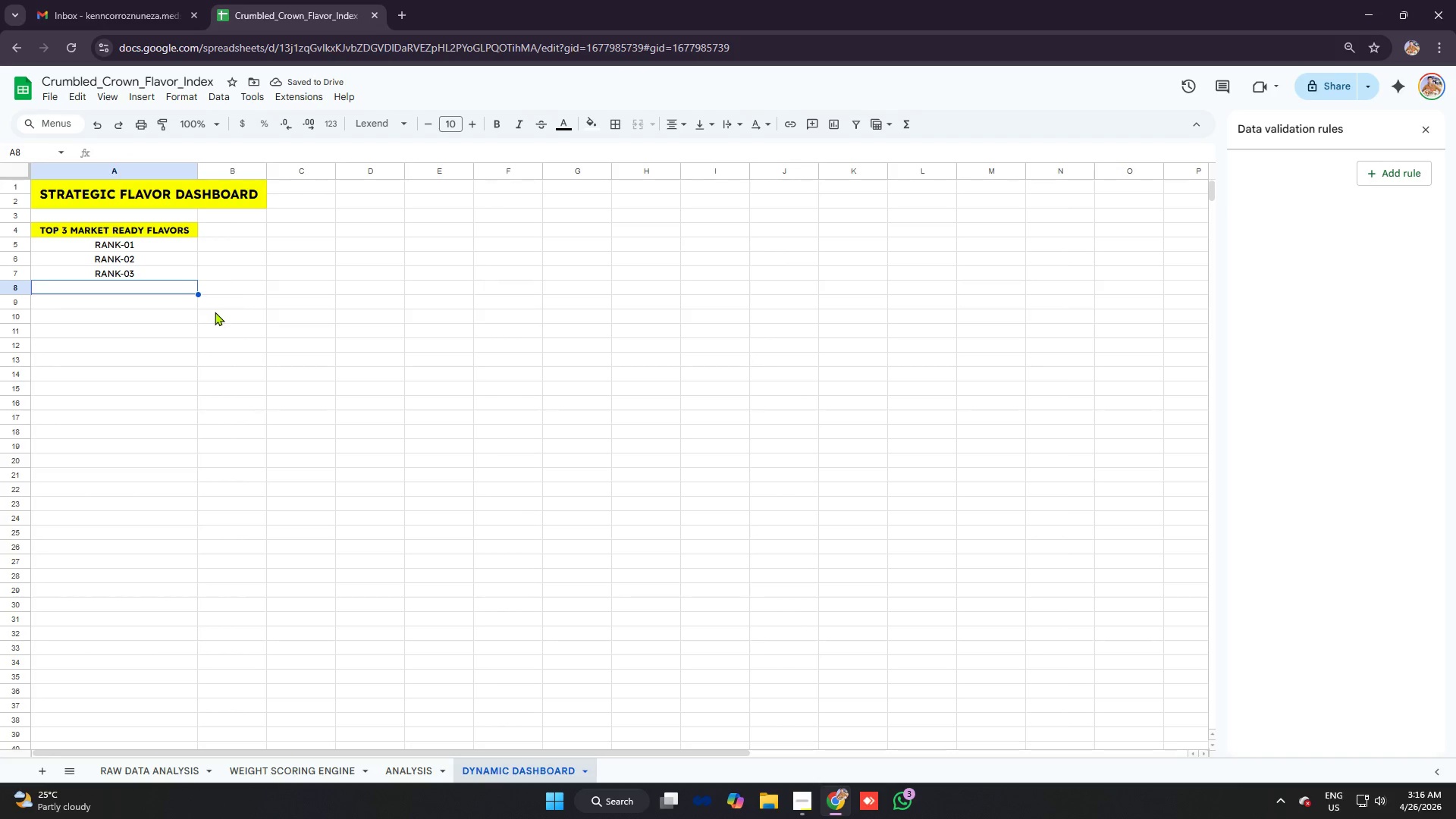 
wait(9.25)
 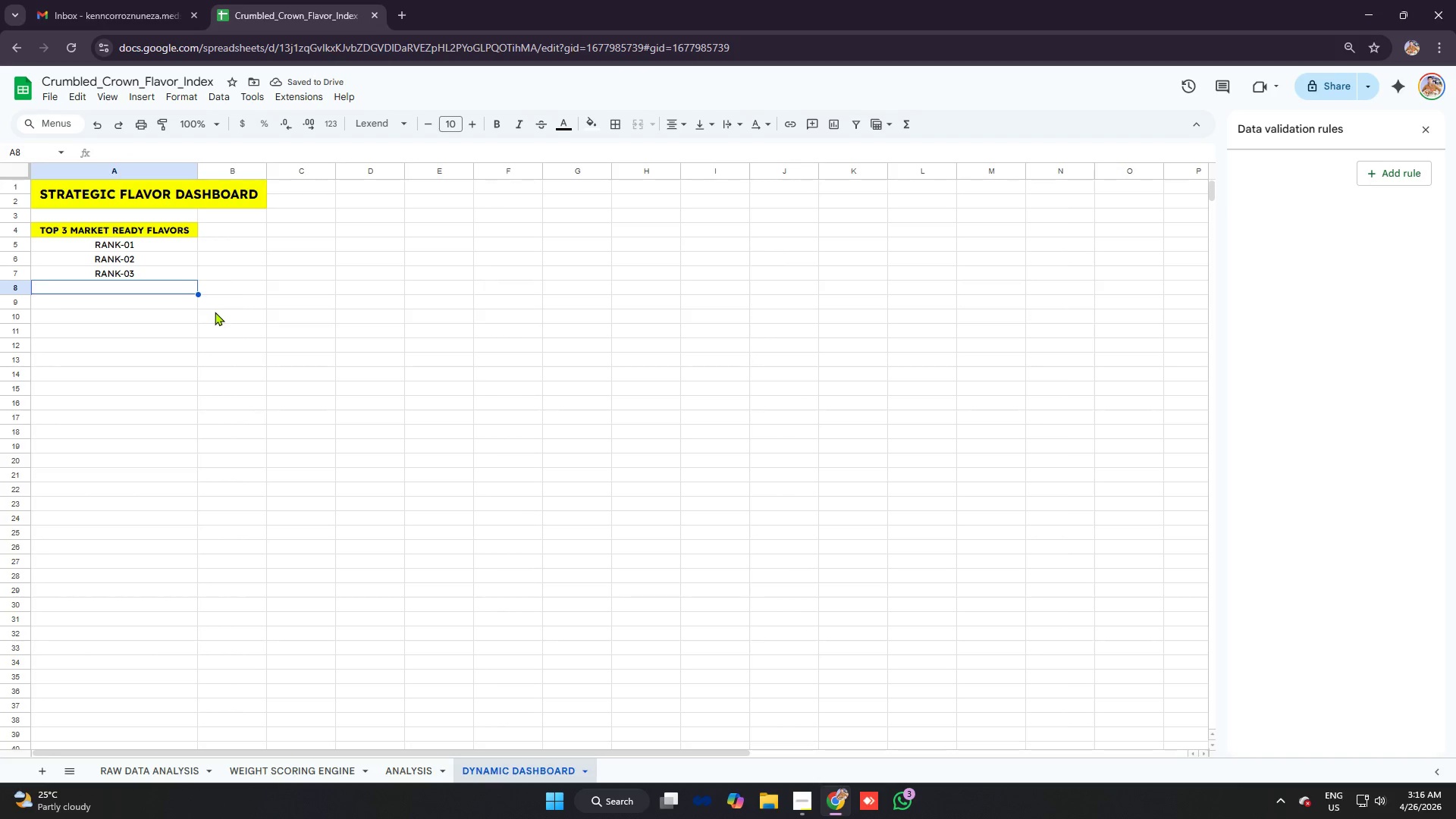 
left_click([220, 246])
 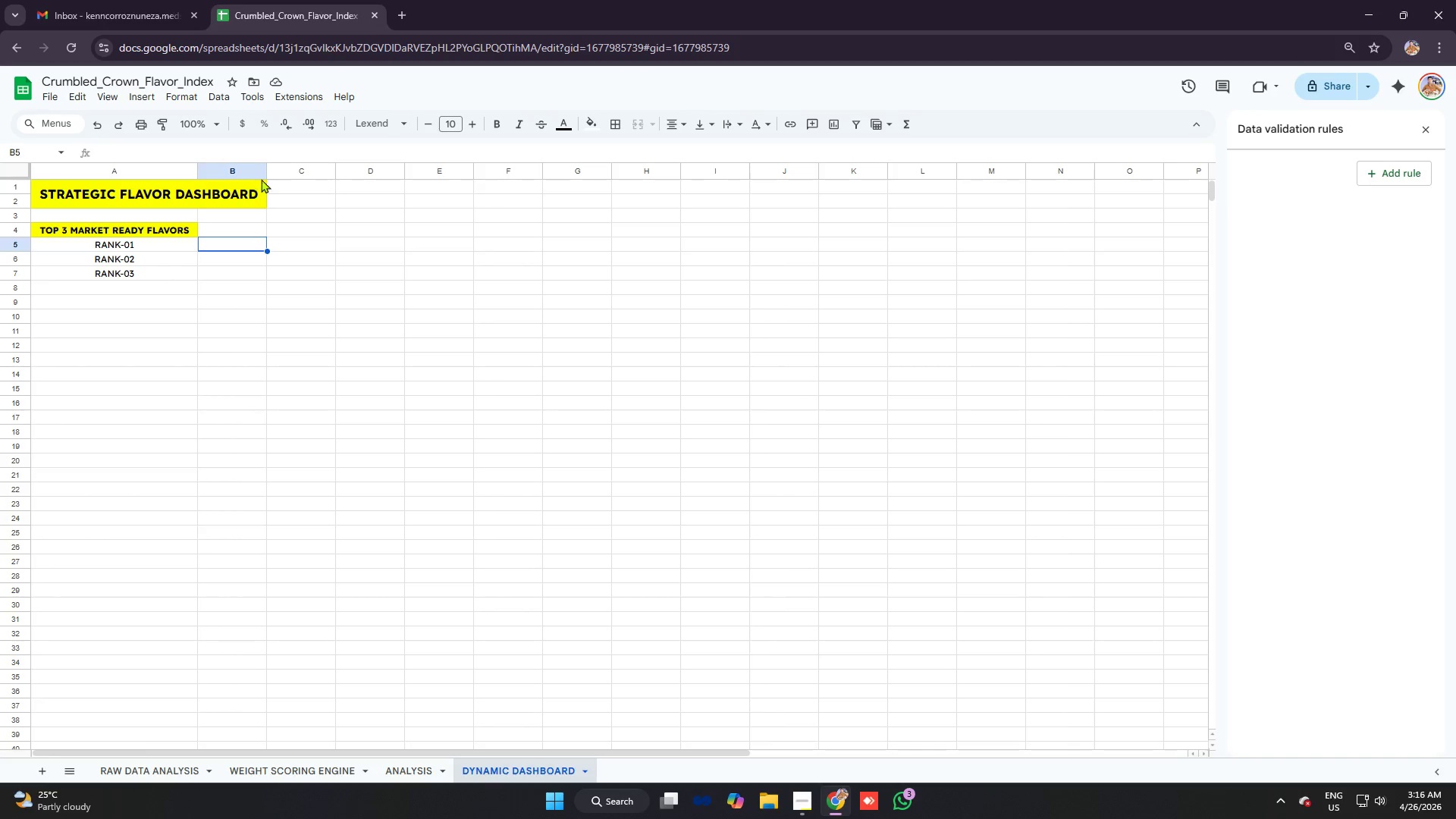 
left_click_drag(start_coordinate=[266, 167], to_coordinate=[287, 171])
 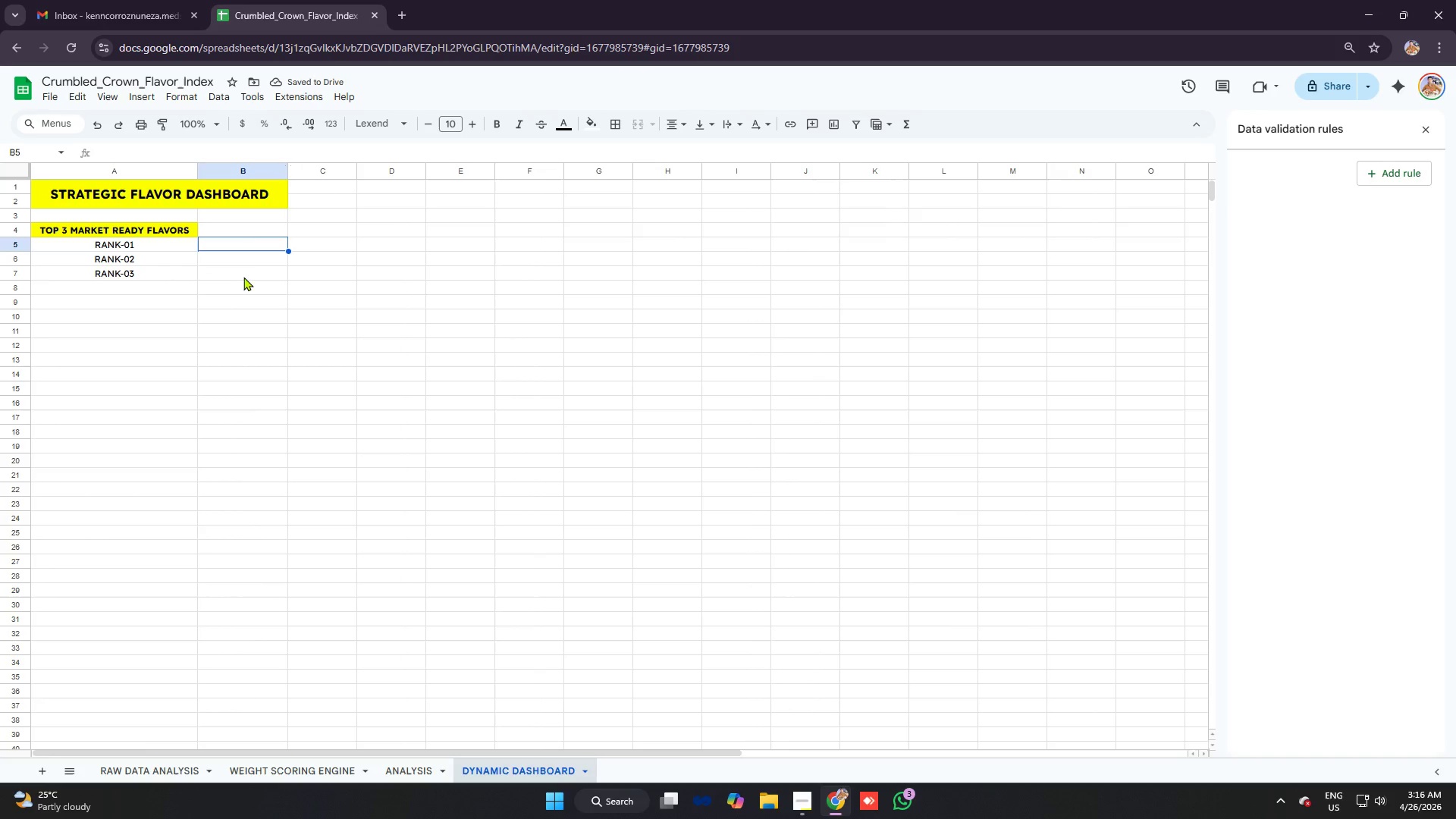 
type(=index)
key(Tab)
 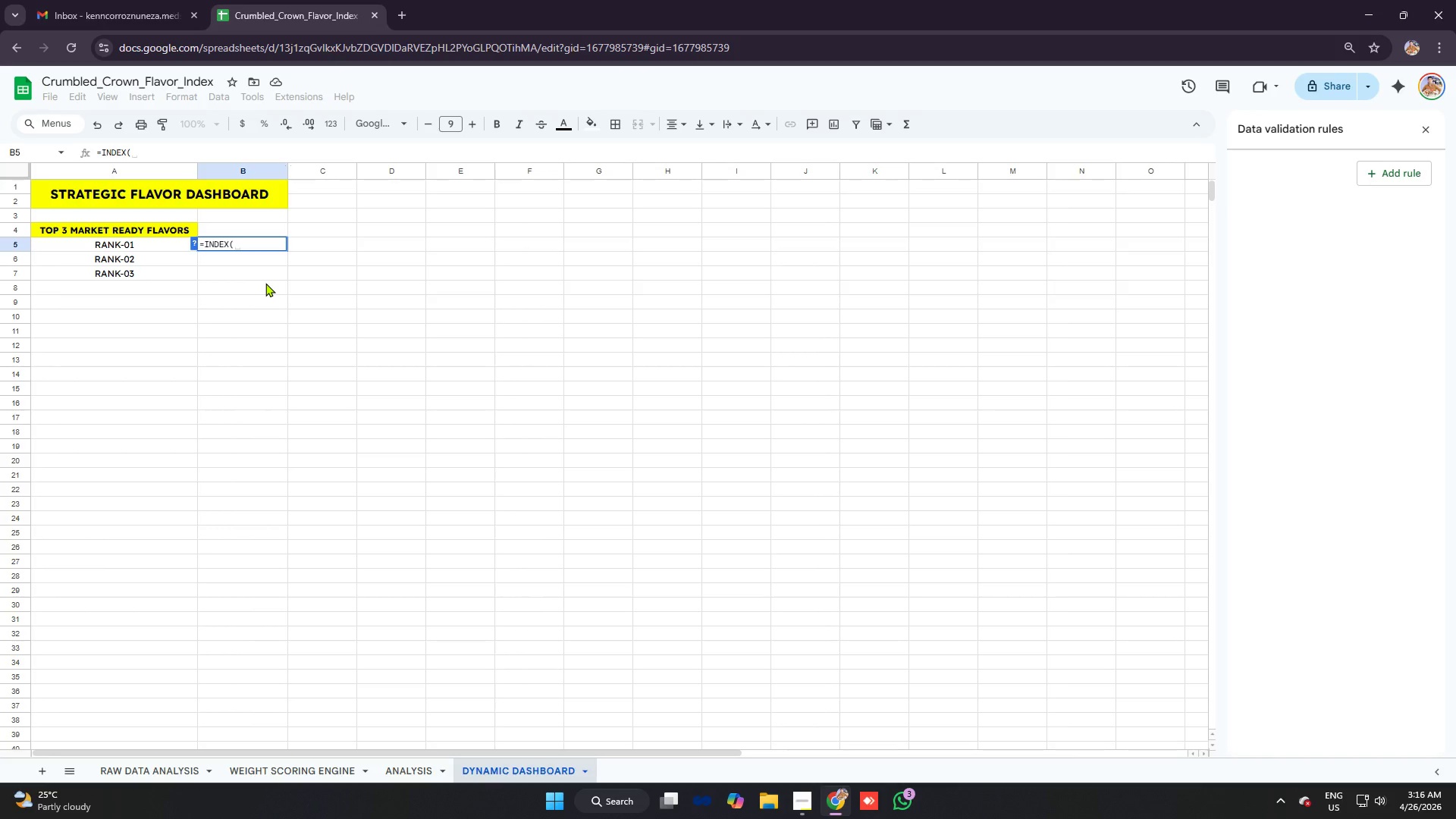 
wait(5.11)
 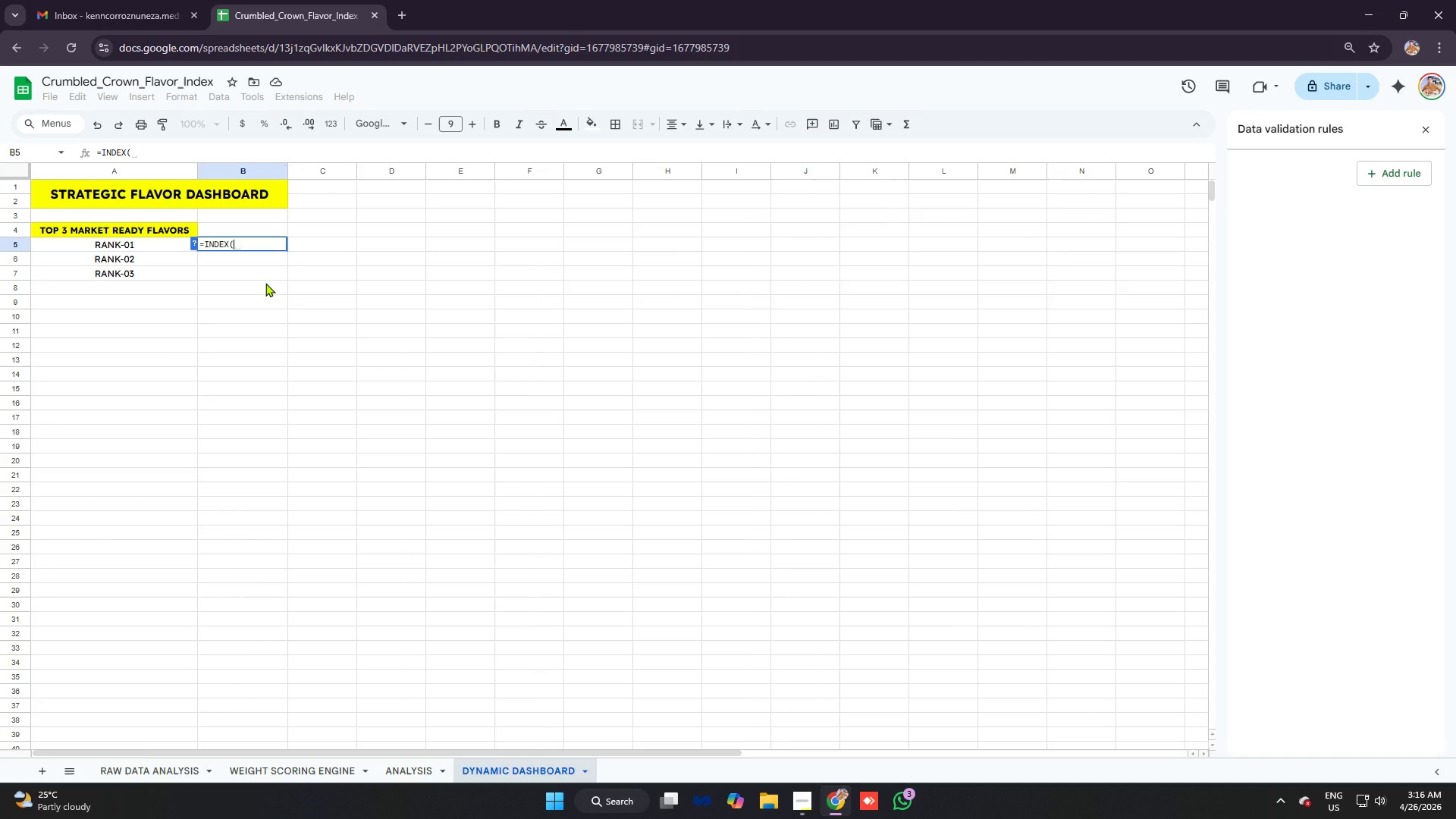 
left_click([410, 770])
 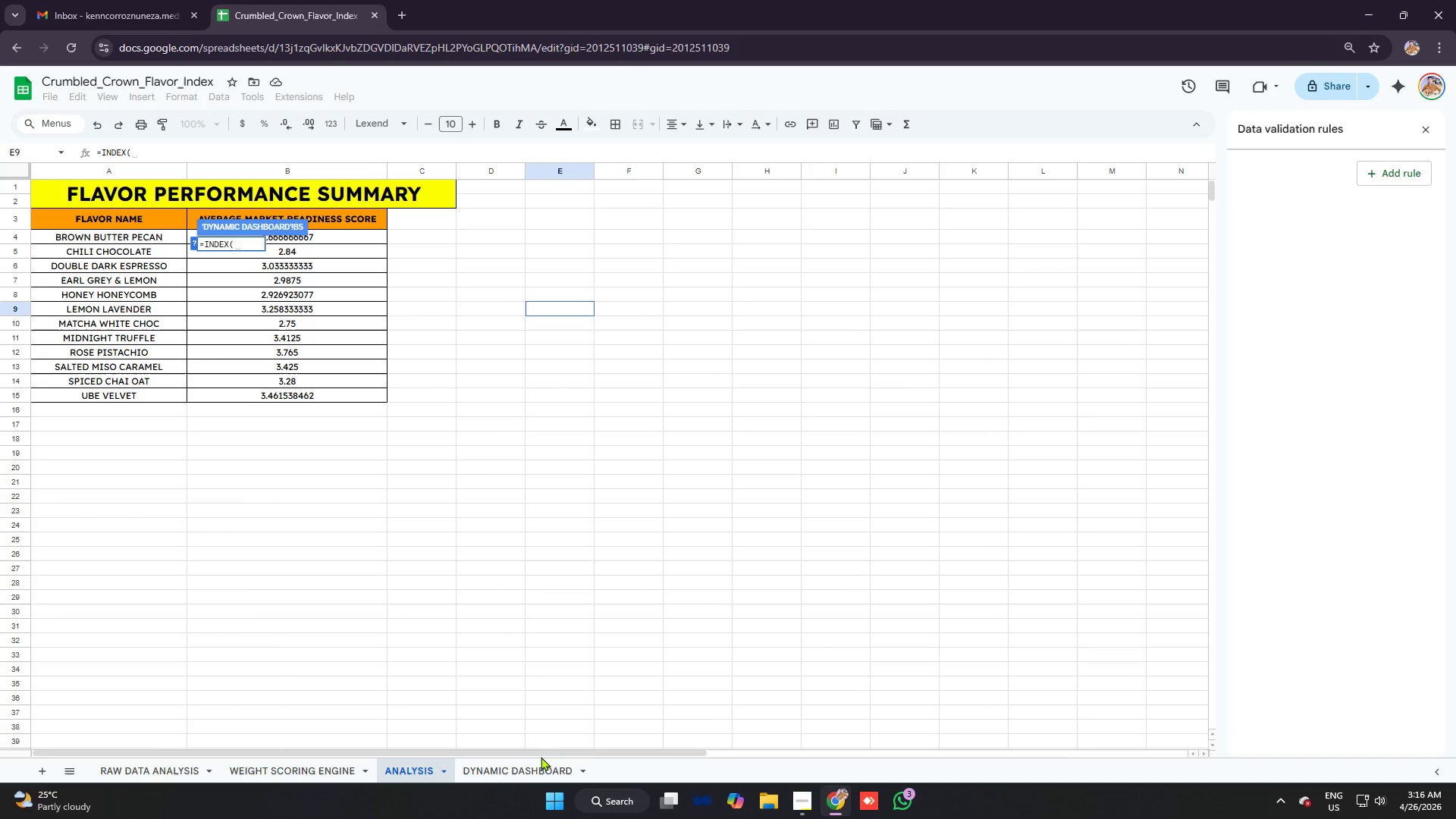 
left_click([518, 770])
 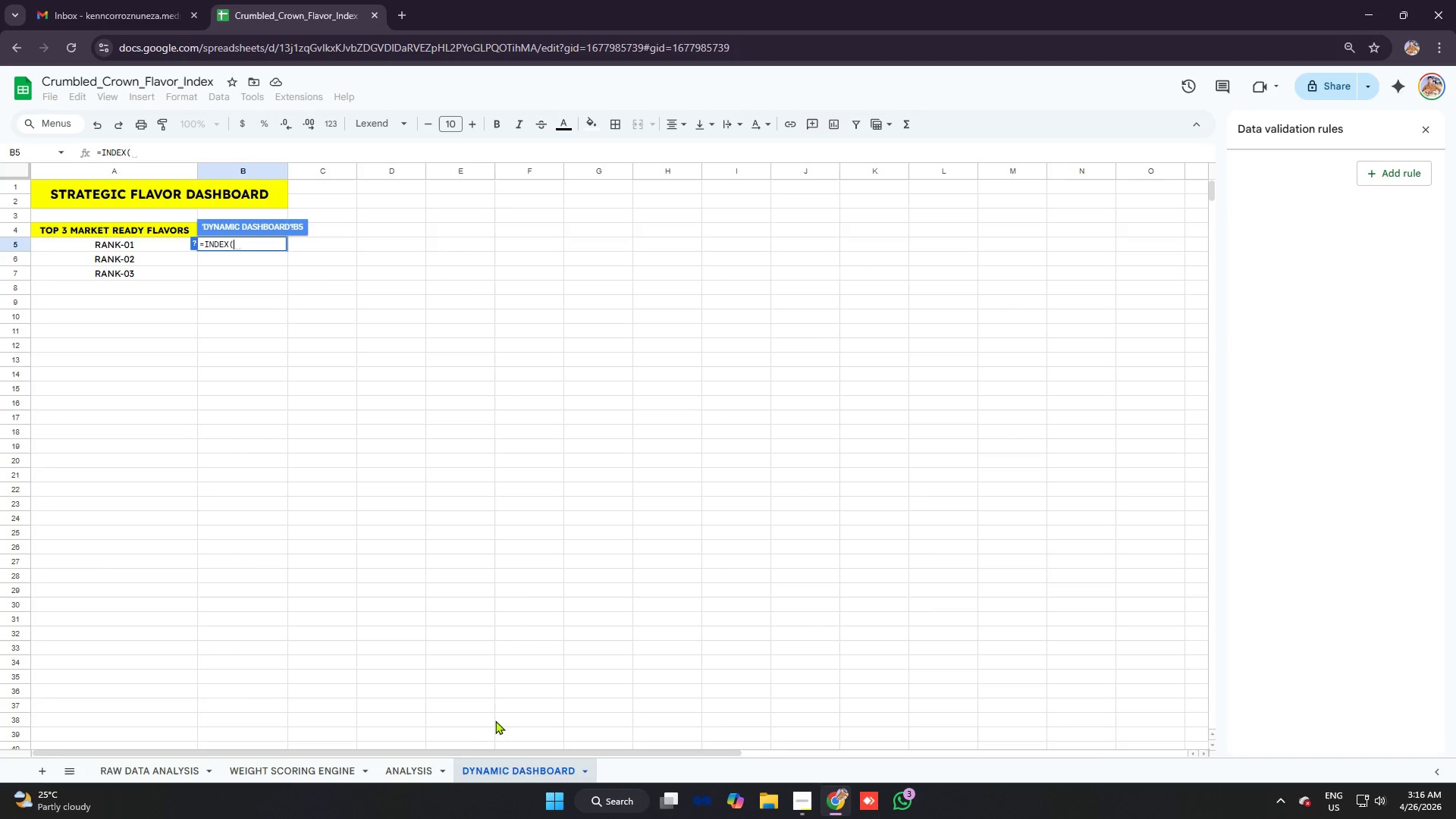 
type('analysis',)
key(Backspace)
type(!A)
key(Backspace)
type(a4:a15)
 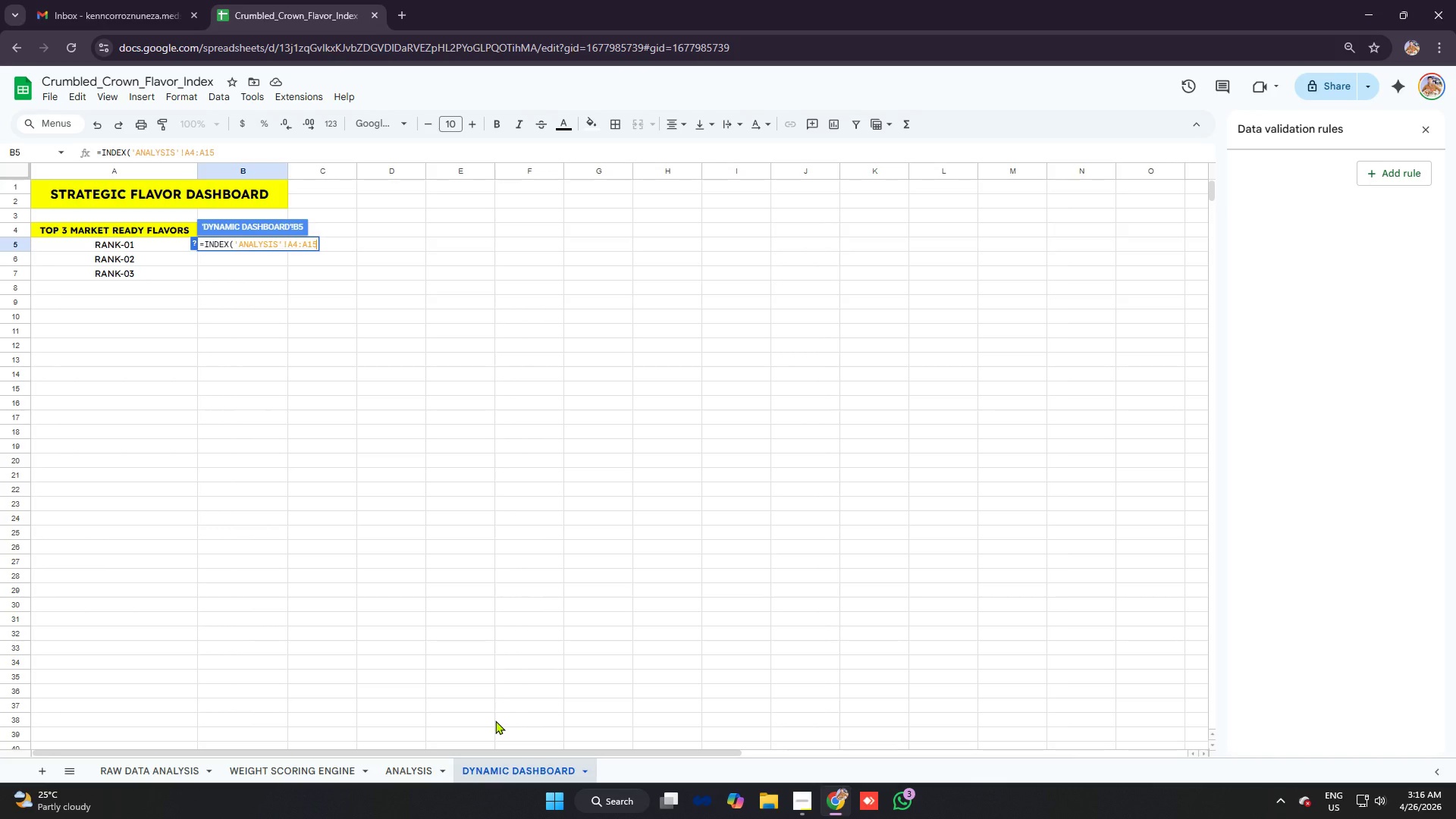 
wait(6.58)
 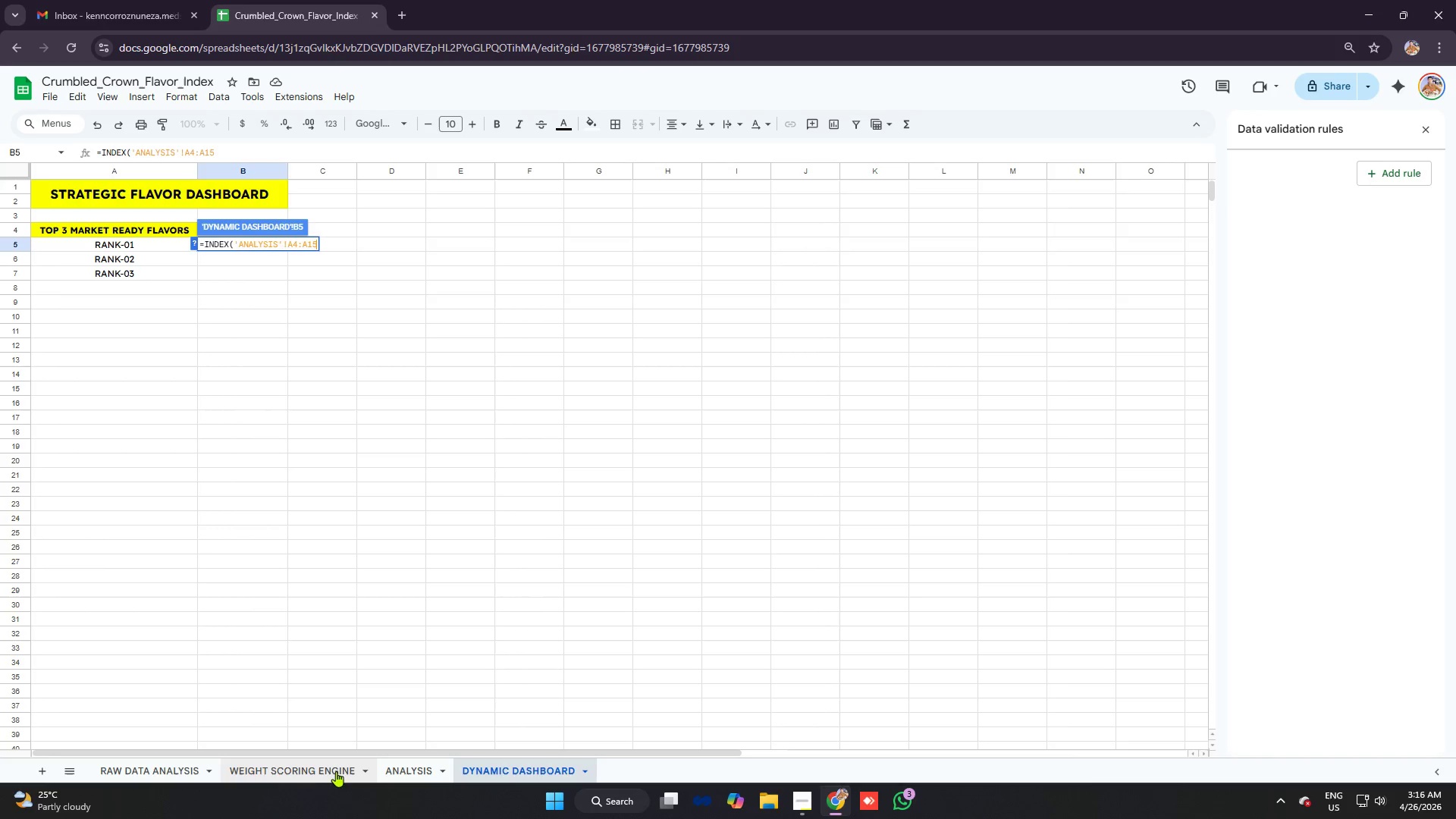 
left_click([515, 767])
 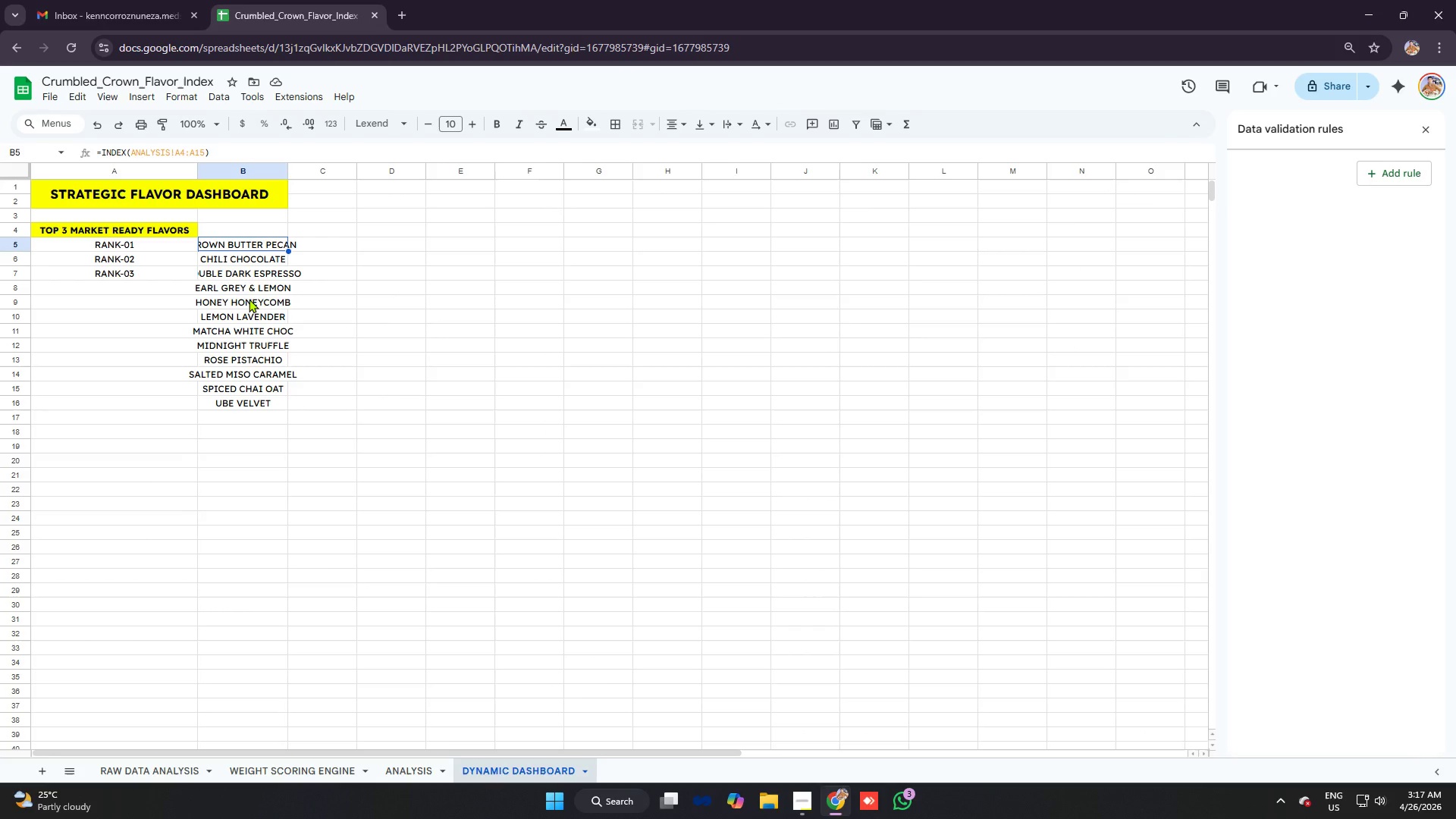 
left_click([265, 149])
 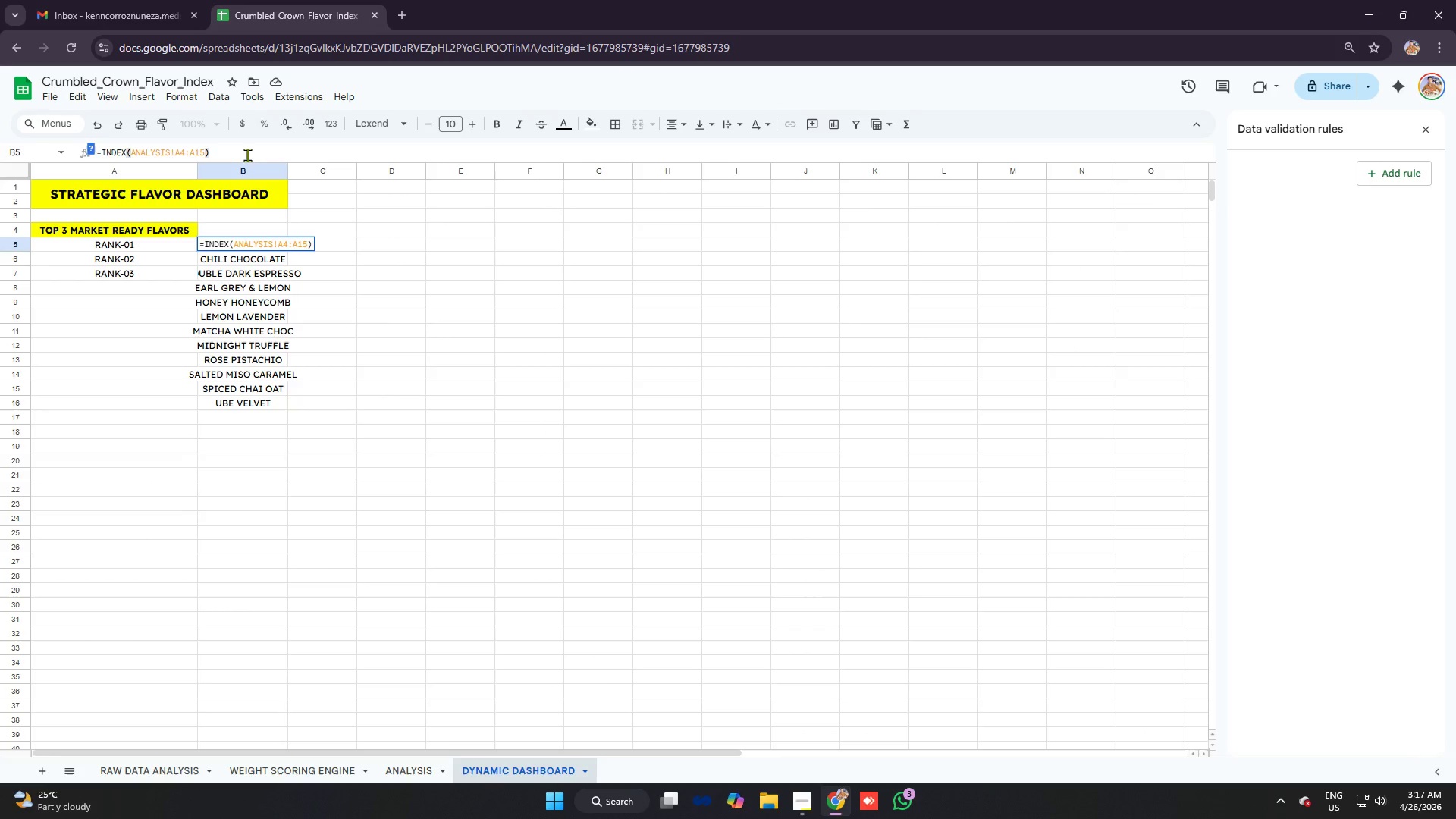 
key(Backspace)
 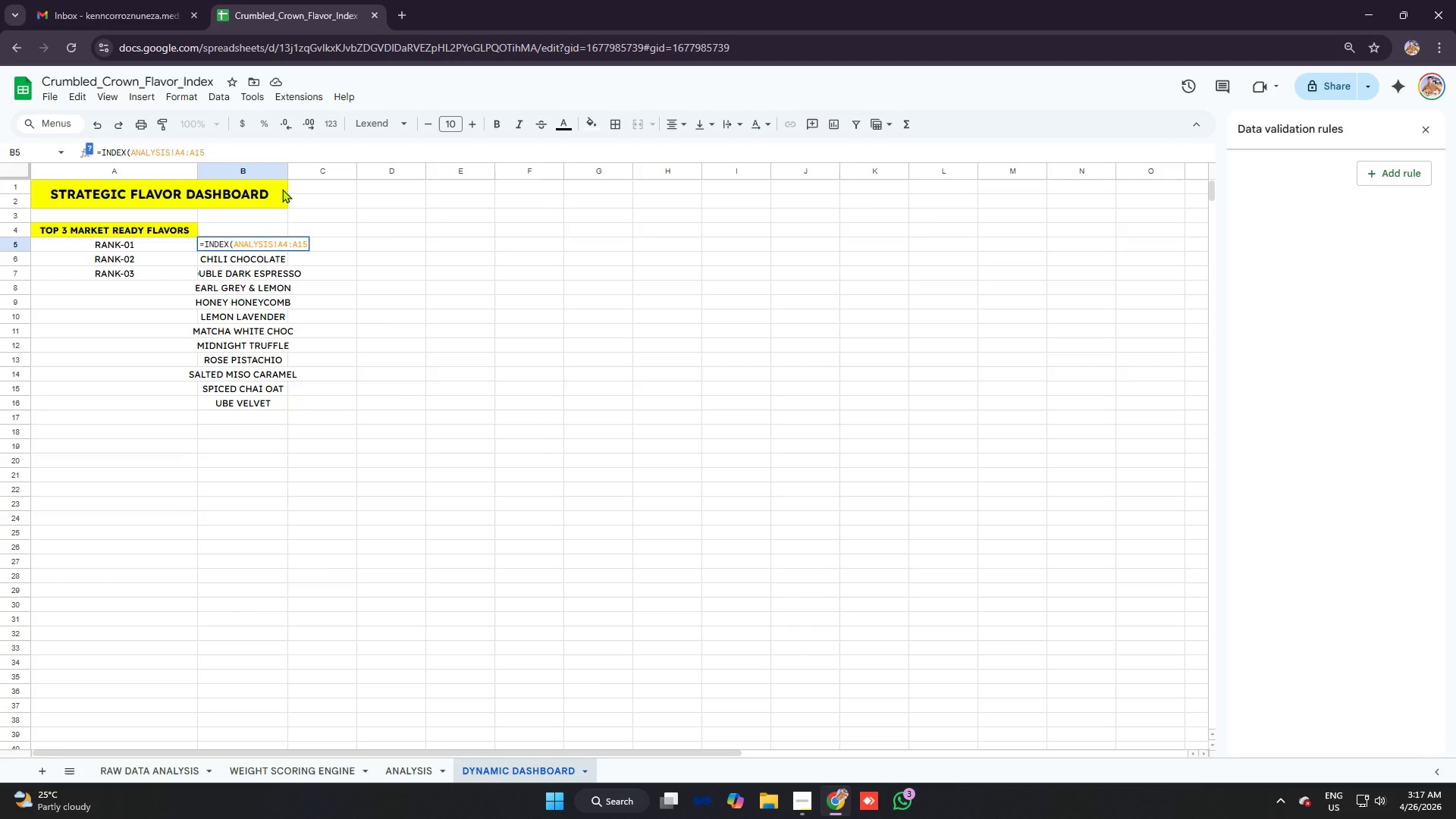 
type(,match)
key(Tab)
 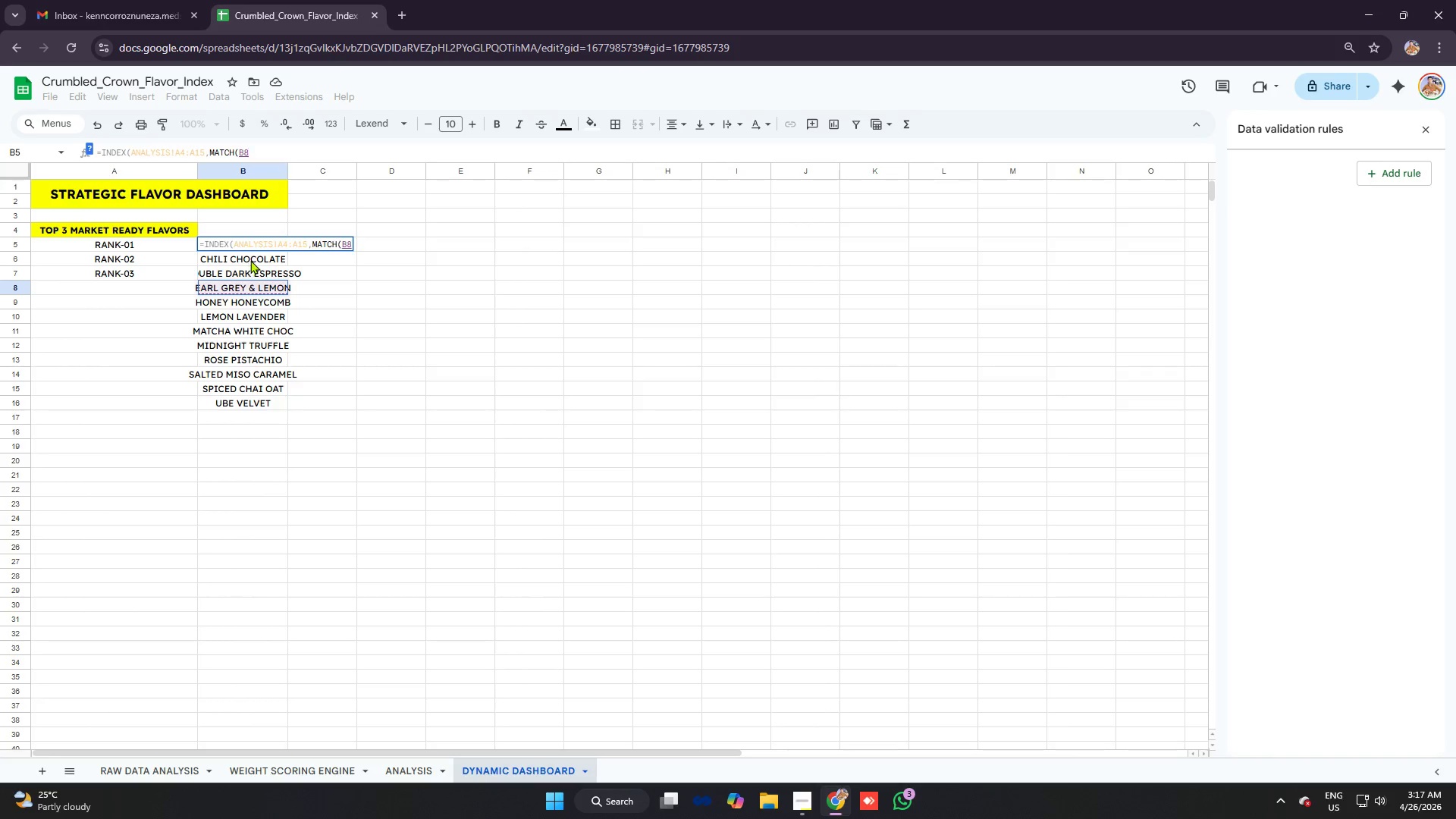 
left_click([347, 247])
 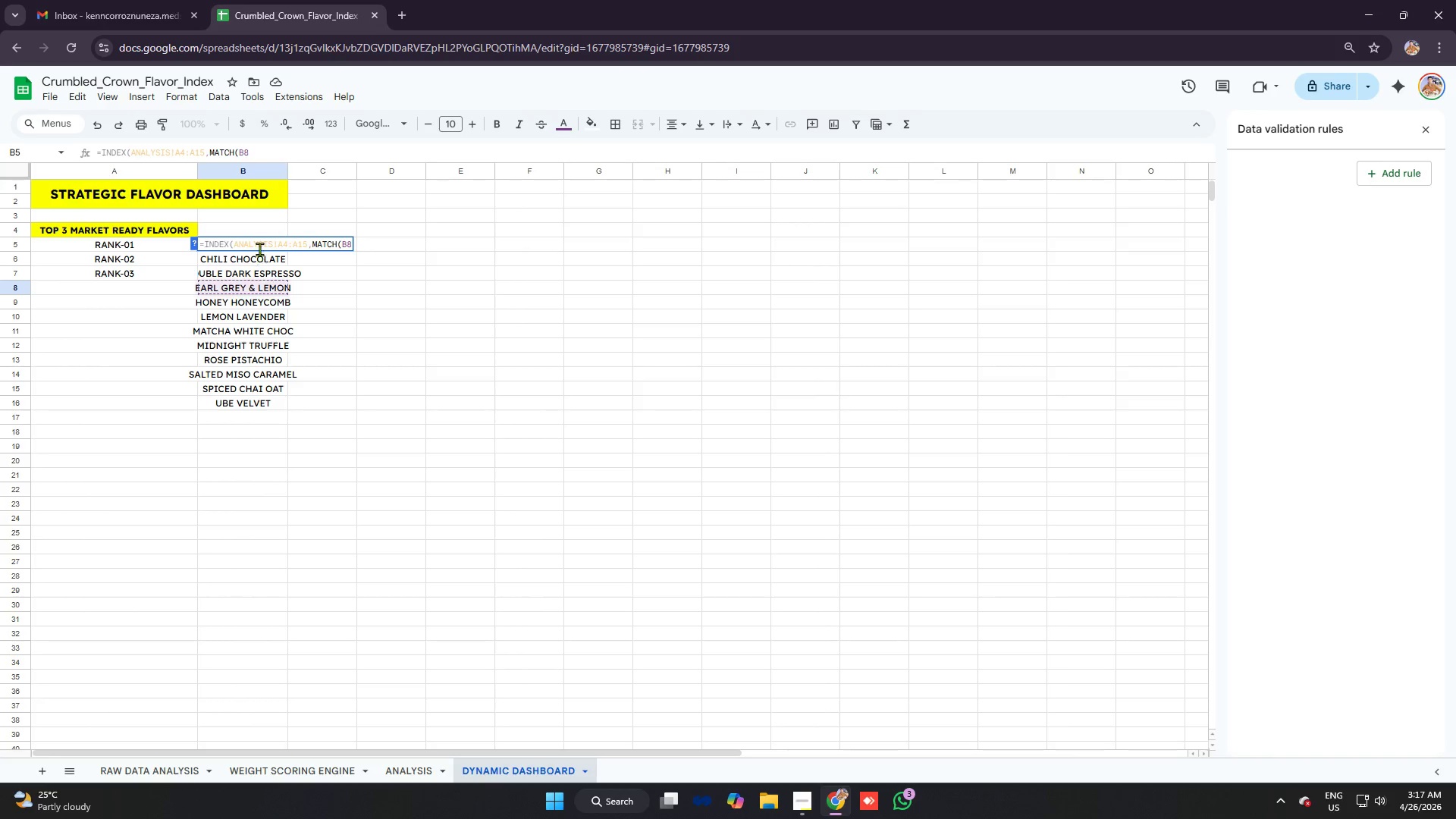 
left_click([289, 143])
 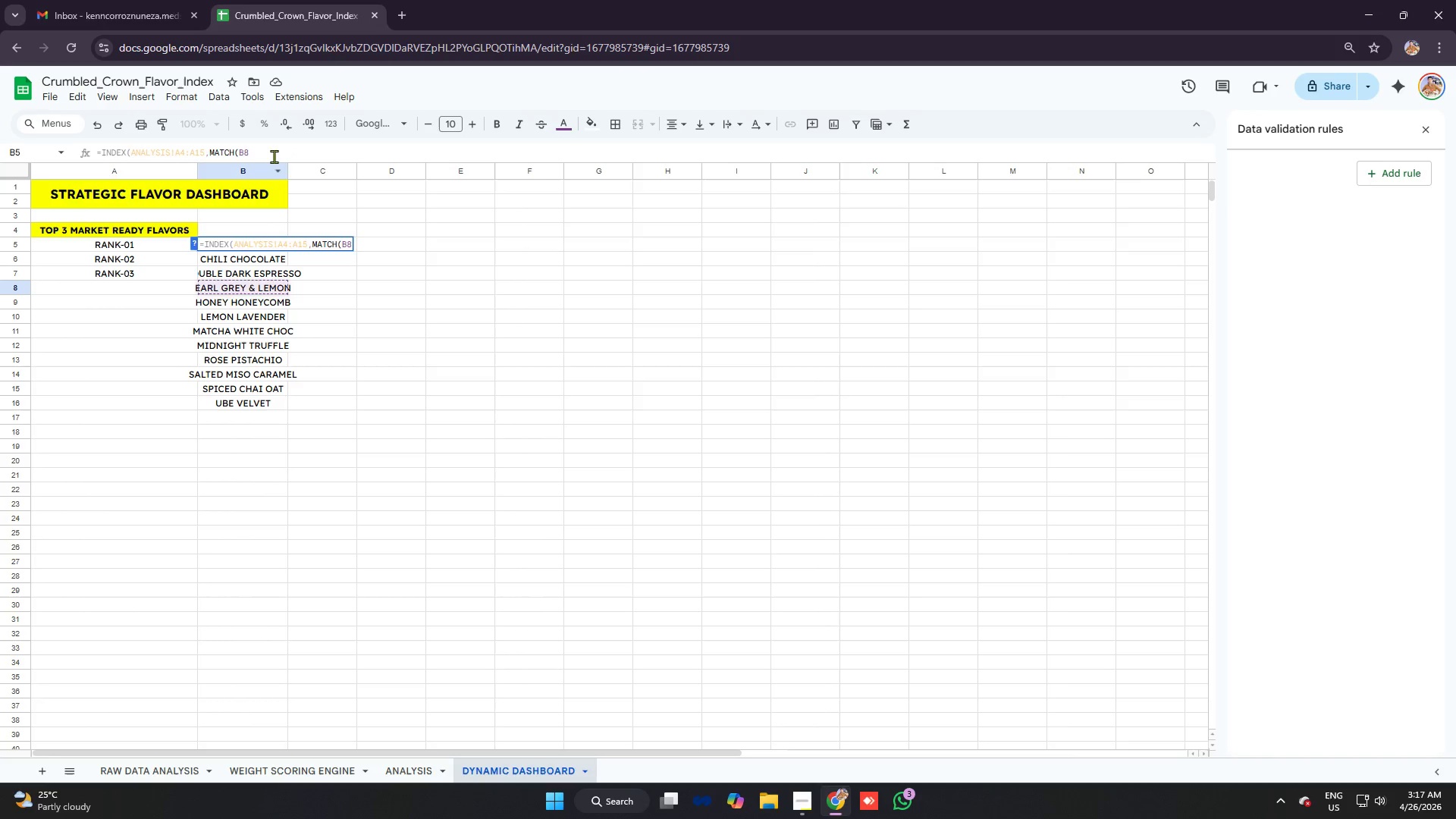 
left_click([274, 155])
 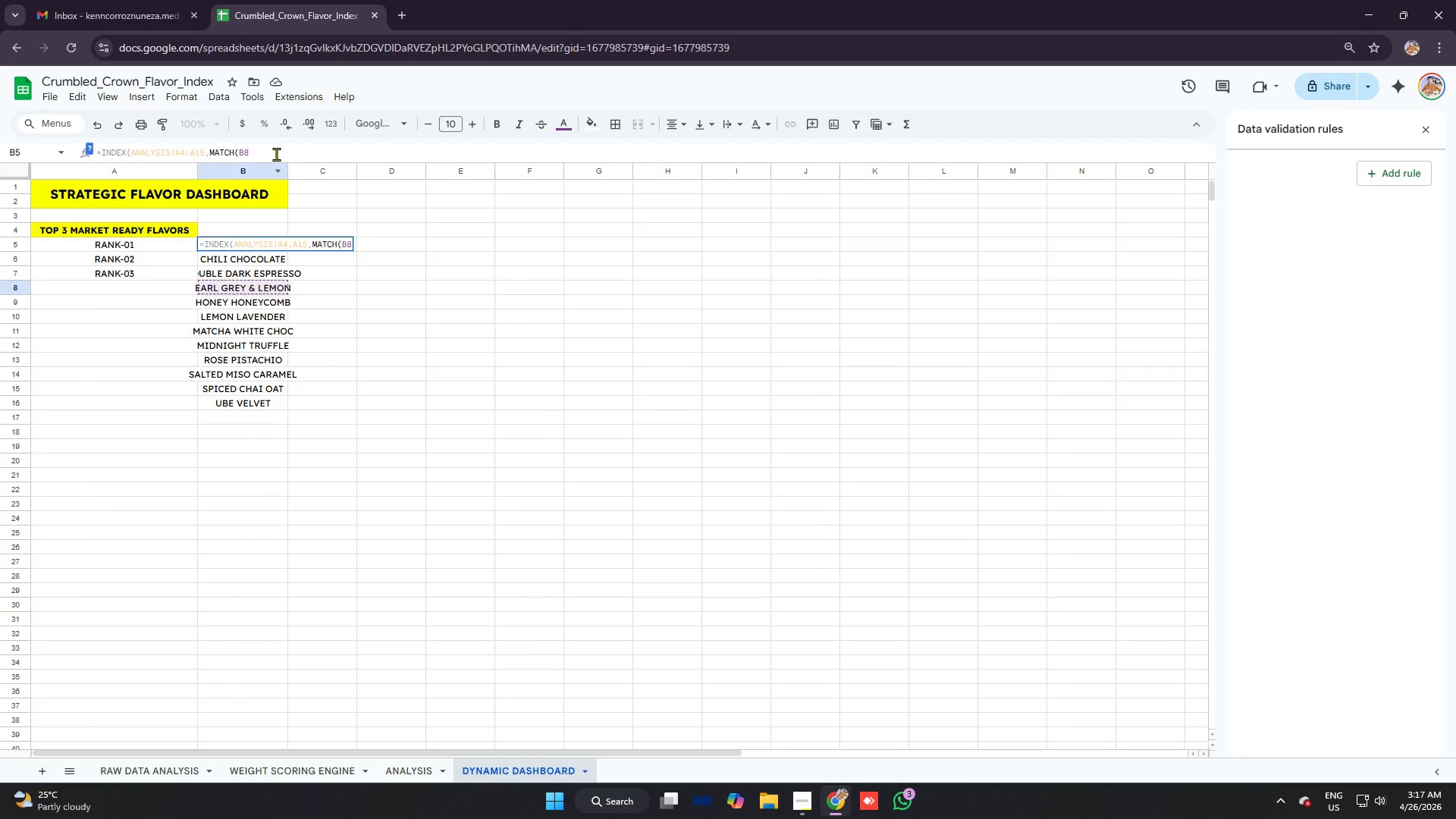 
key(Backspace)
 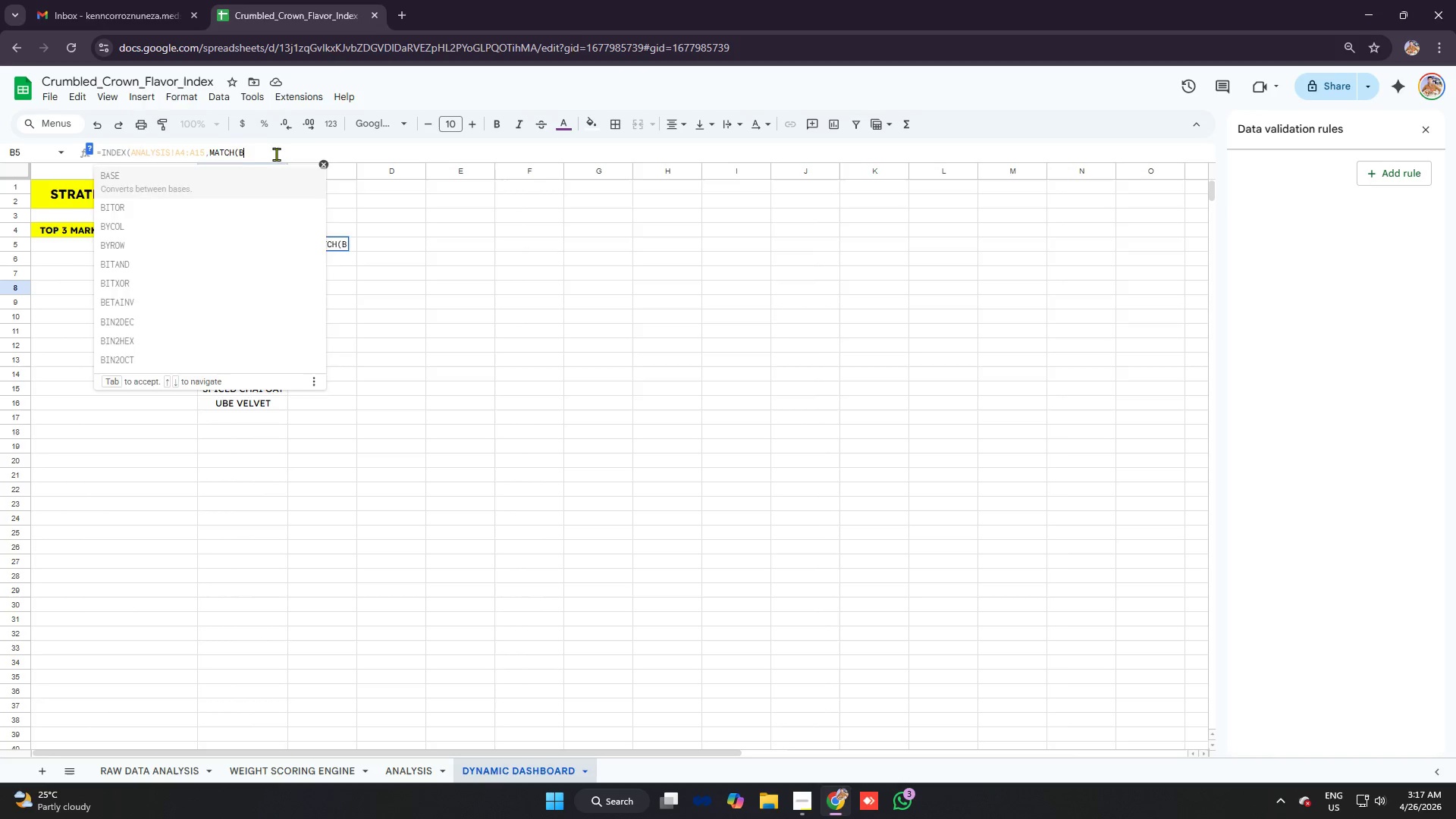 
key(Backspace)
 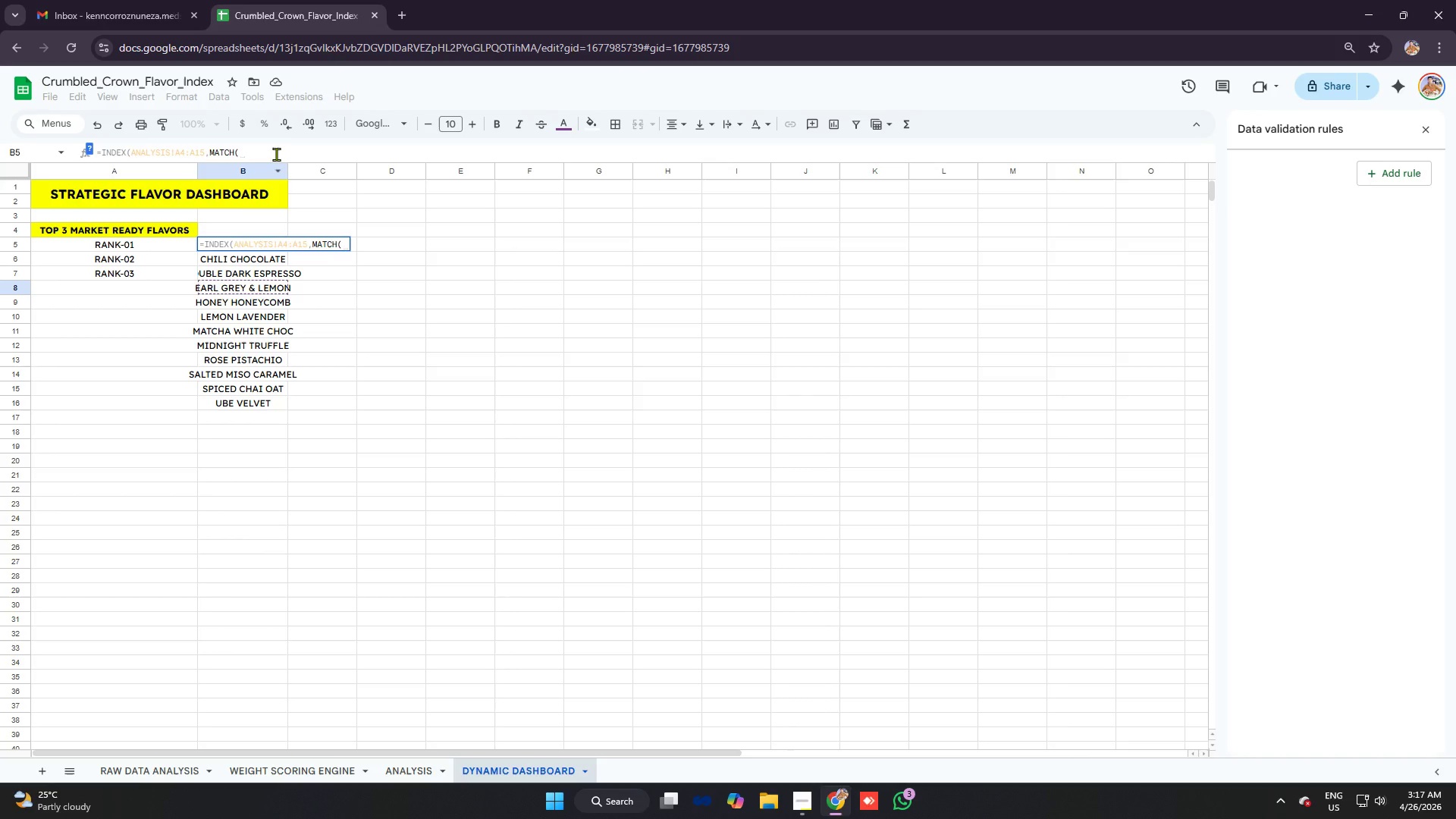 
key(Control+A)
 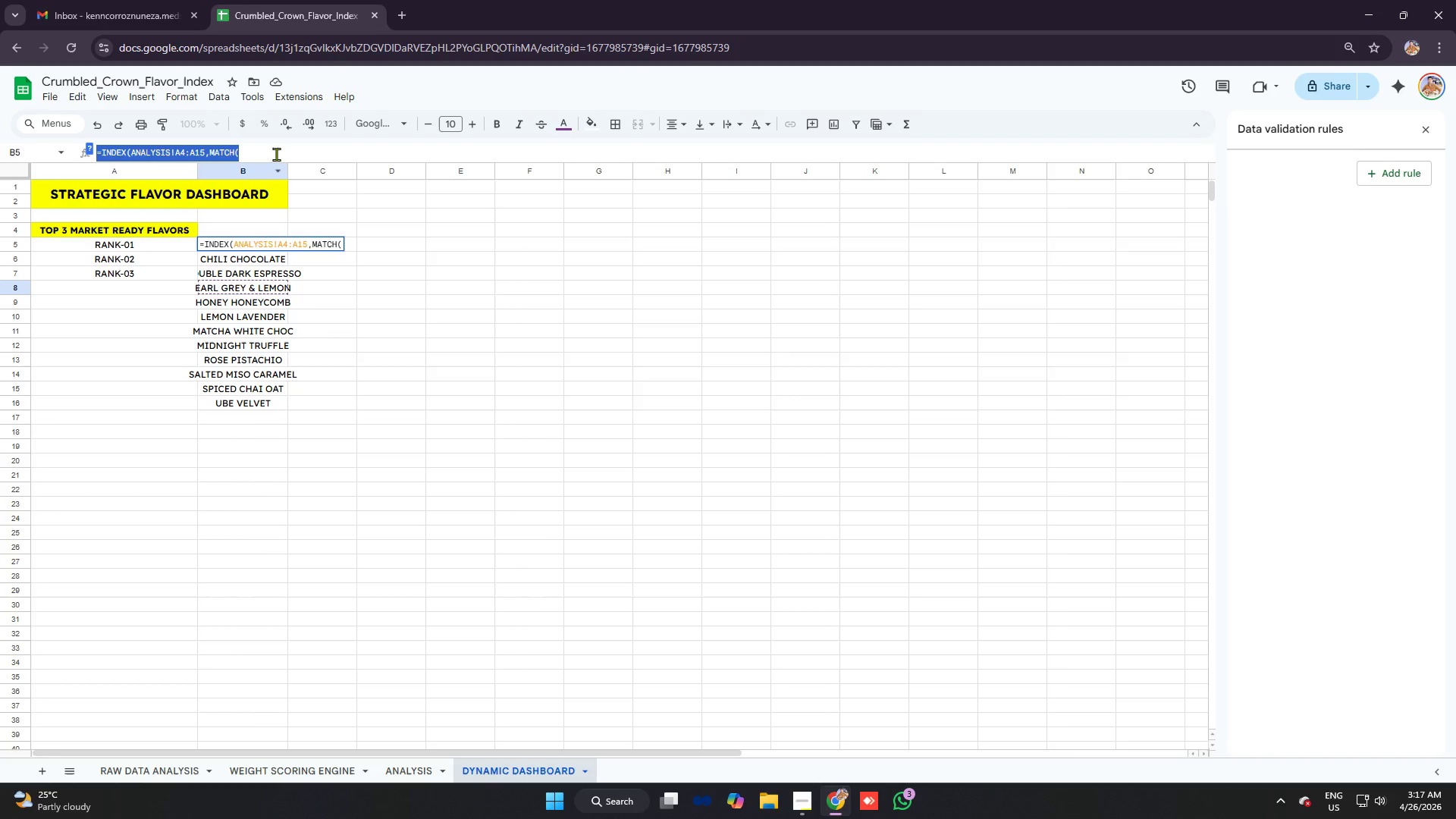 
key(Control+C)
 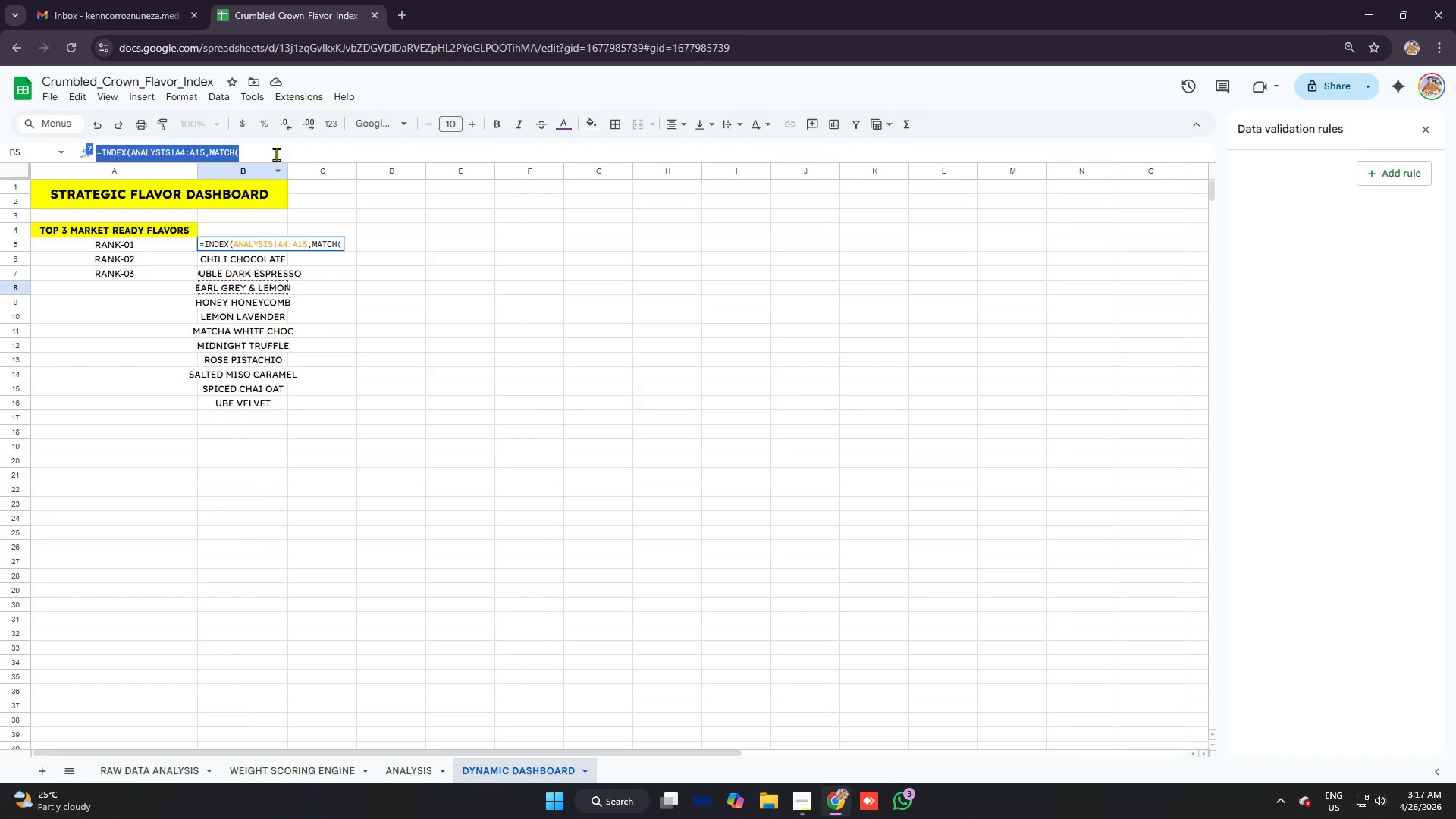 
key(Backspace)
 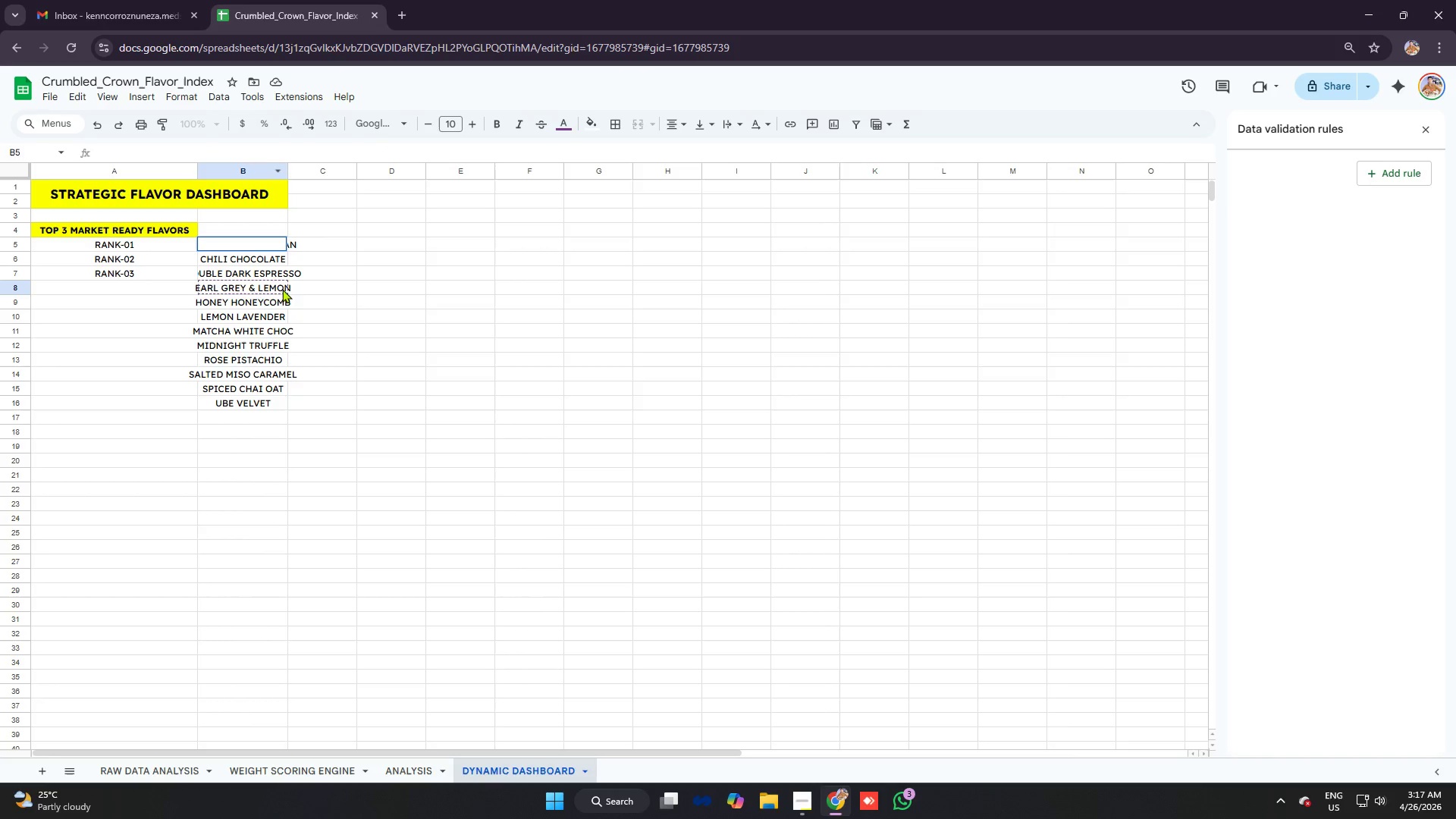 
left_click([295, 318])
 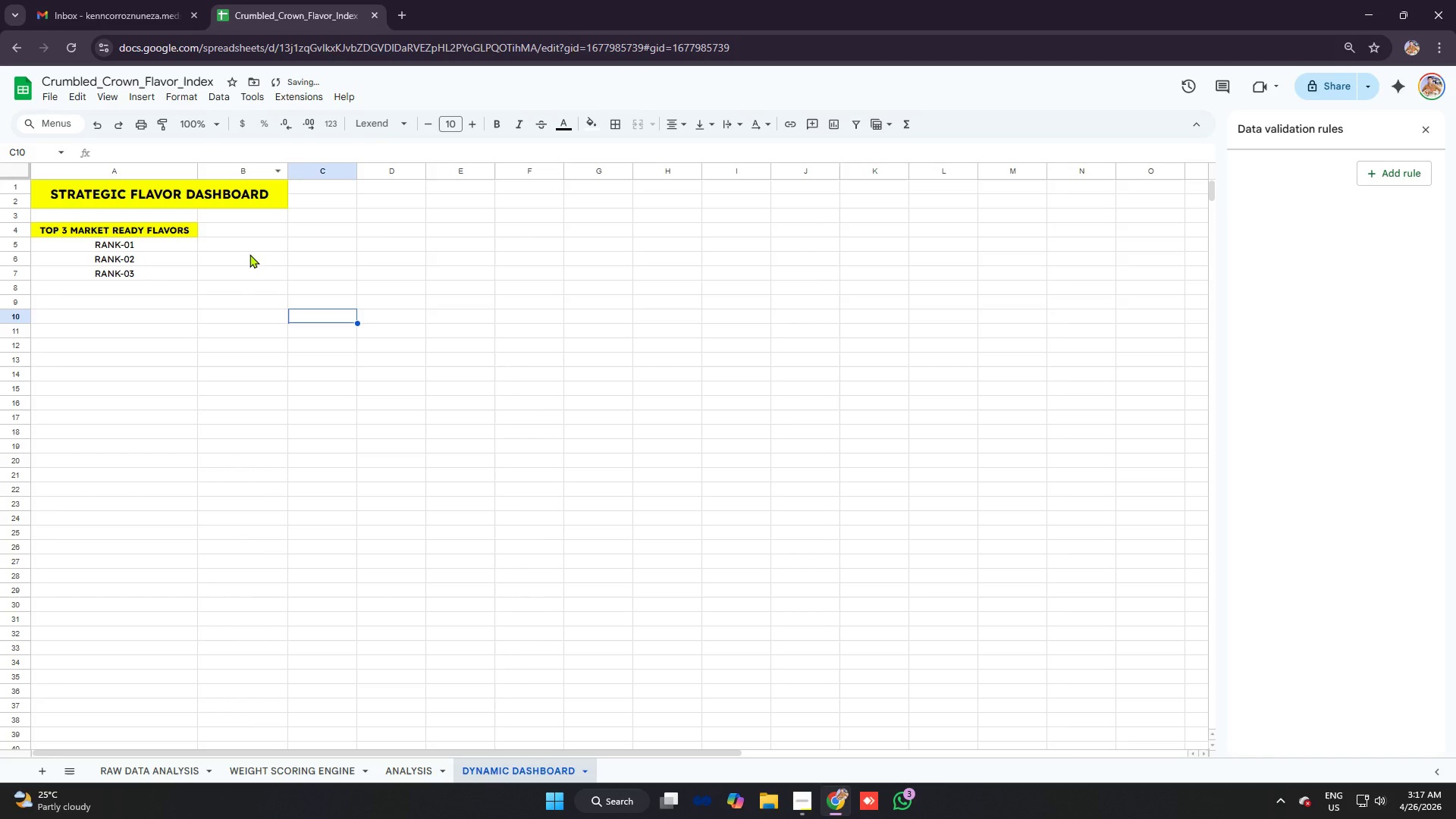 
left_click([247, 251])
 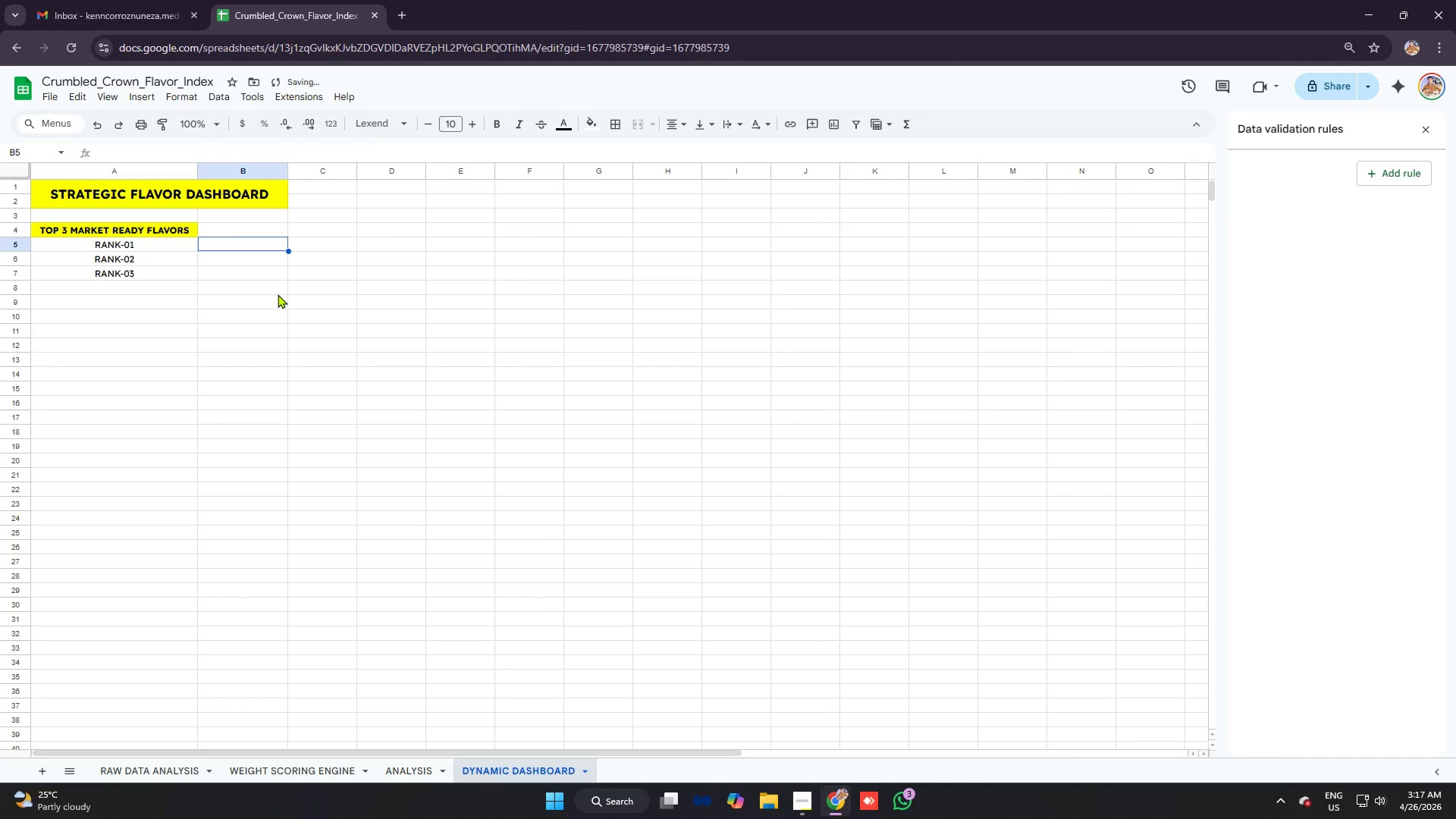 
key(Control+V)
 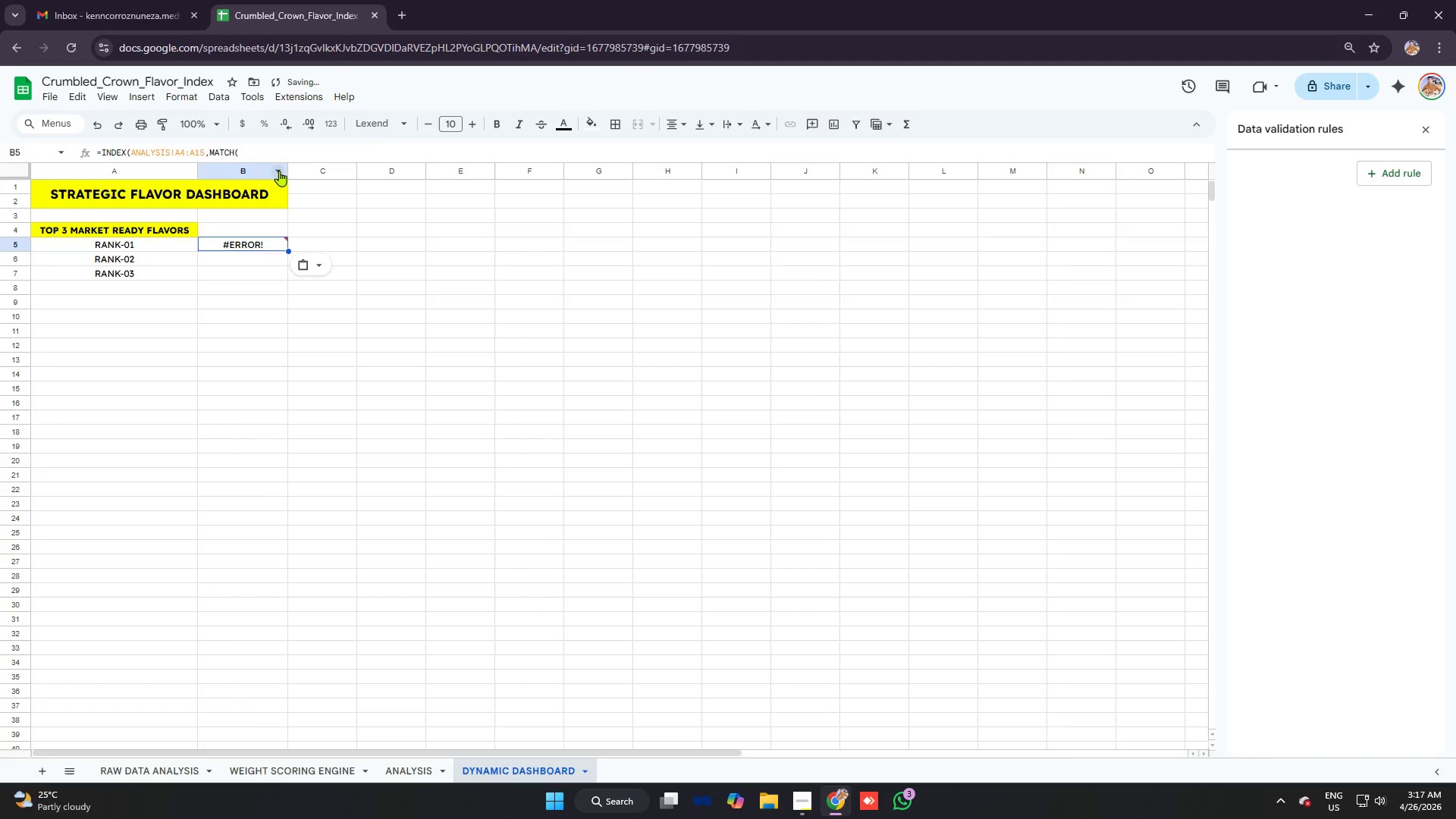 
left_click([274, 152])
 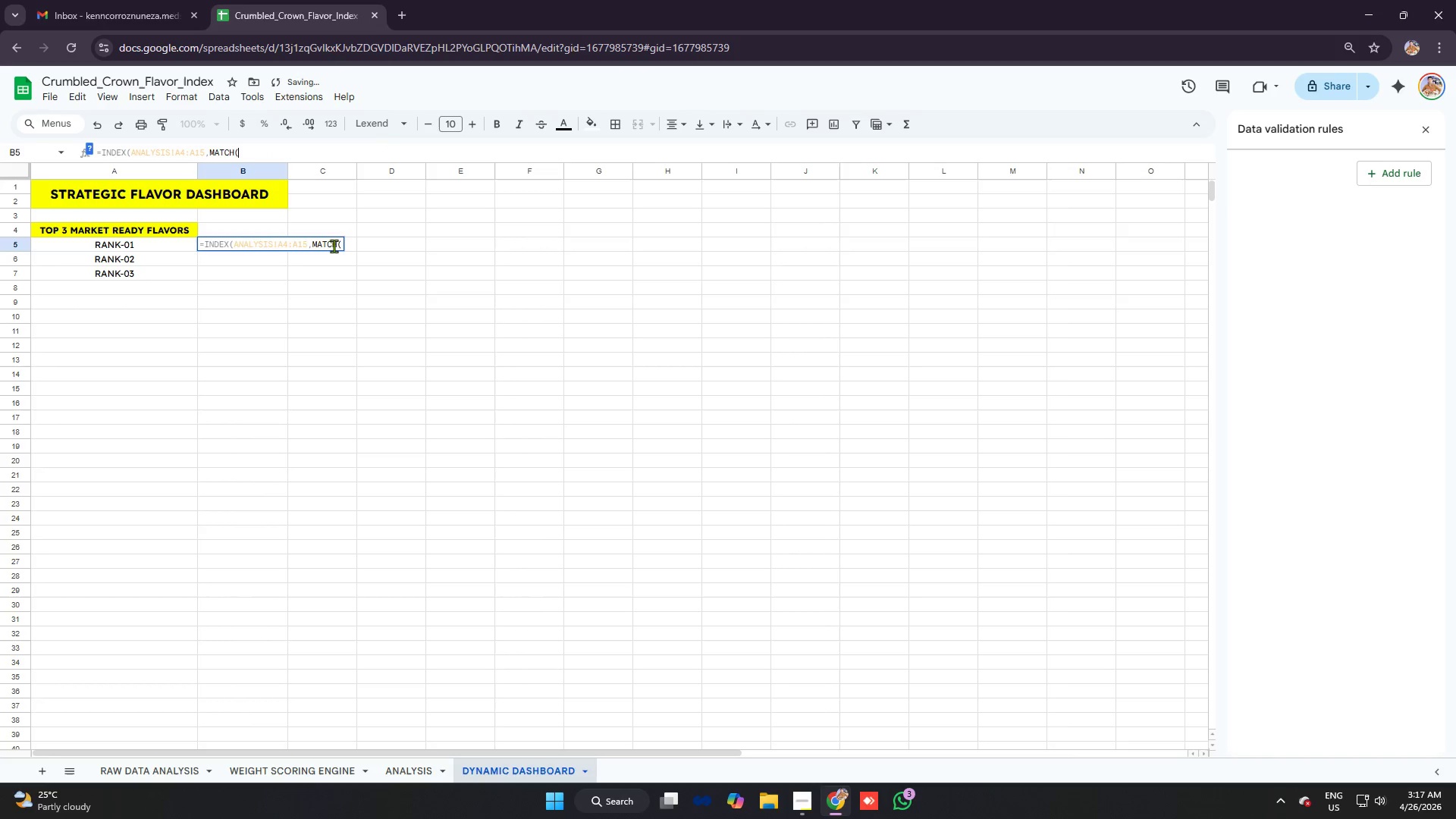 
left_click([337, 246])
 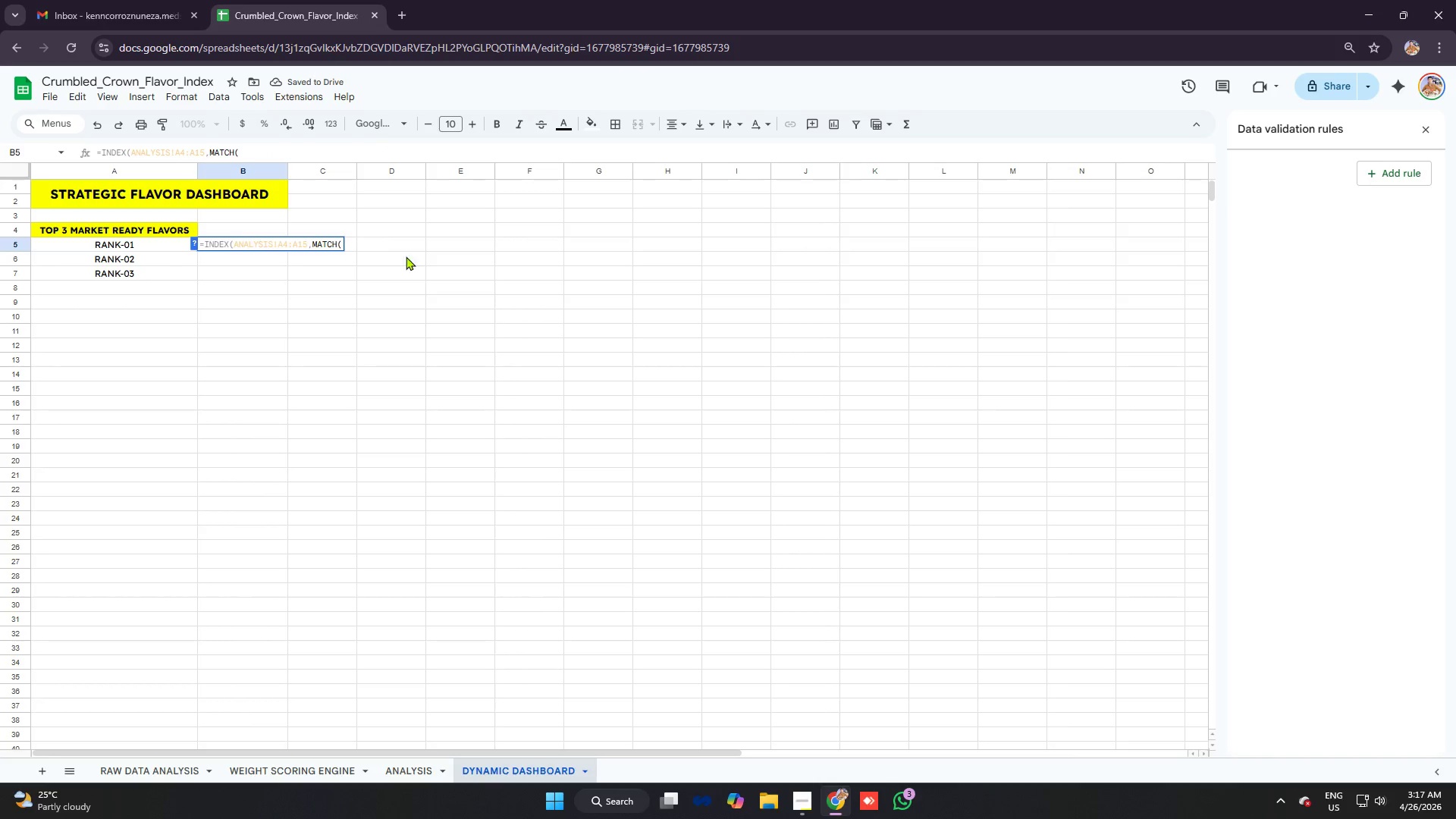 
key(ArrowRight)
 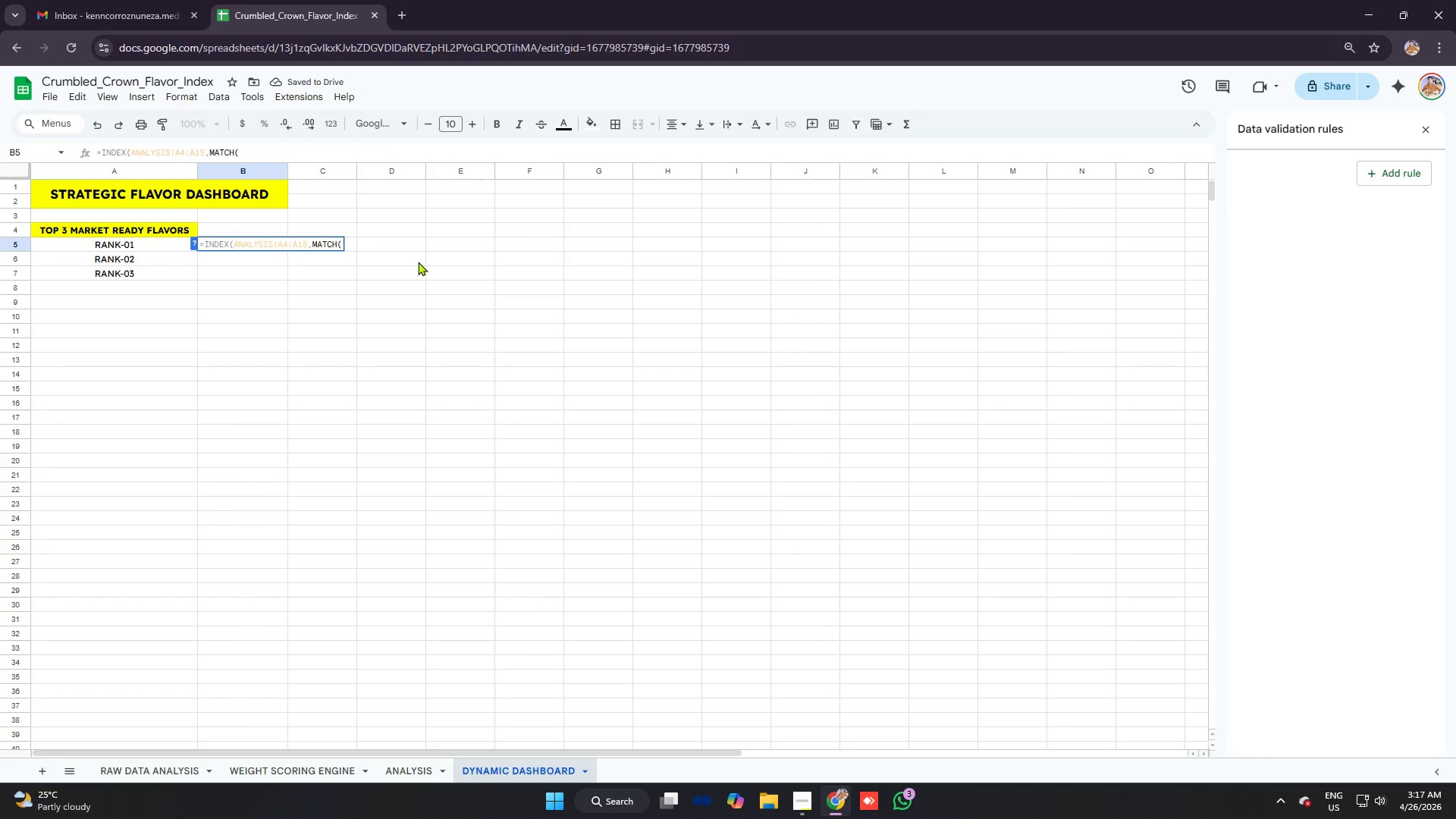 
key(ArrowRight)
 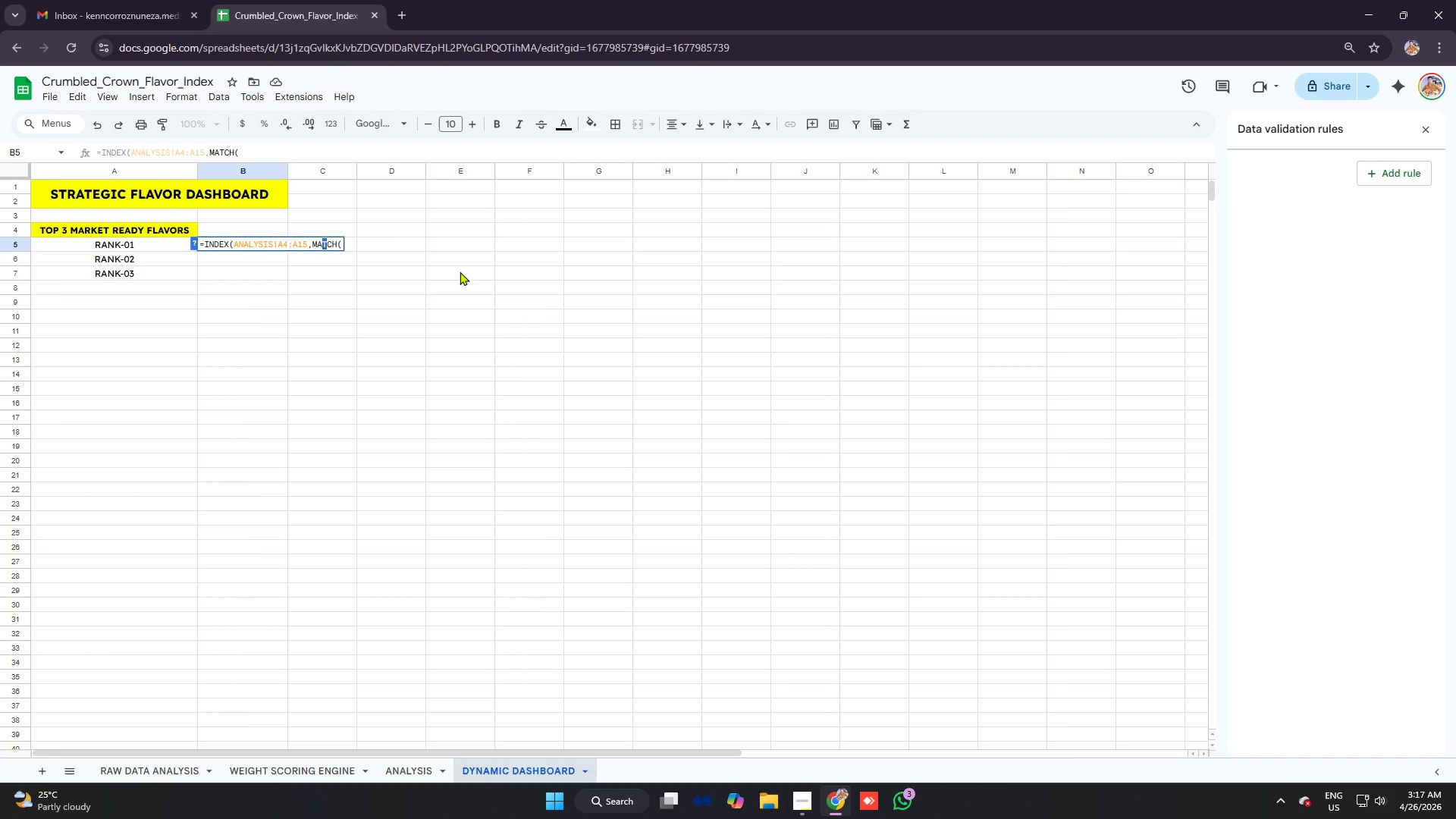 
key(ArrowRight)
 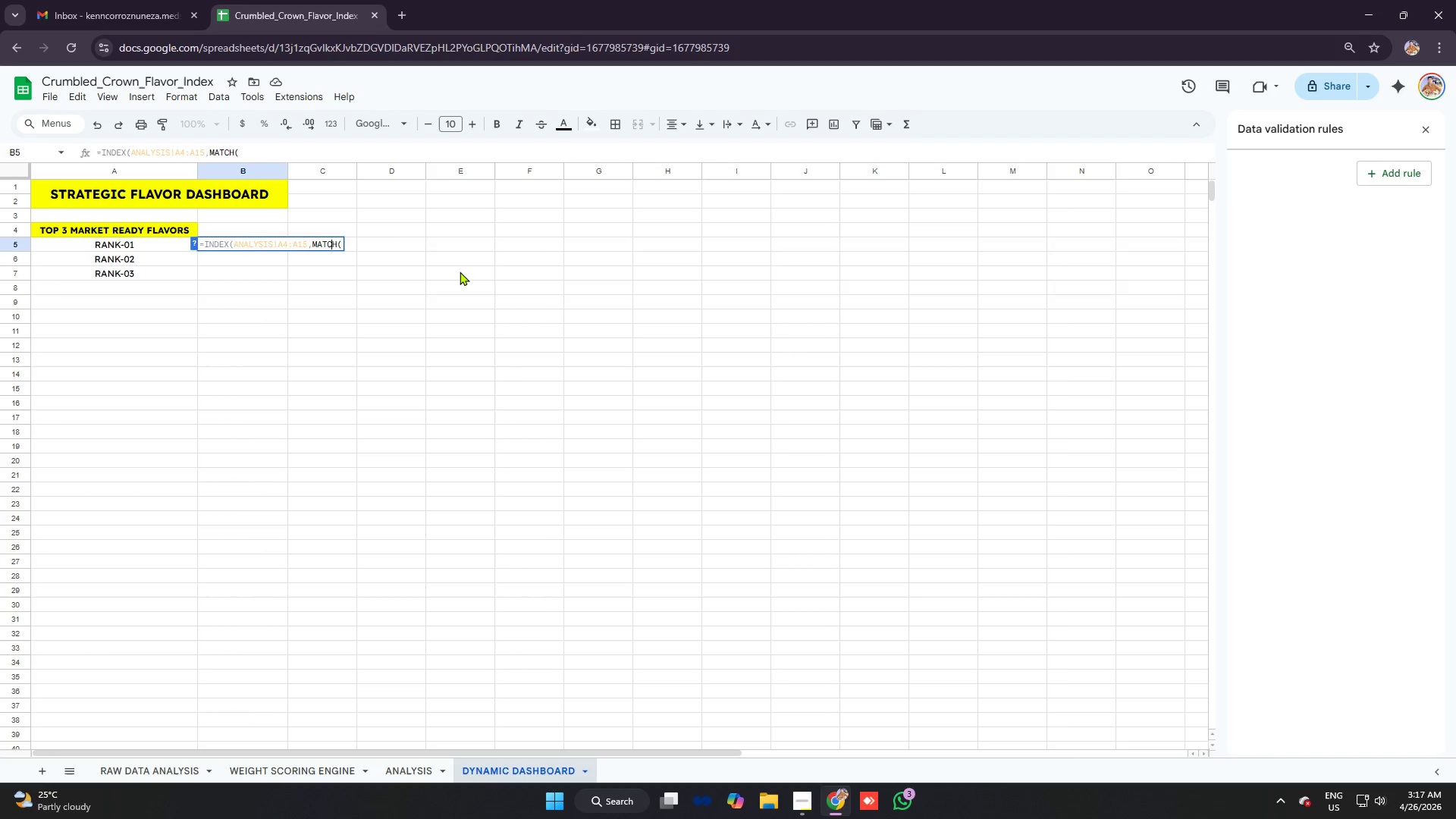 
key(ArrowRight)
 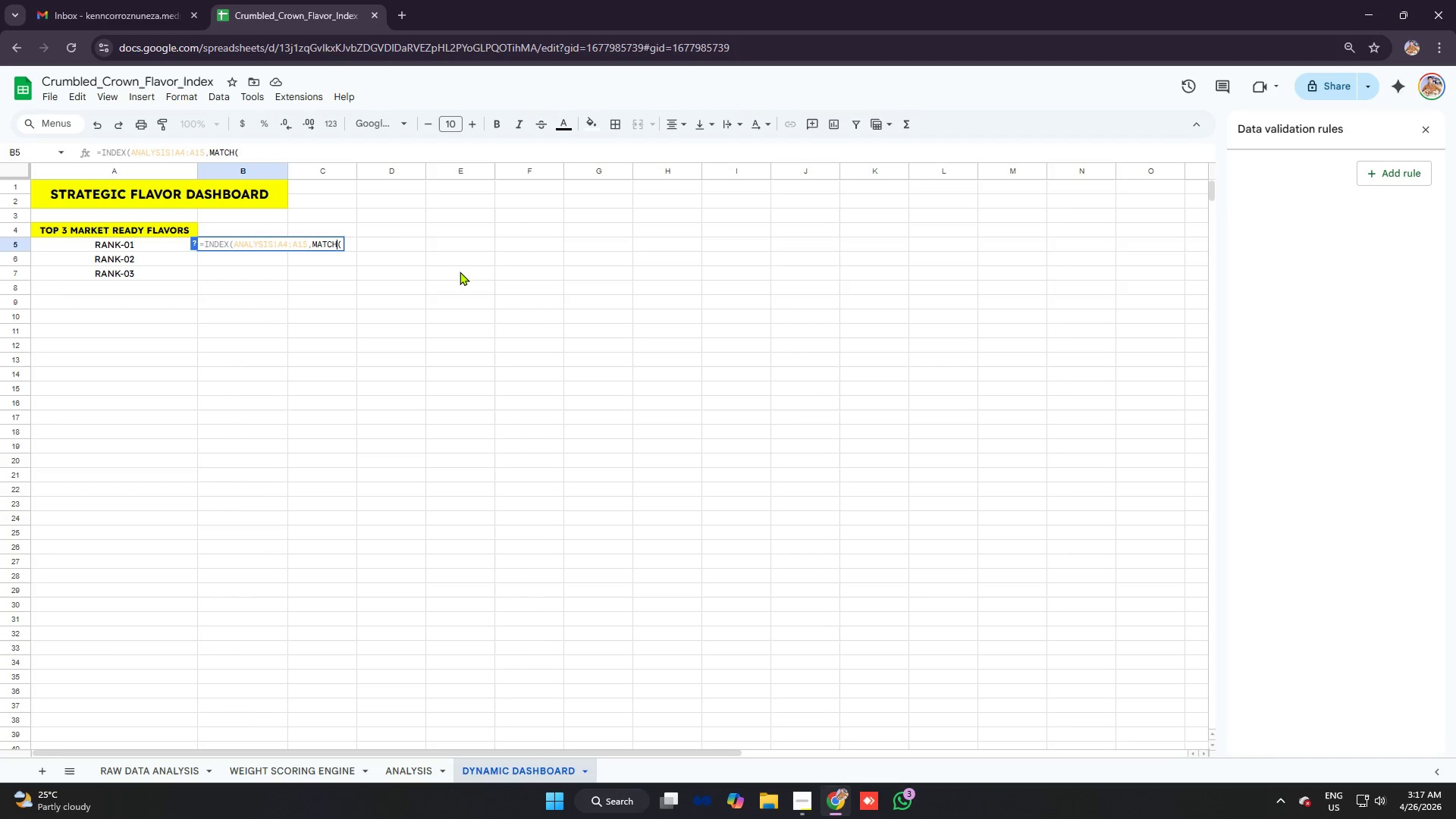 
key(ArrowRight)
 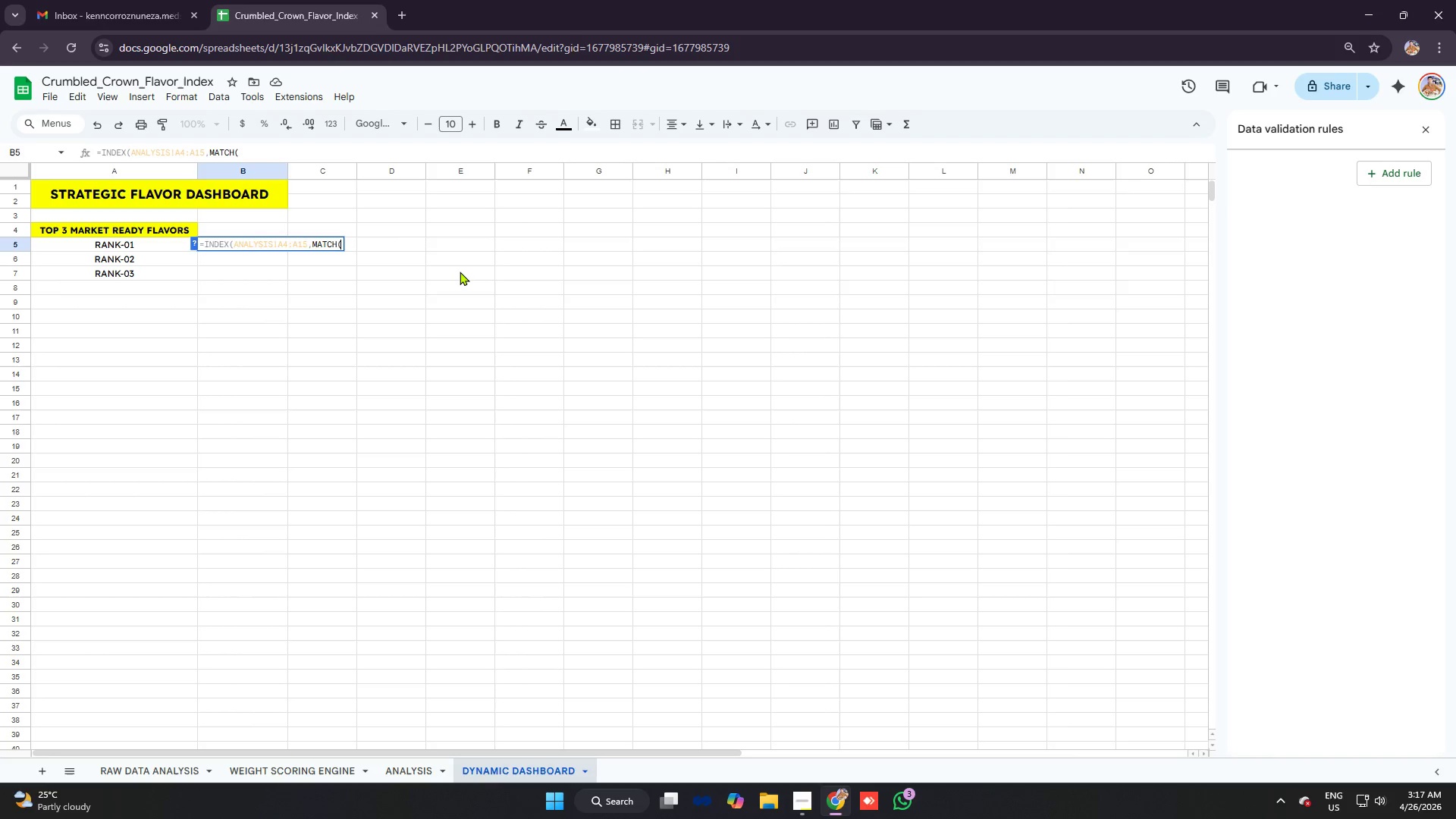 
hold_key(key=ArrowRight, duration=0.31)
 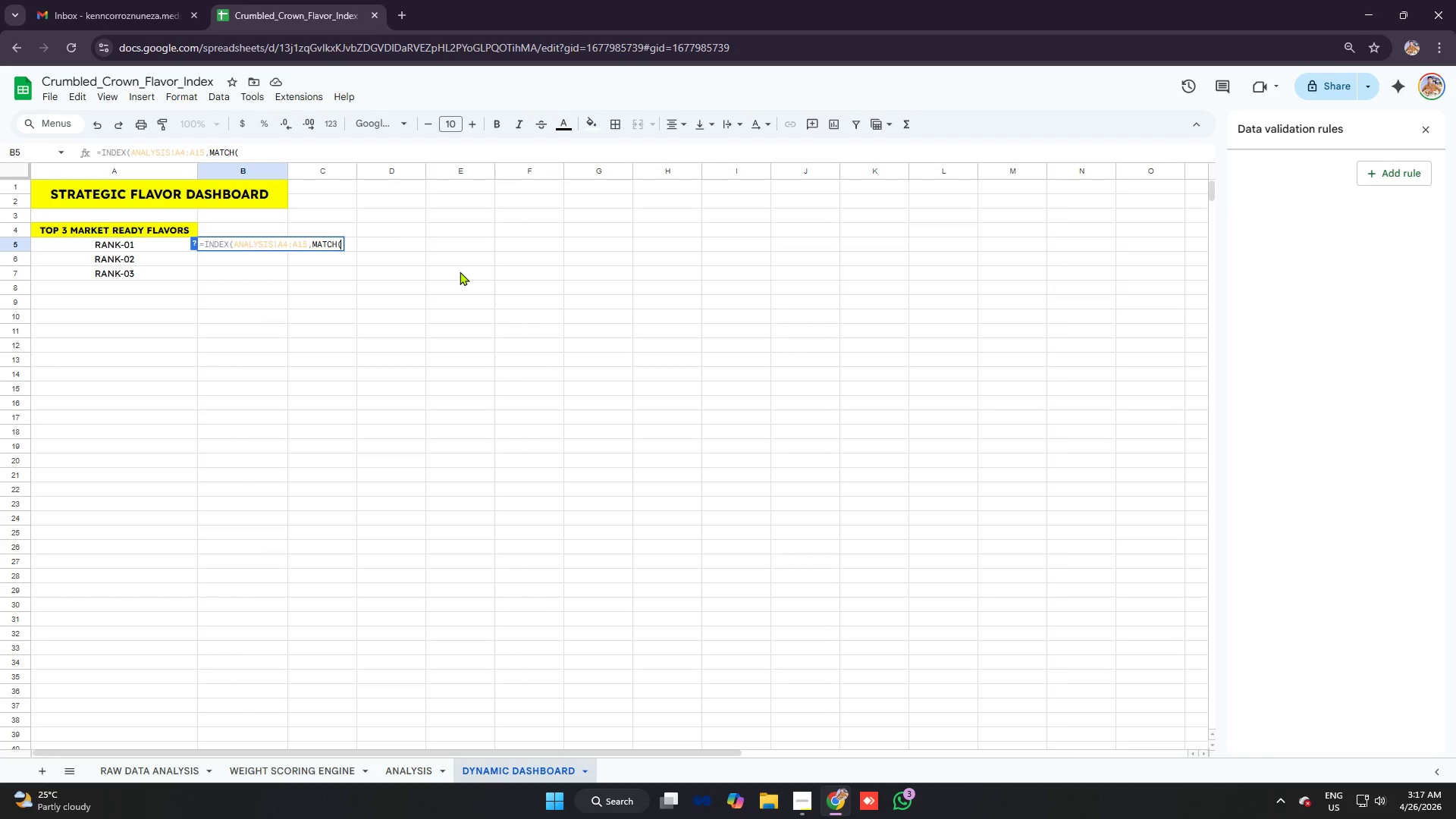 
type(large)
key(Tab)
type('analysus)
key(Backspace)
key(Backspace)
type(s)
key(Backspace)
type(is'!)
 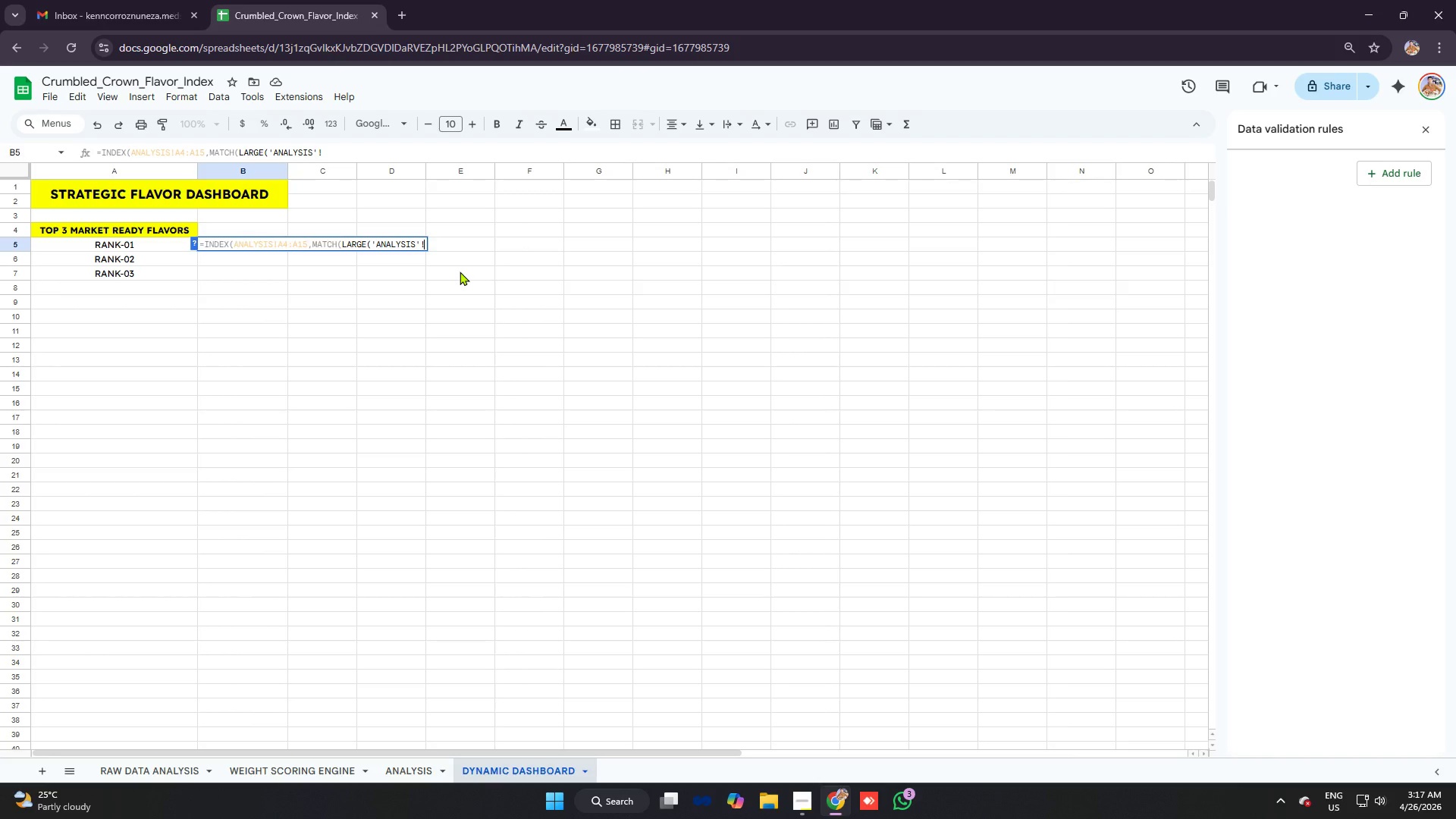 
type(b4:b15,1))
 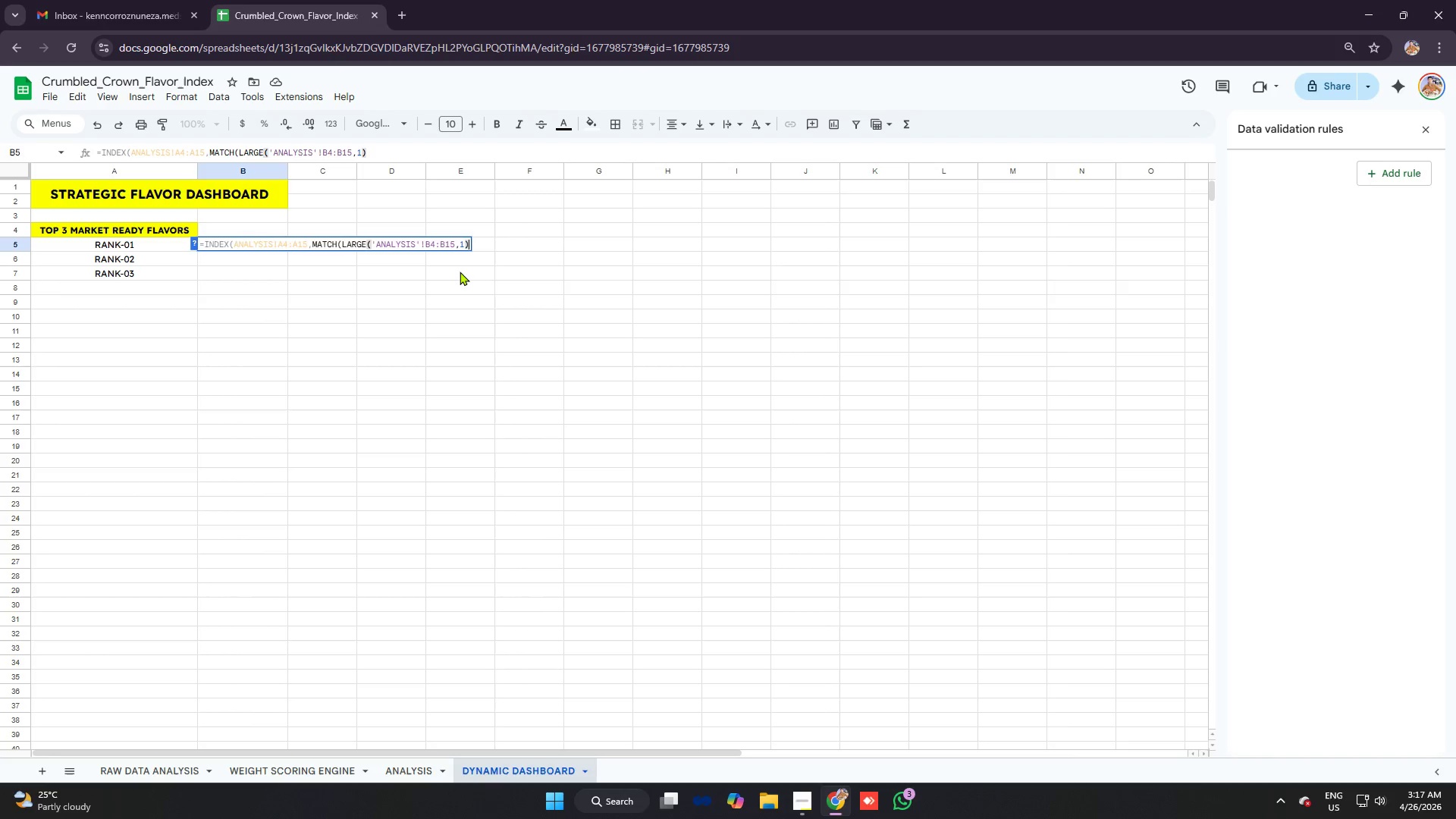 
type(A)
key(Backspace)
type(analysis)
key(Backspace)
key(Backspace)
key(Backspace)
key(Backspace)
key(Backspace)
key(Backspace)
key(Backspace)
key(Backspace)
type(,'ana;)
key(Backspace)
type(lysis'!b4:b15,0)))
 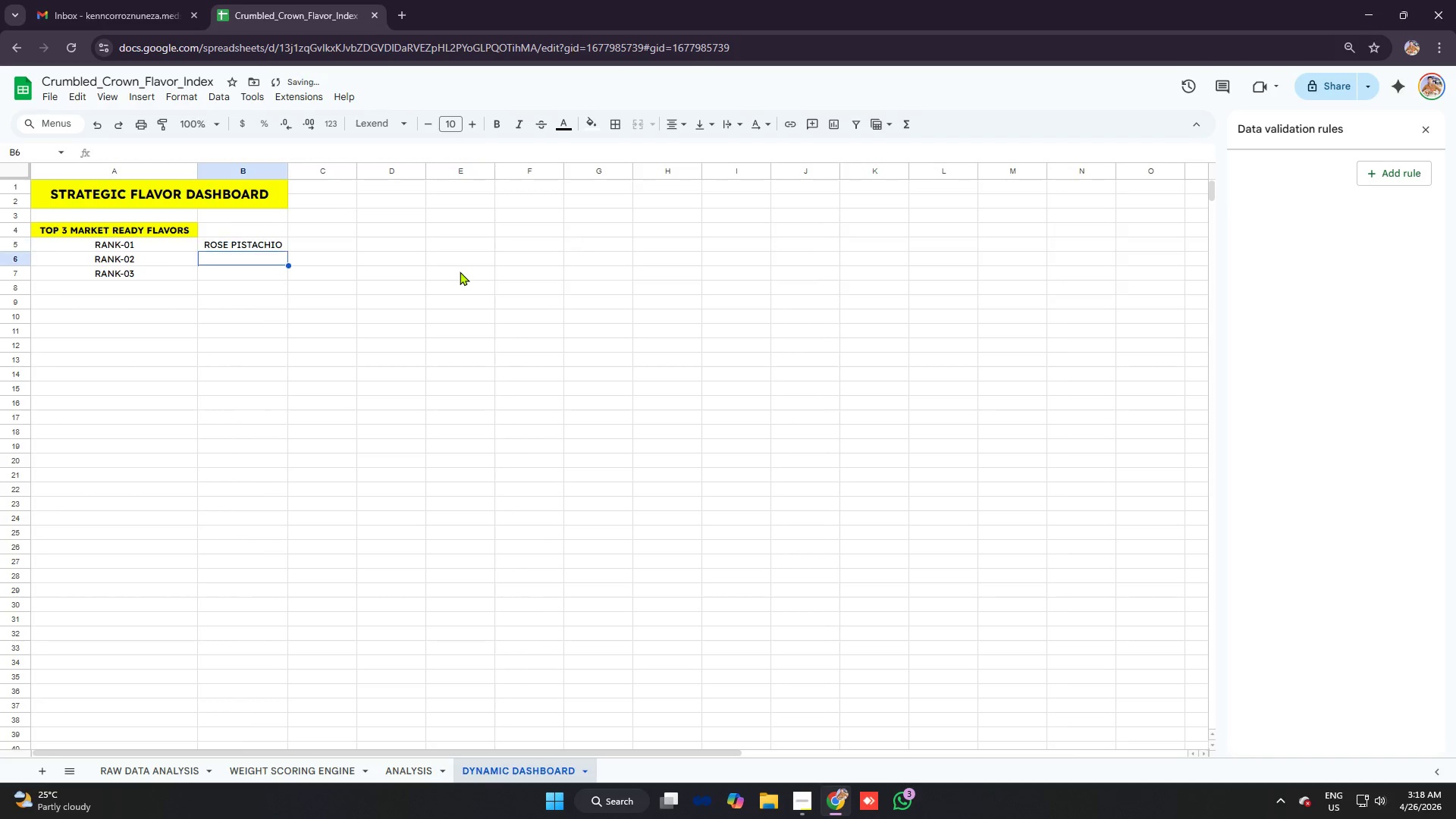 
key(Enter)
 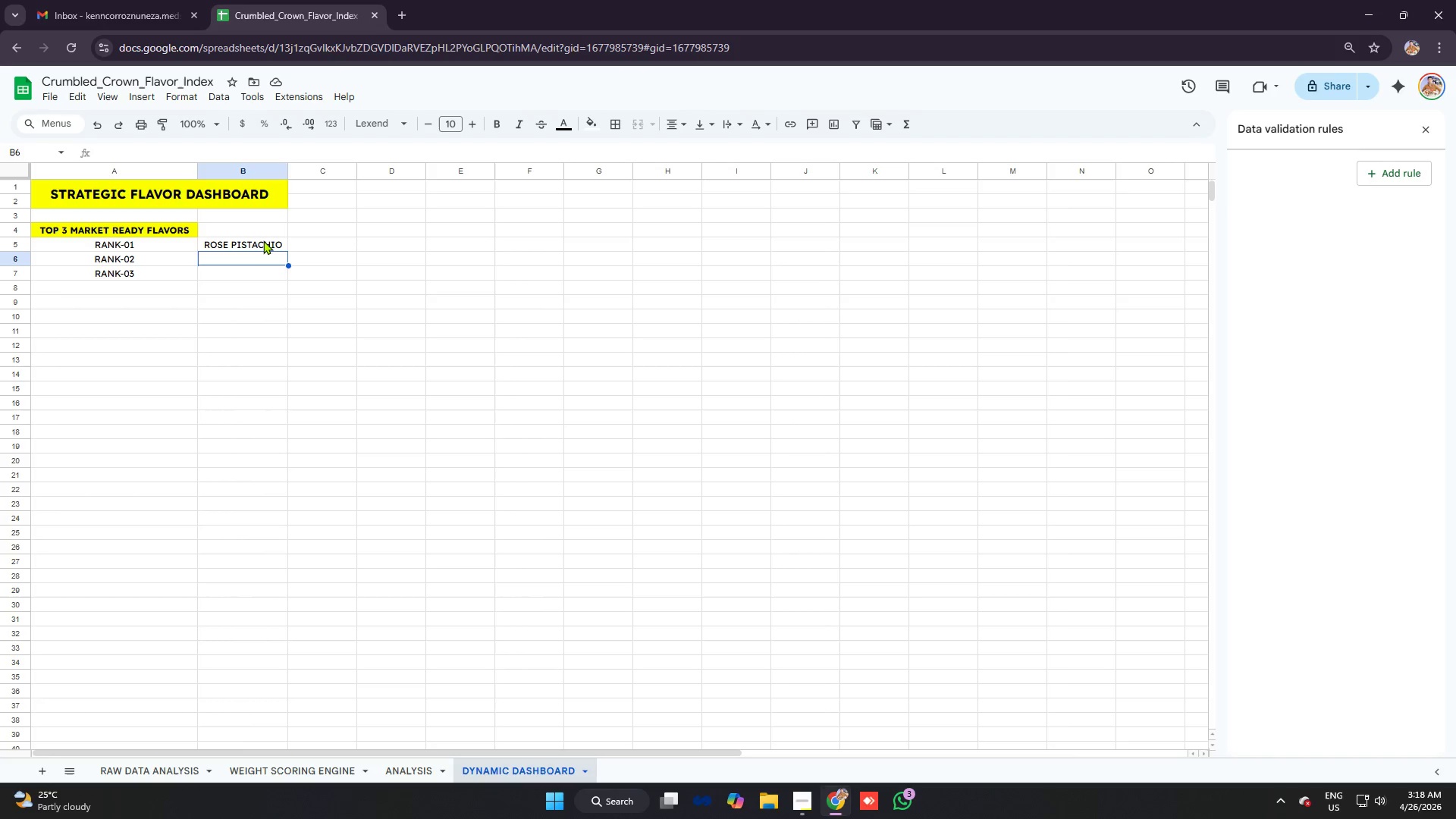 
wait(17.5)
 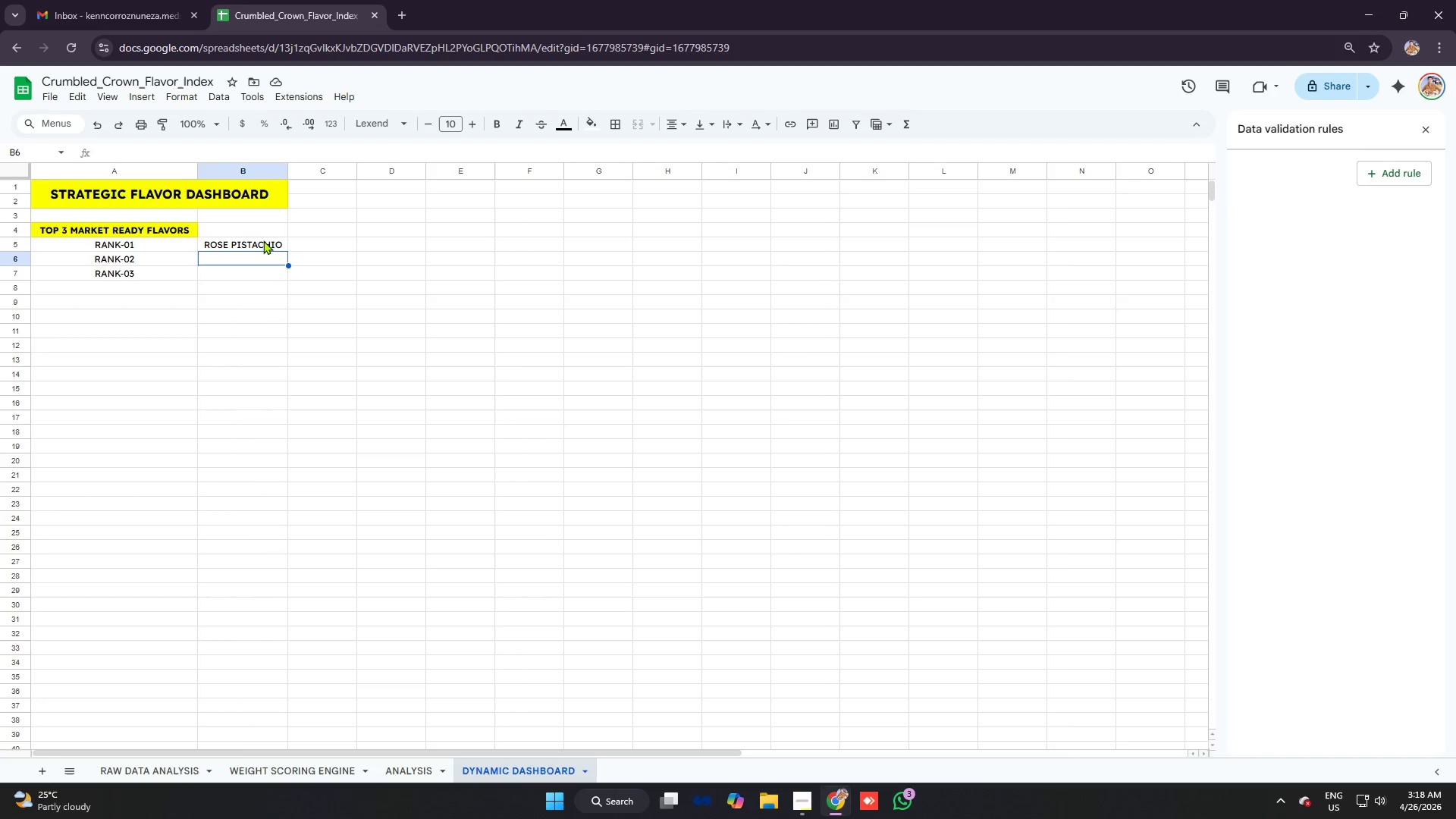 
key(Equal)
 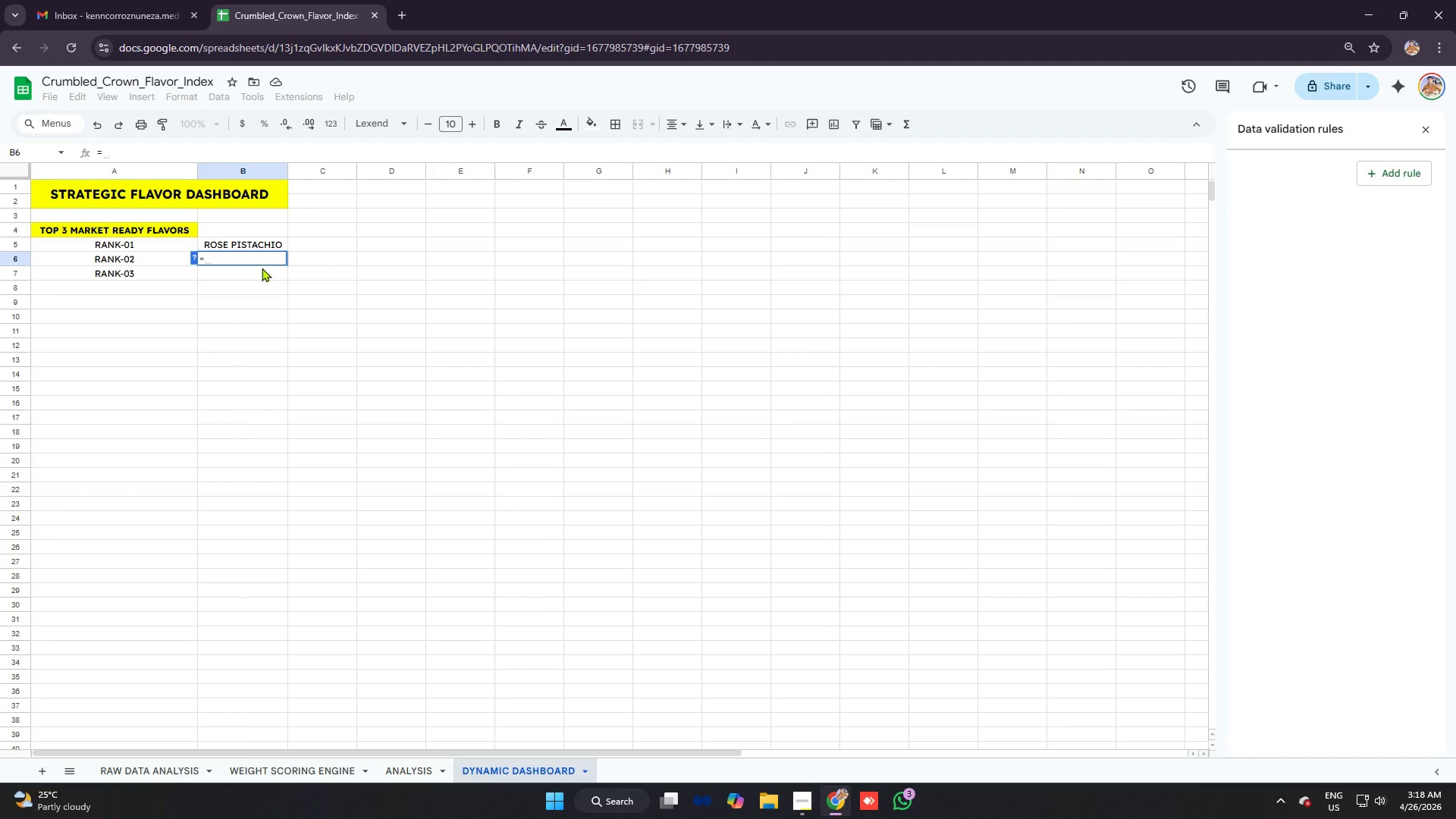 
wait(5.47)
 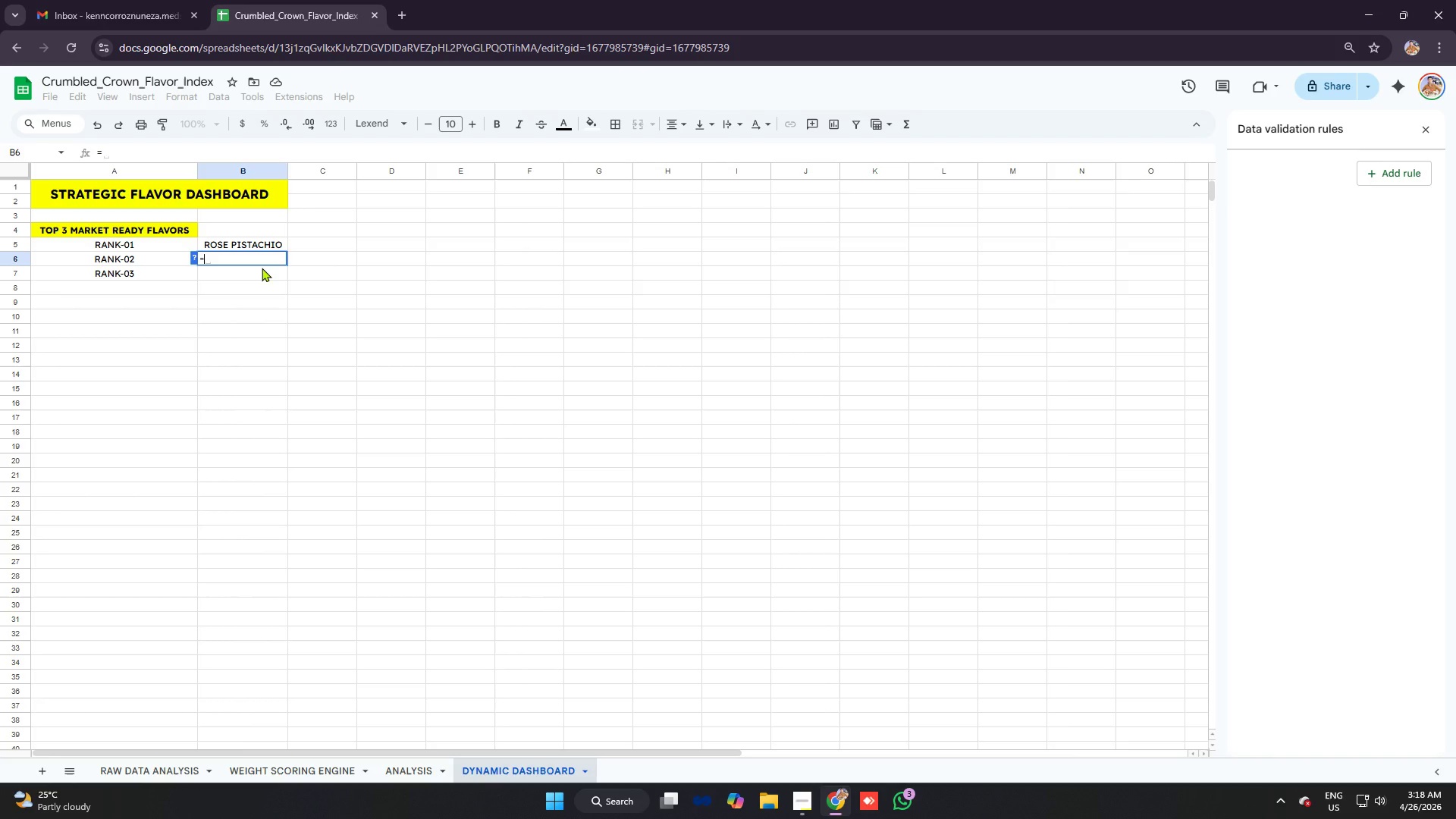 
type(inde)
key(Tab)
type('analysis'!a4:a15,match)
key(Tab)
type(large)
key(Tab)
type('analsyis'!b4:b15)
 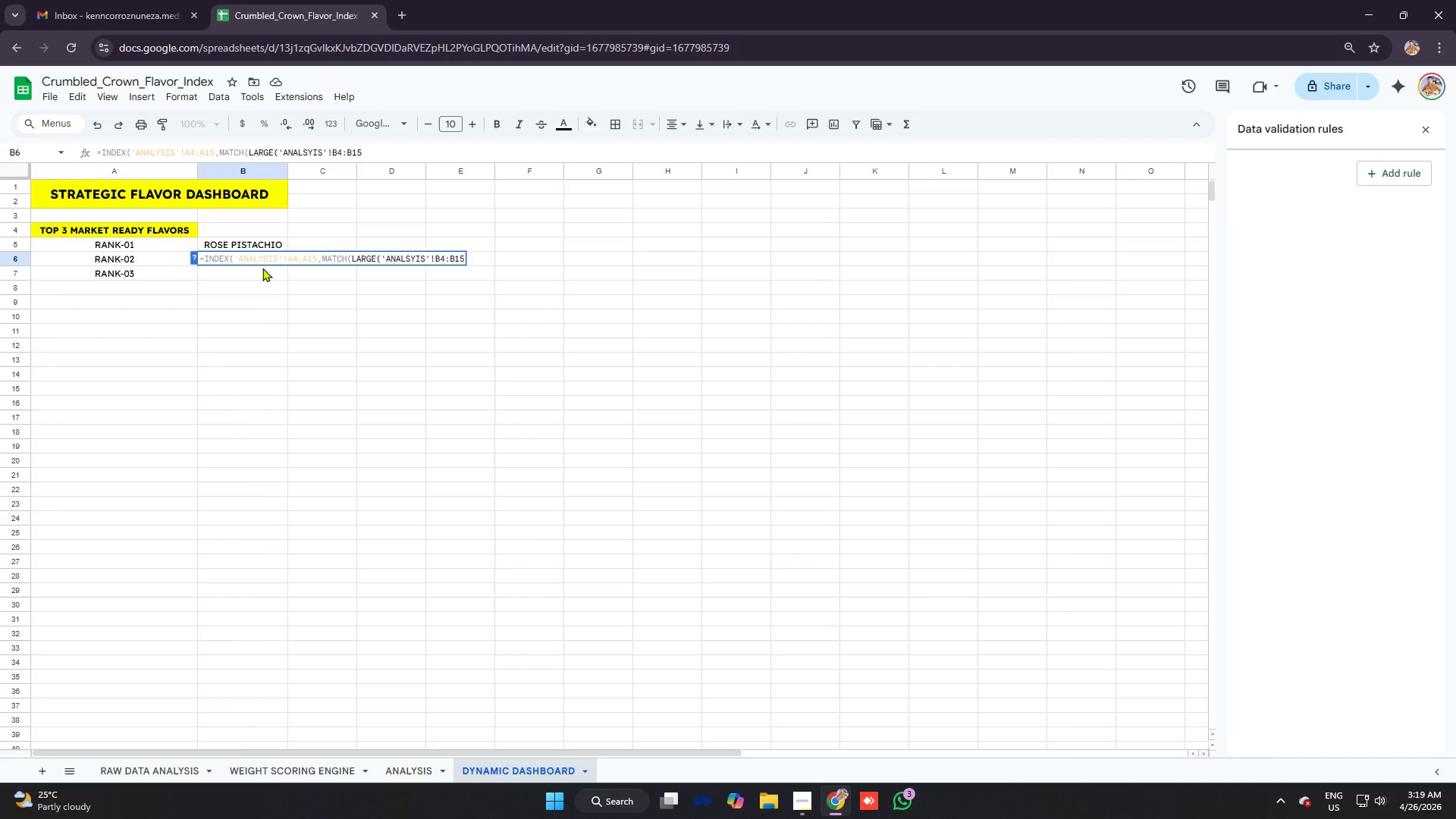 
type(,2),'analysis'!b4:b15,)
 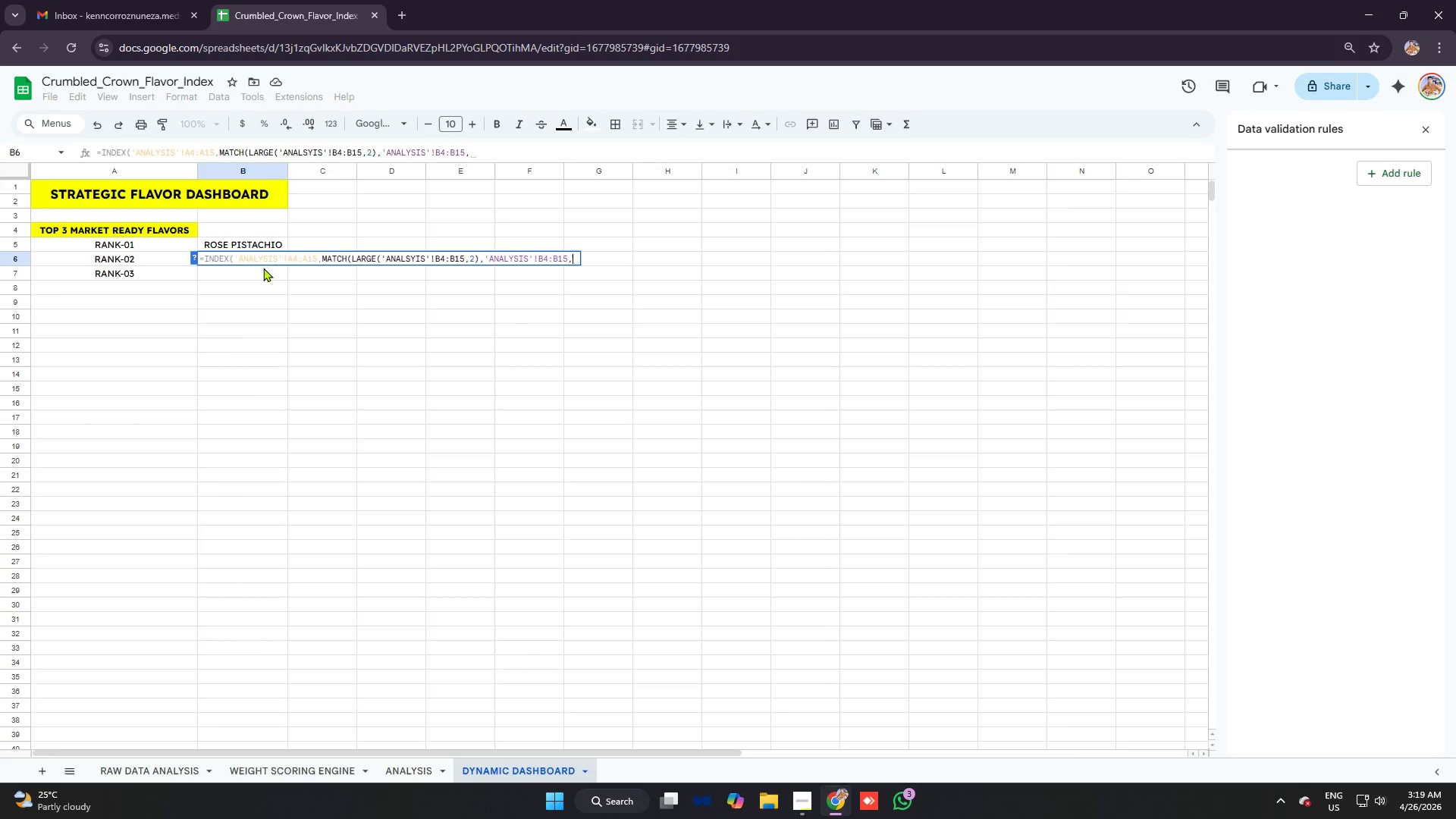 
type(0)))
 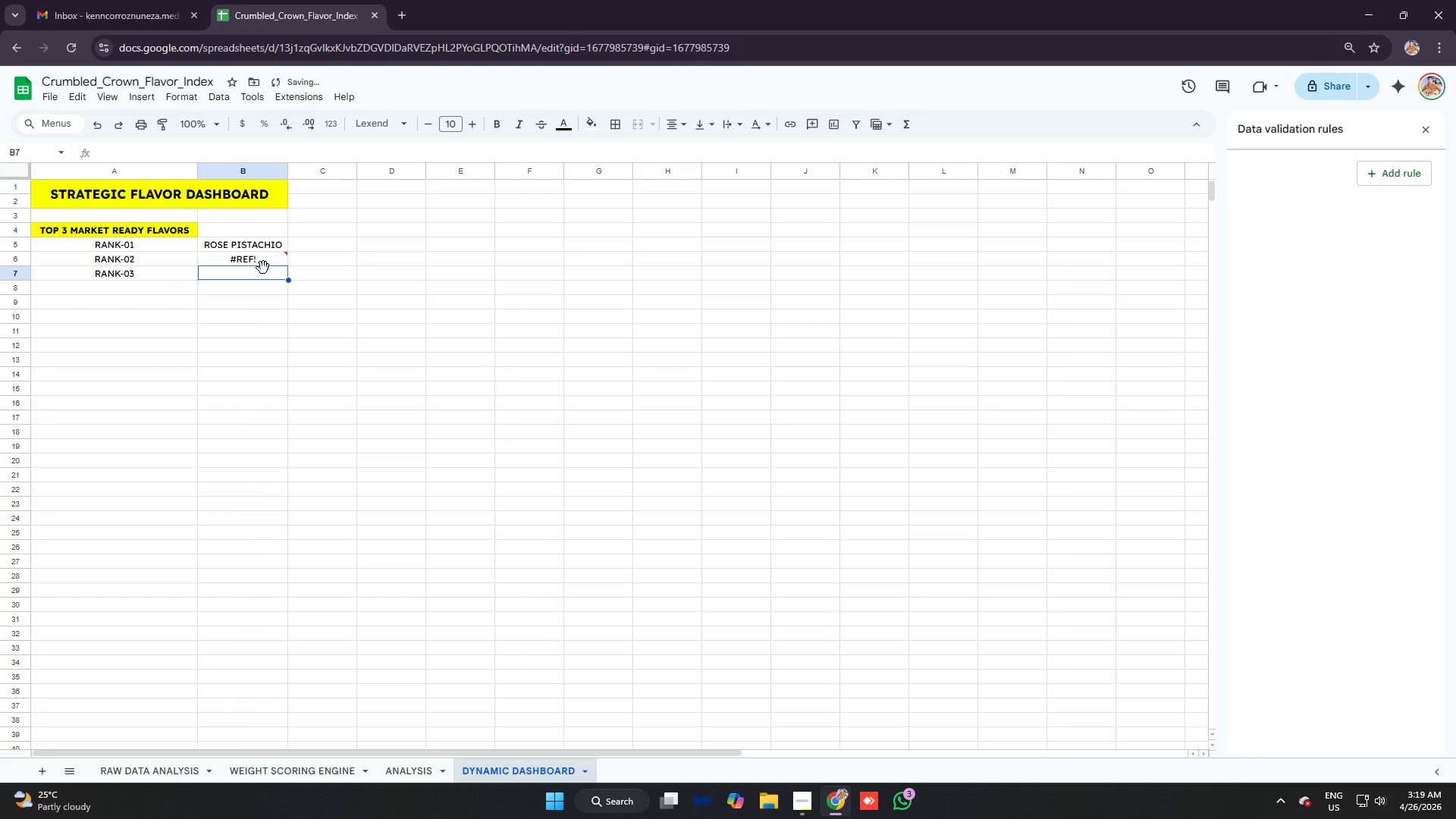 
 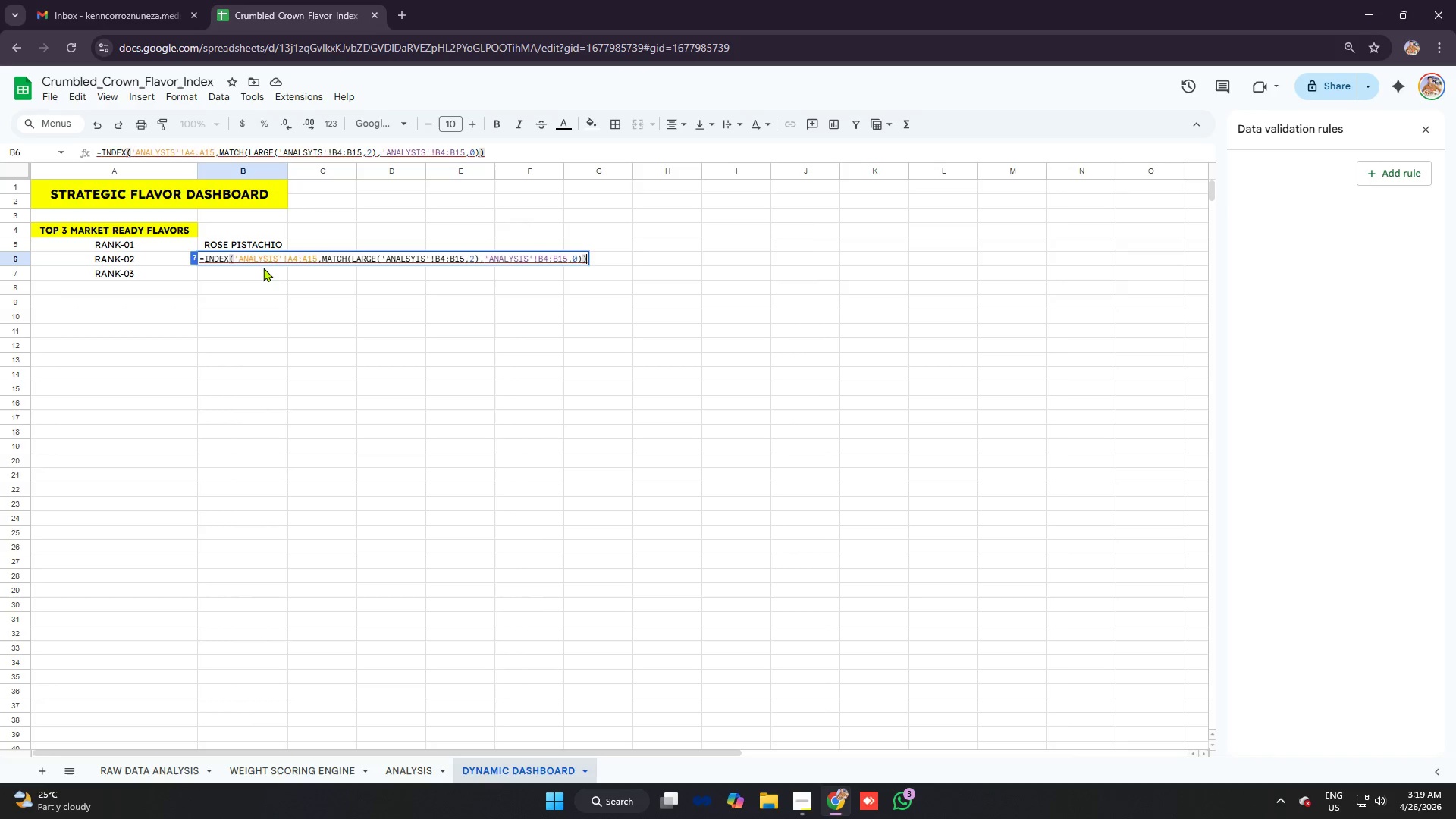 
key(Enter)
 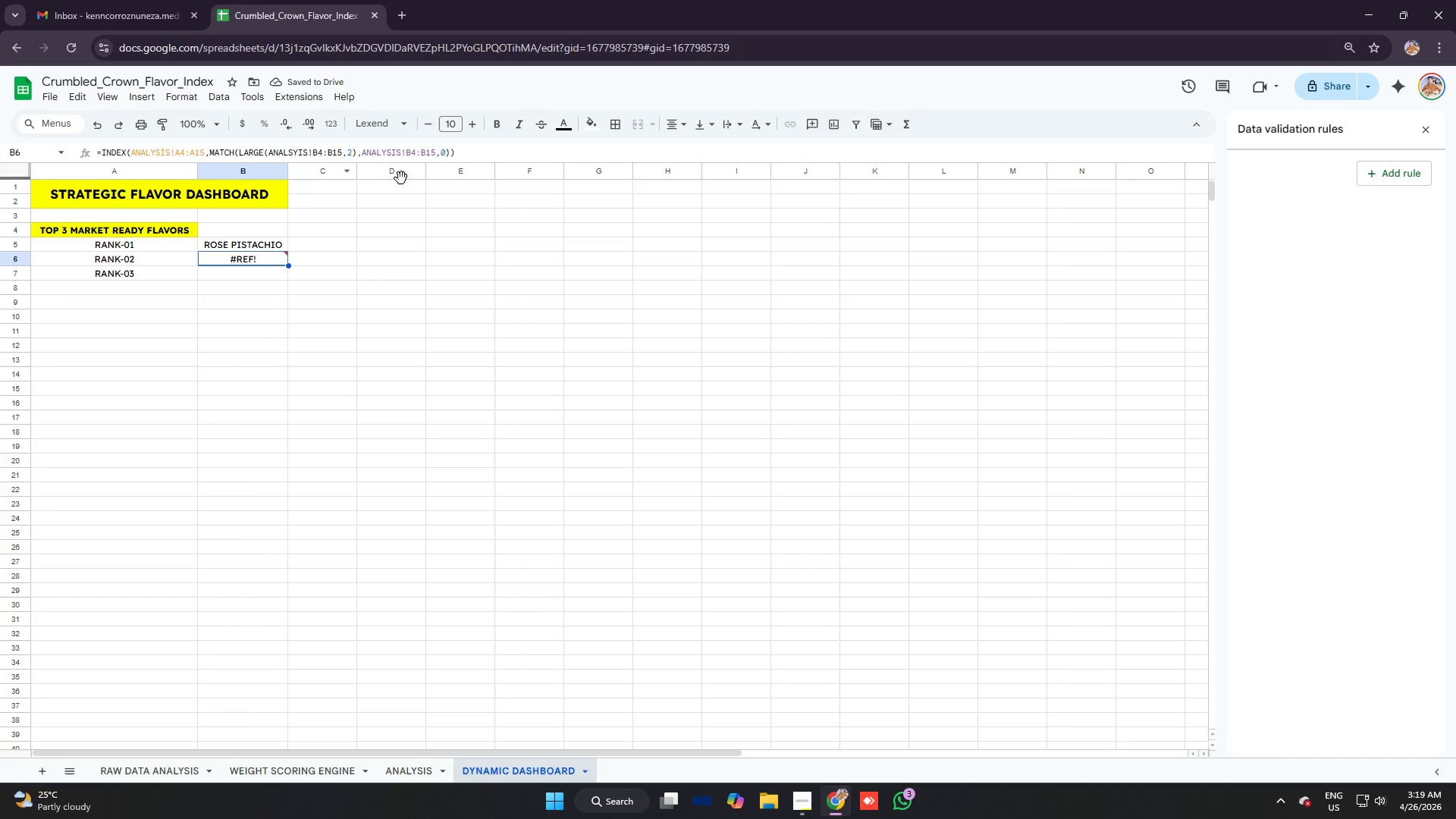 
wait(5.55)
 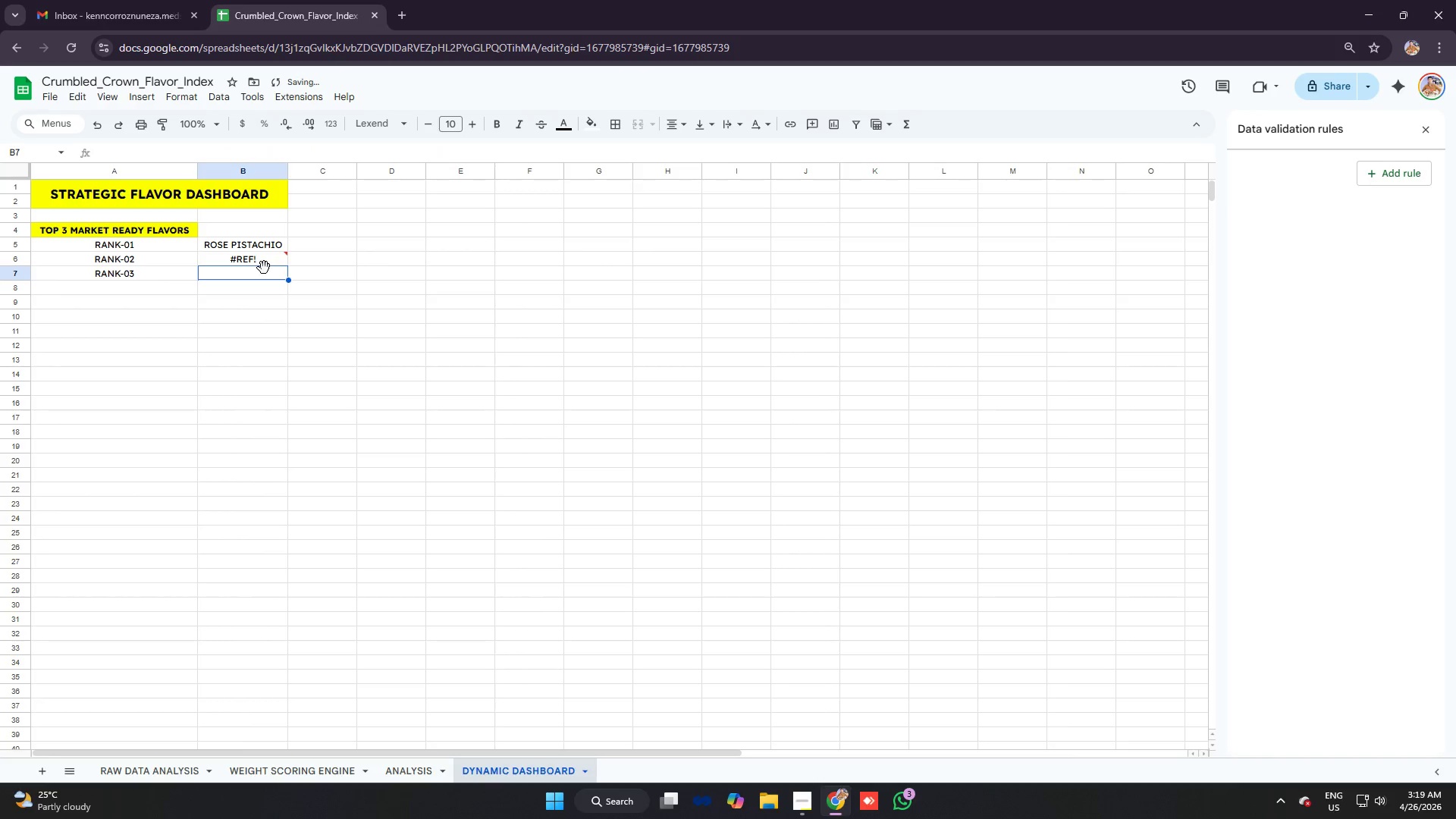 
left_click([362, 150])
 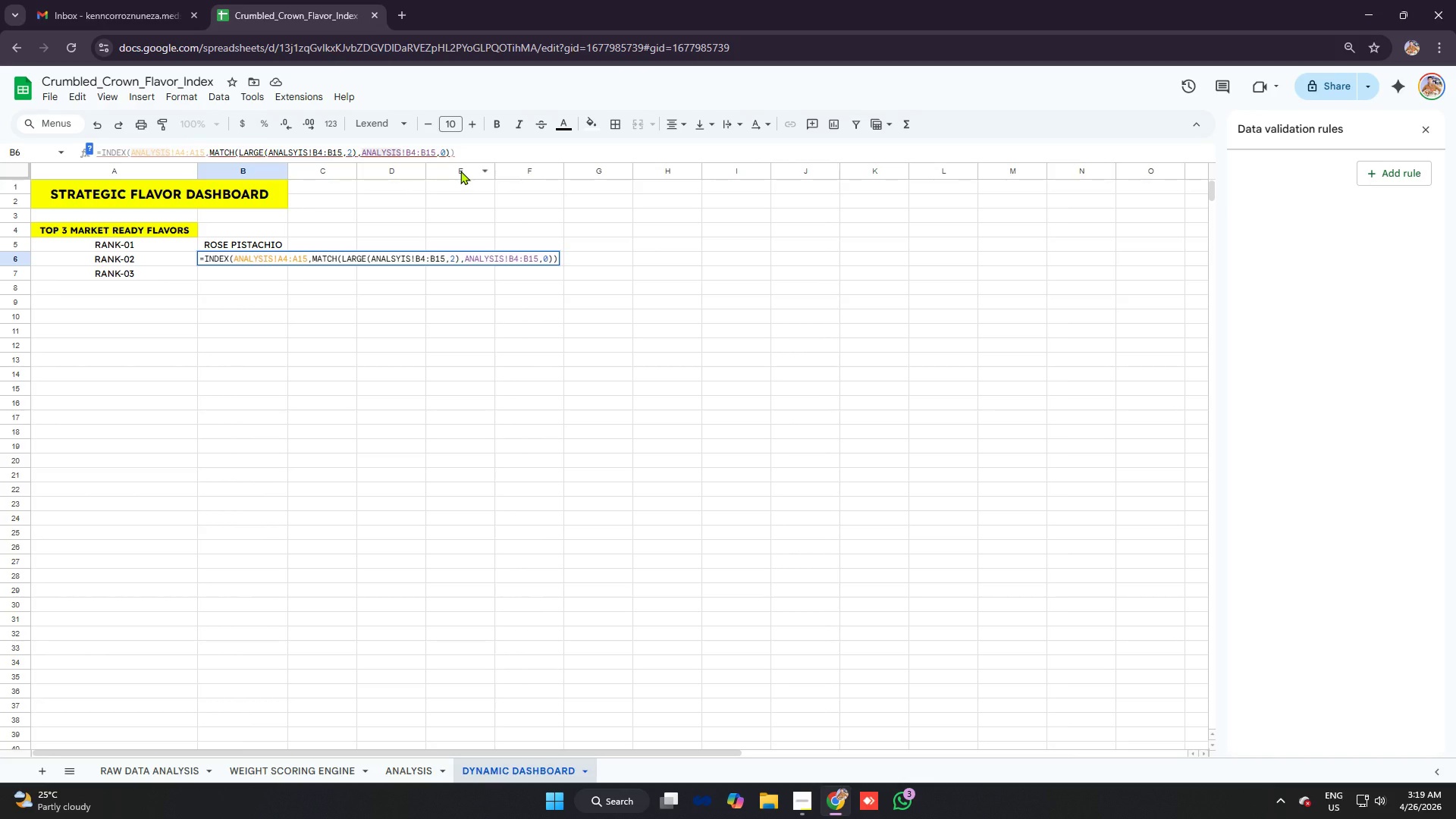 
key(Quote)
 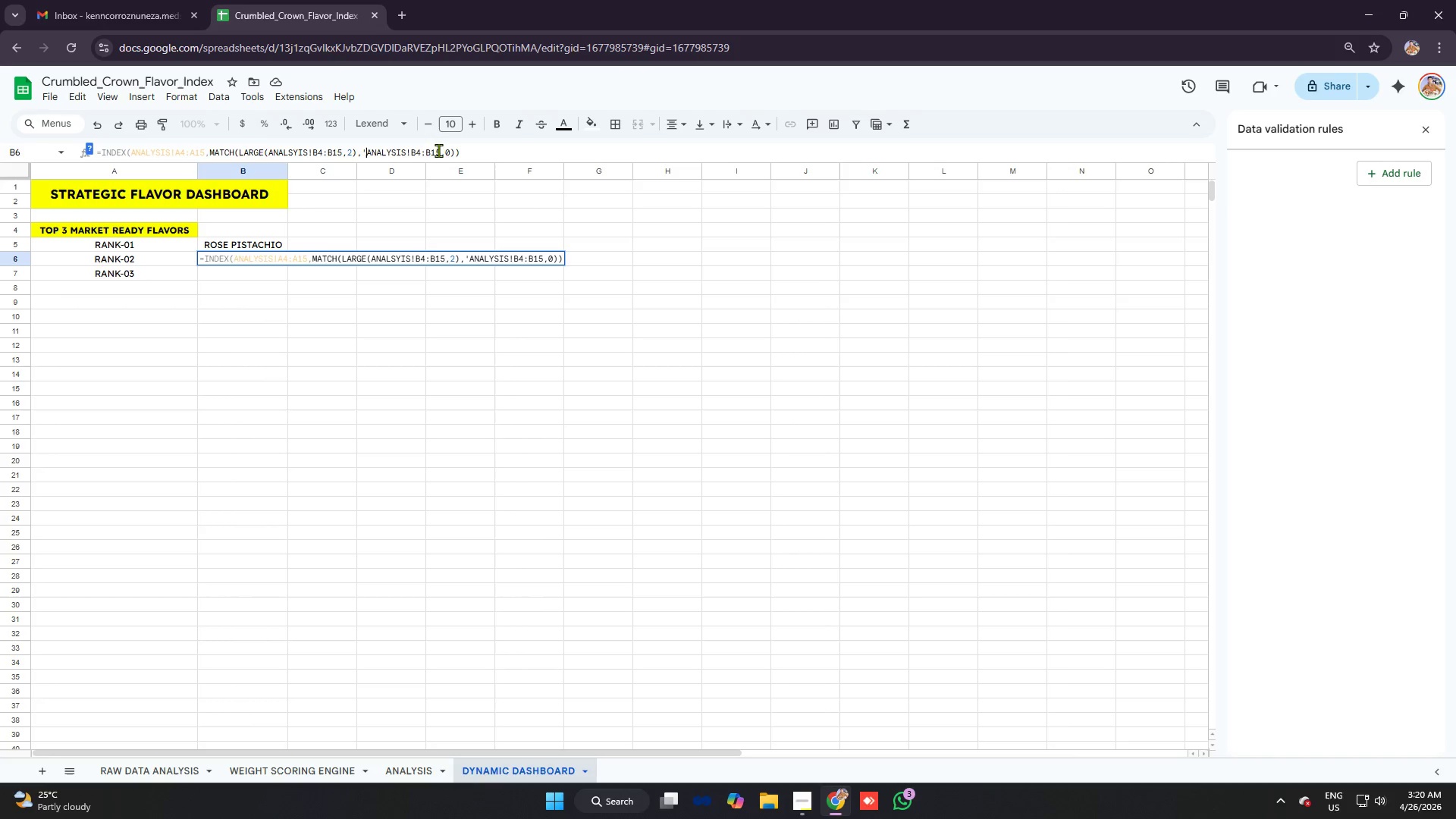 
left_click([403, 149])
 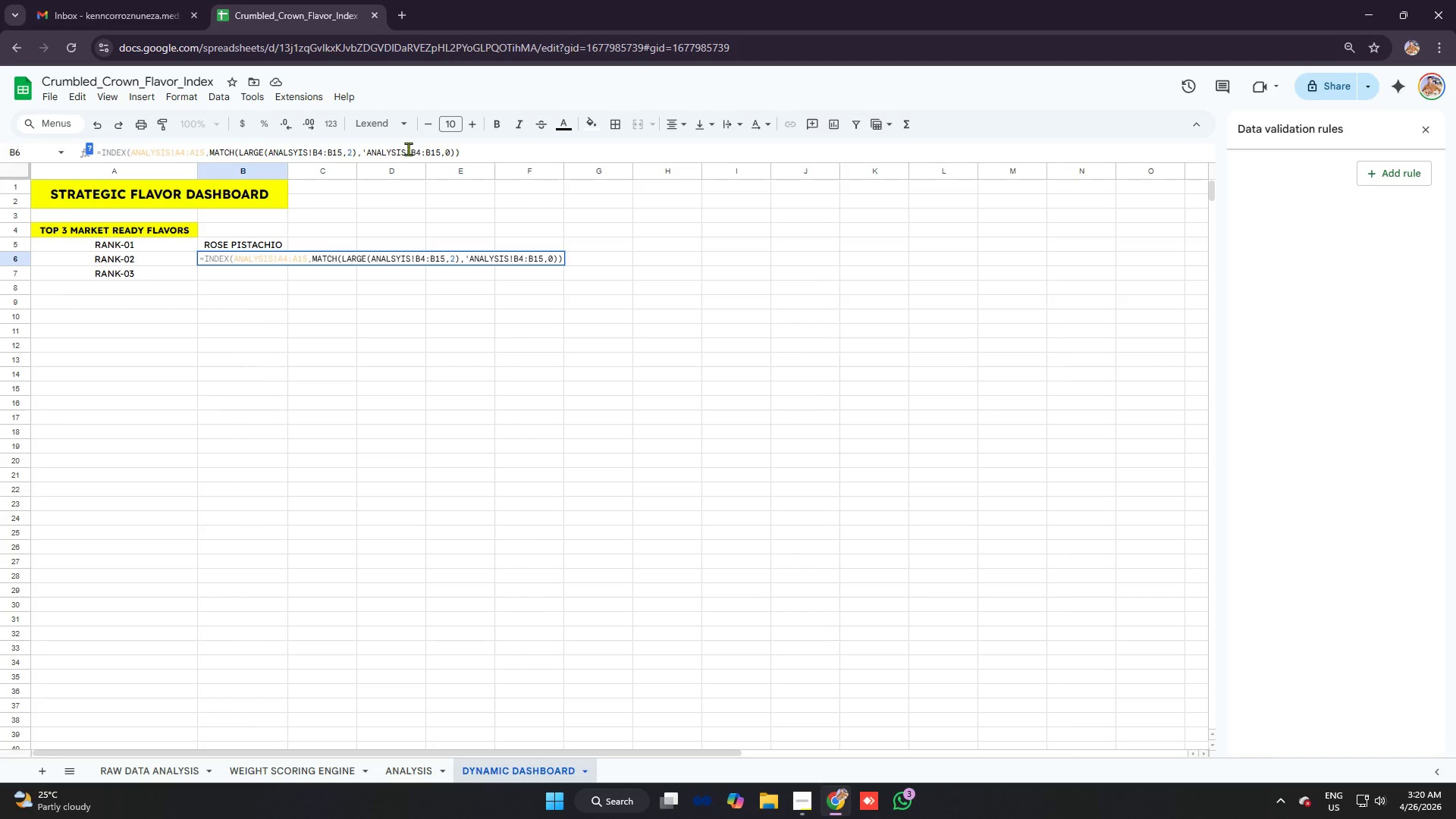 
left_click([408, 149])
 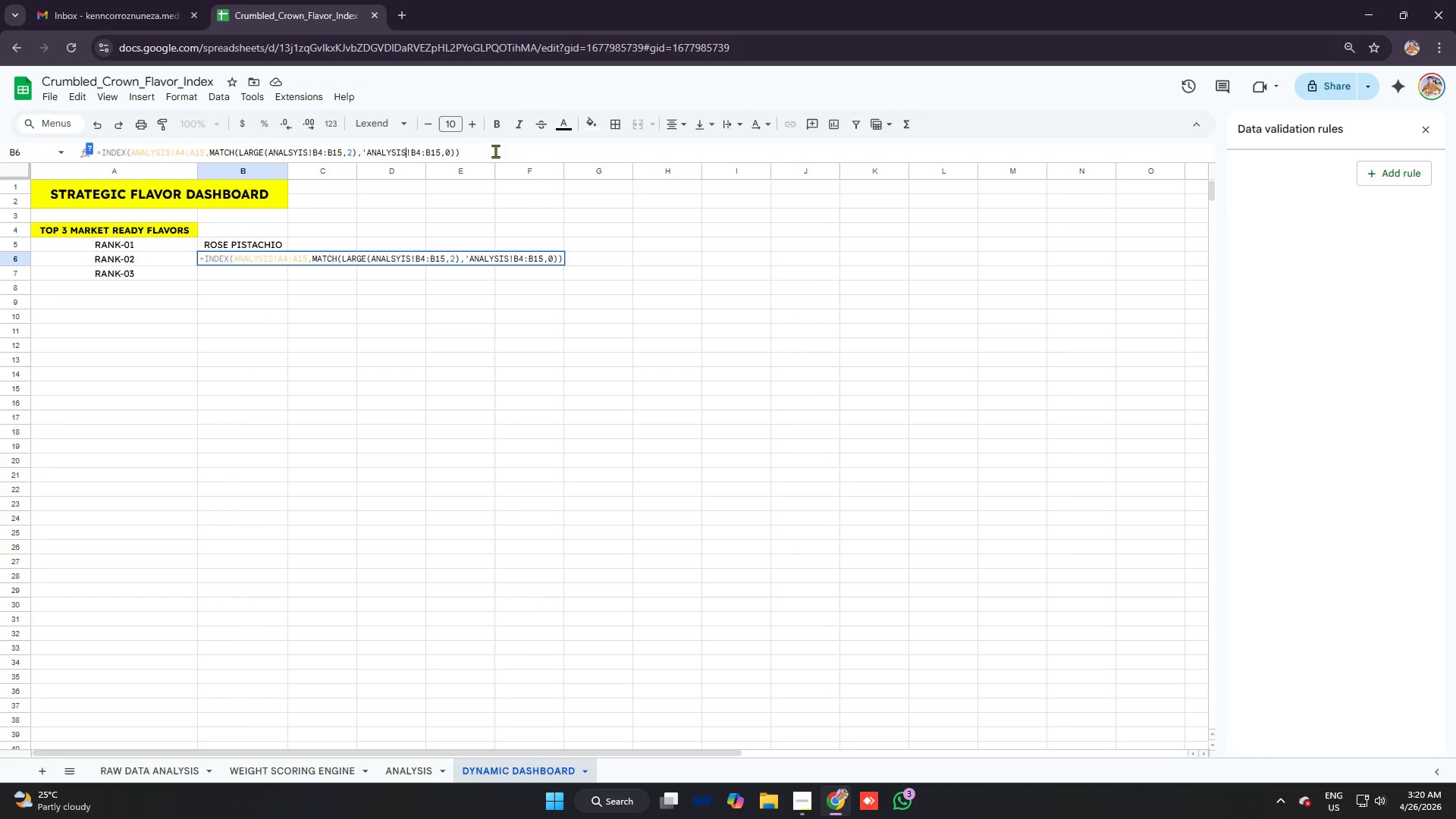 
key(Quote)
 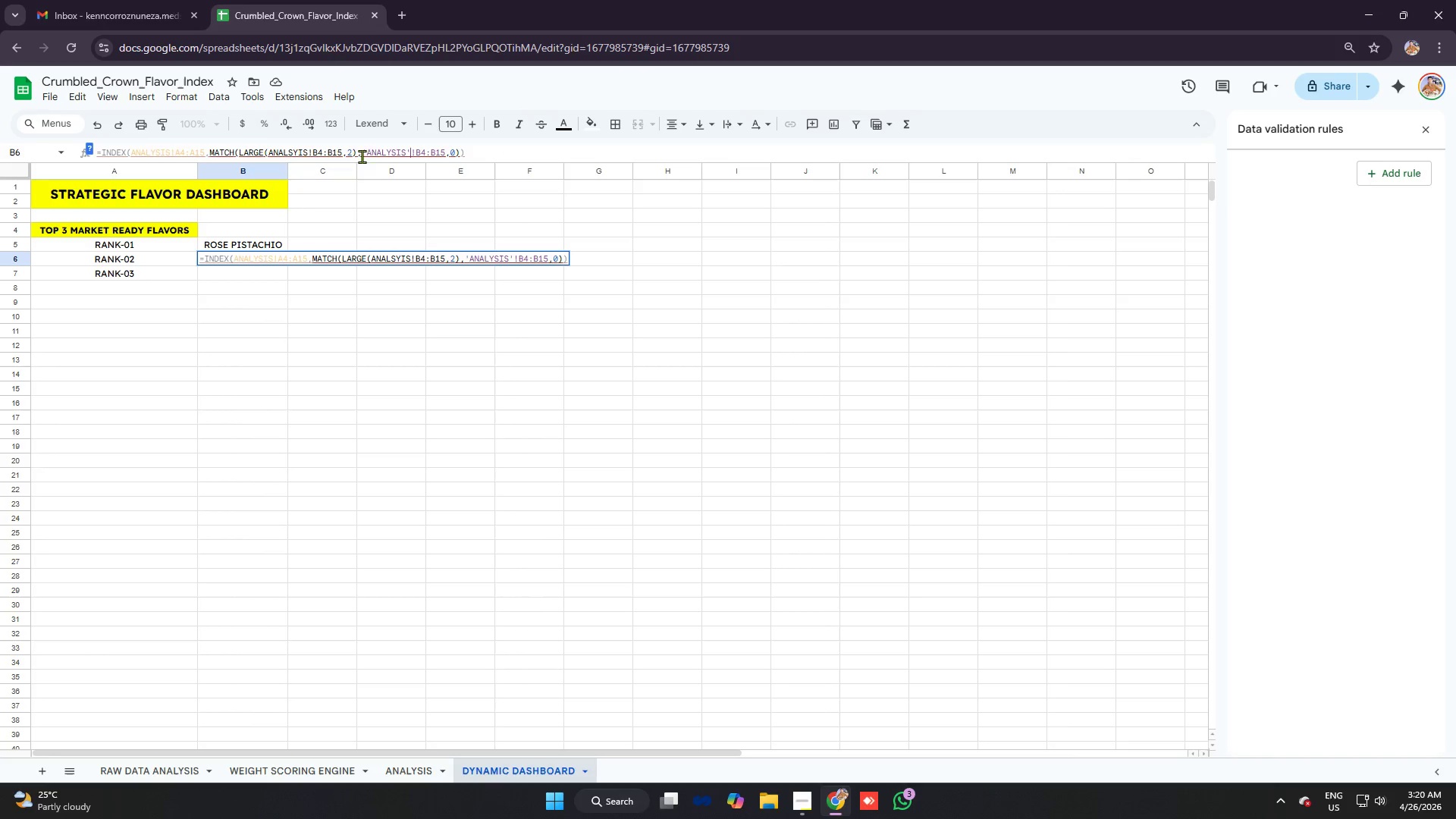 
left_click([270, 152])
 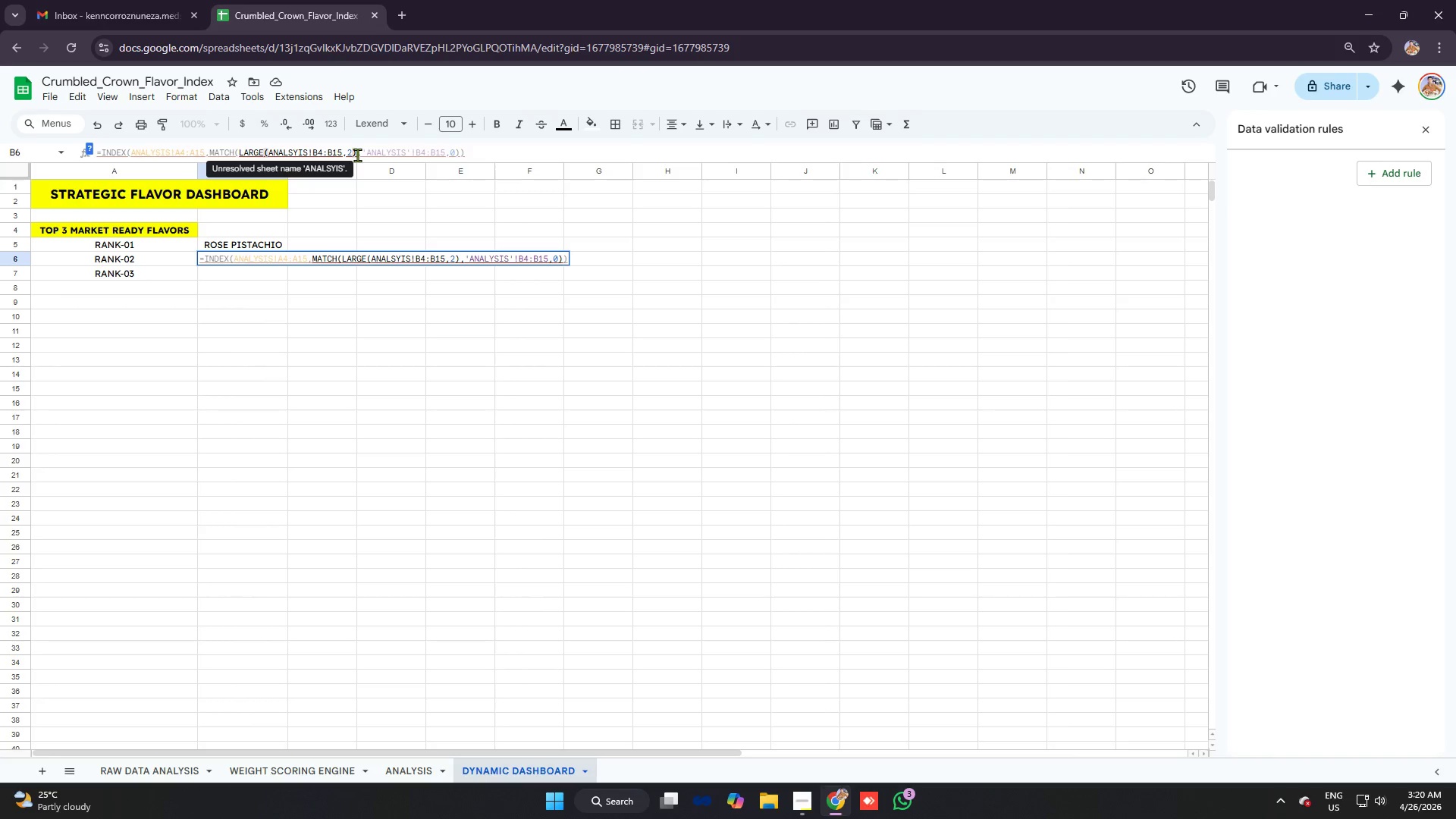 
key(Quote)
 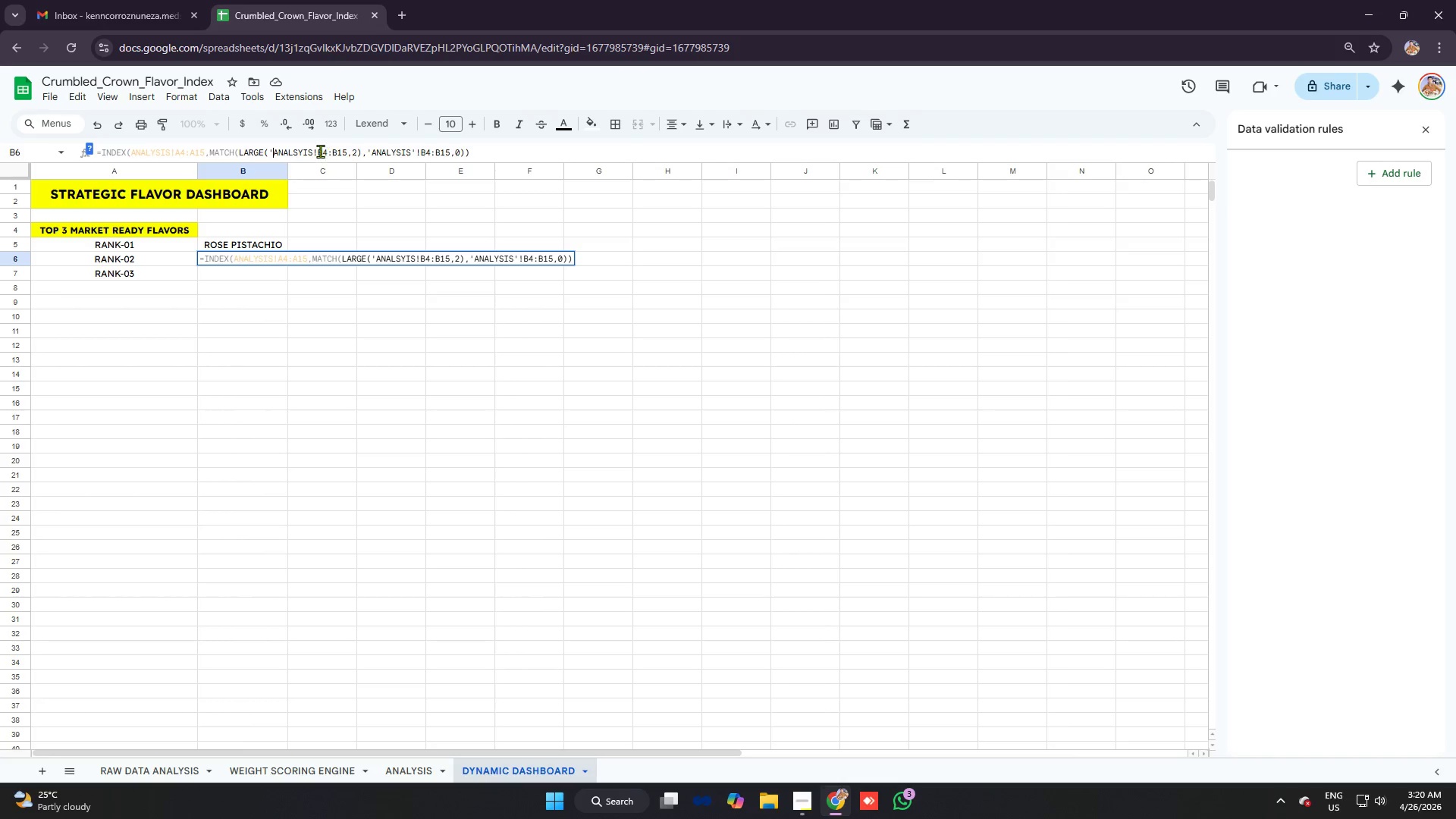 
left_click([315, 150])
 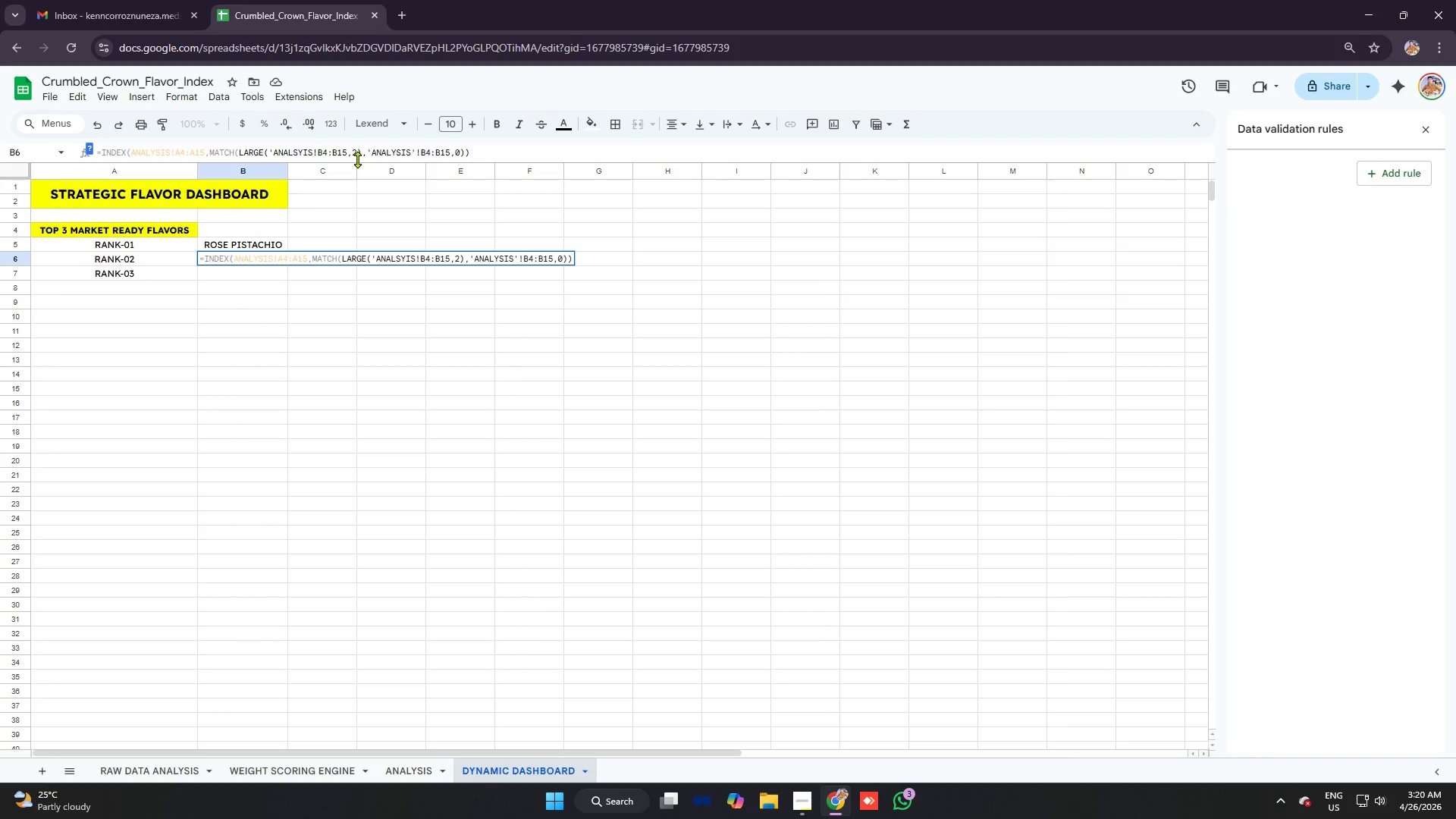 
key(Quote)
 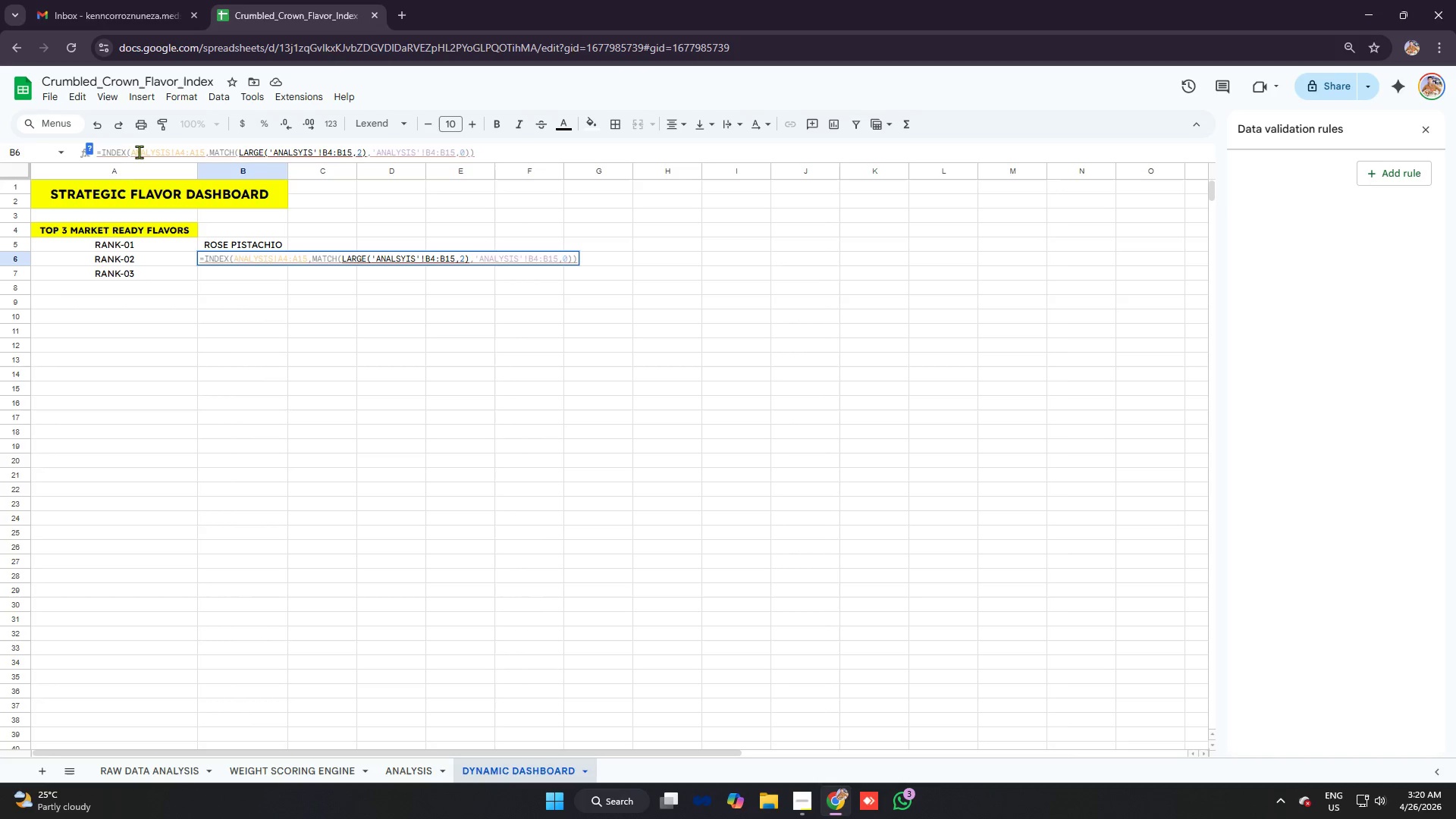 
left_click([132, 151])
 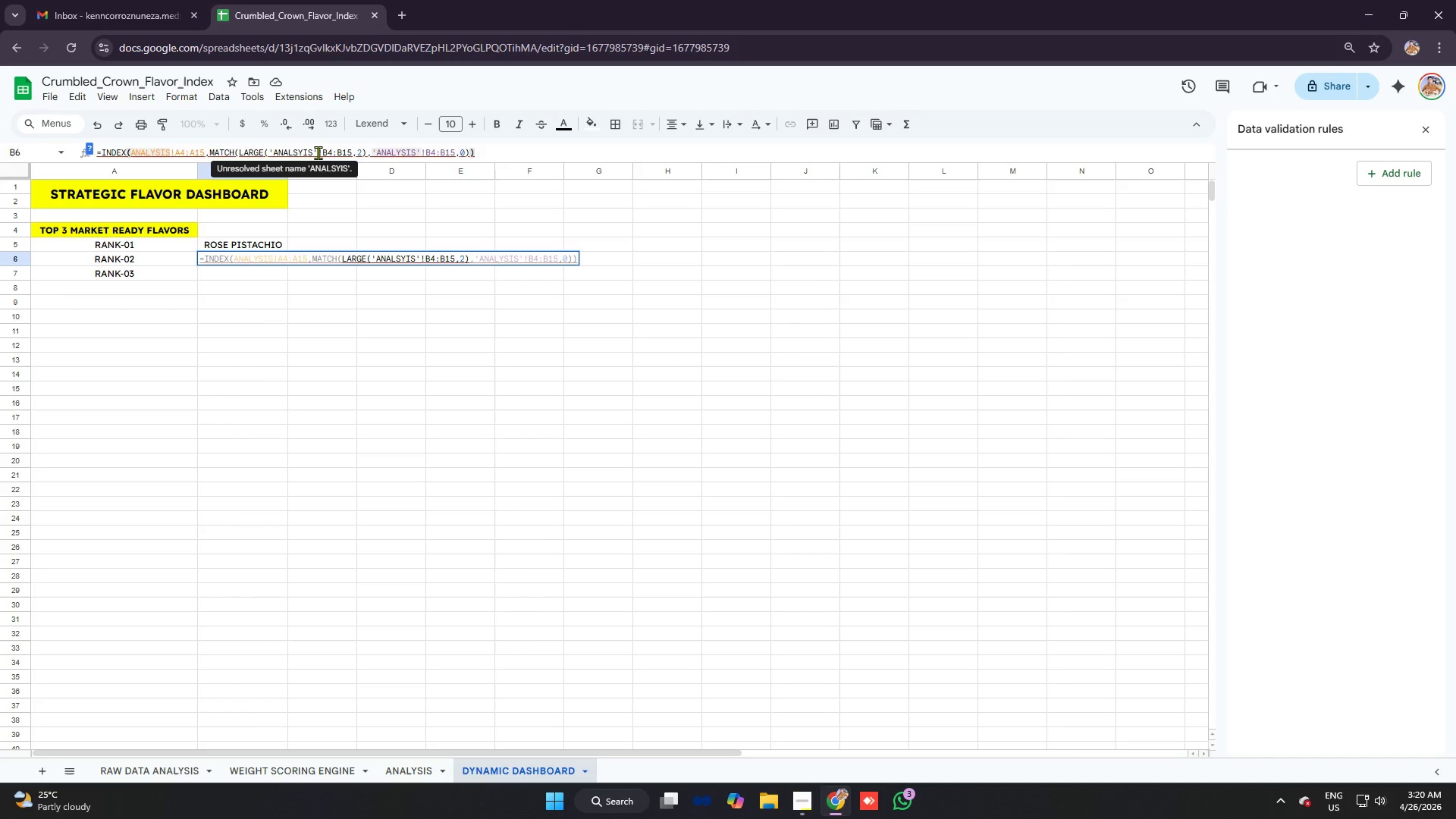 
key(Quote)
 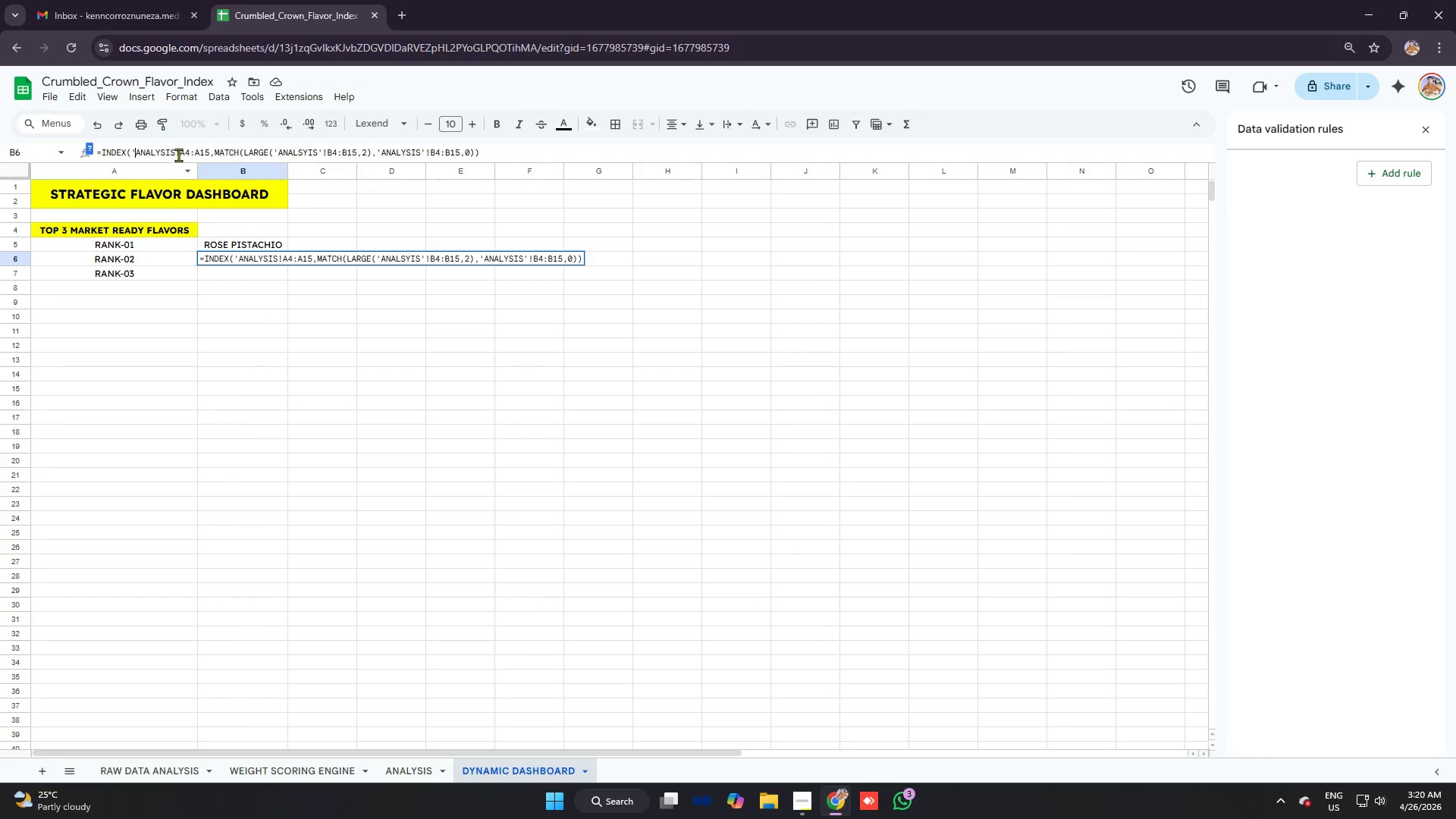 
left_click([175, 151])
 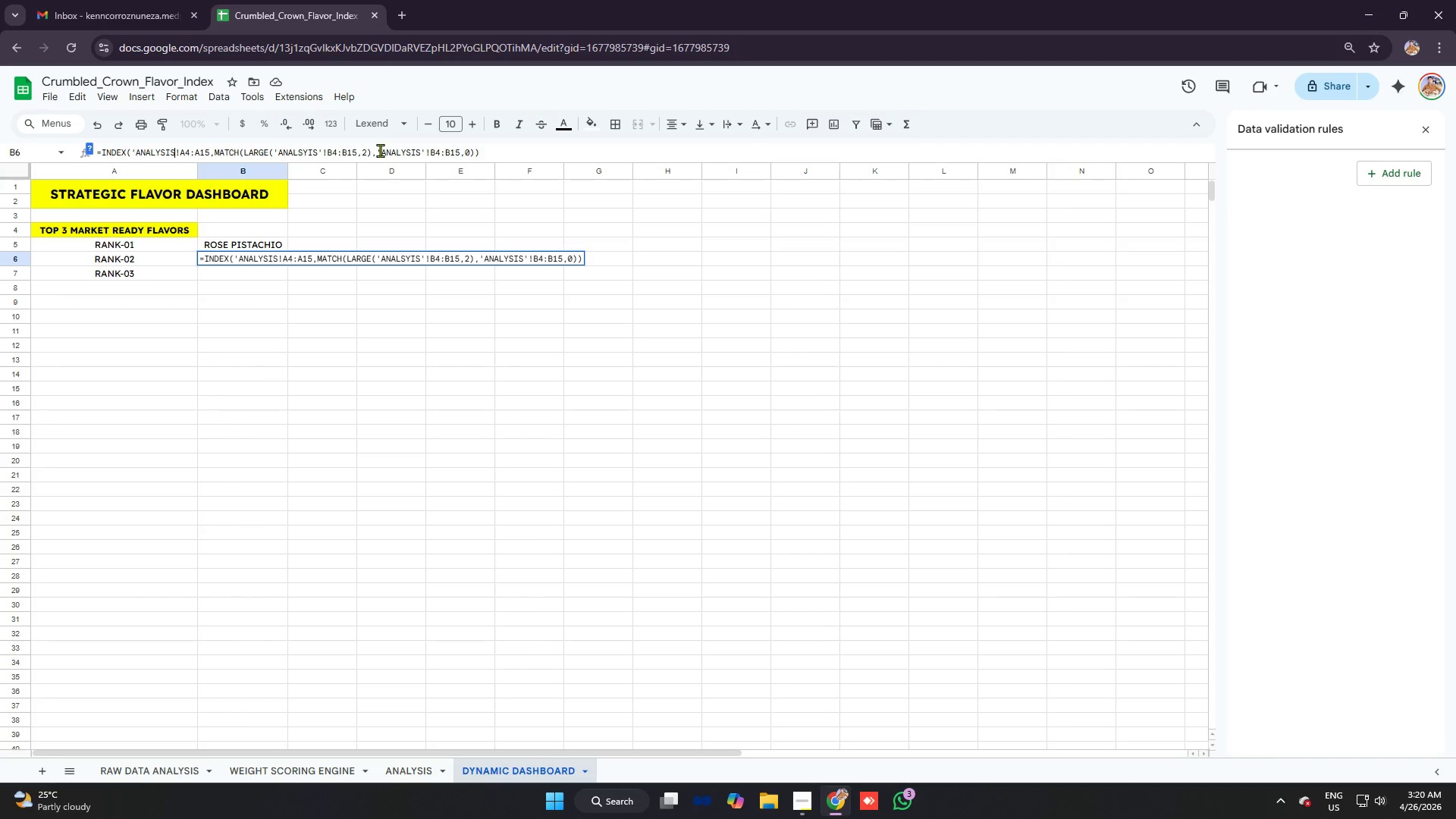 
key(Quote)
 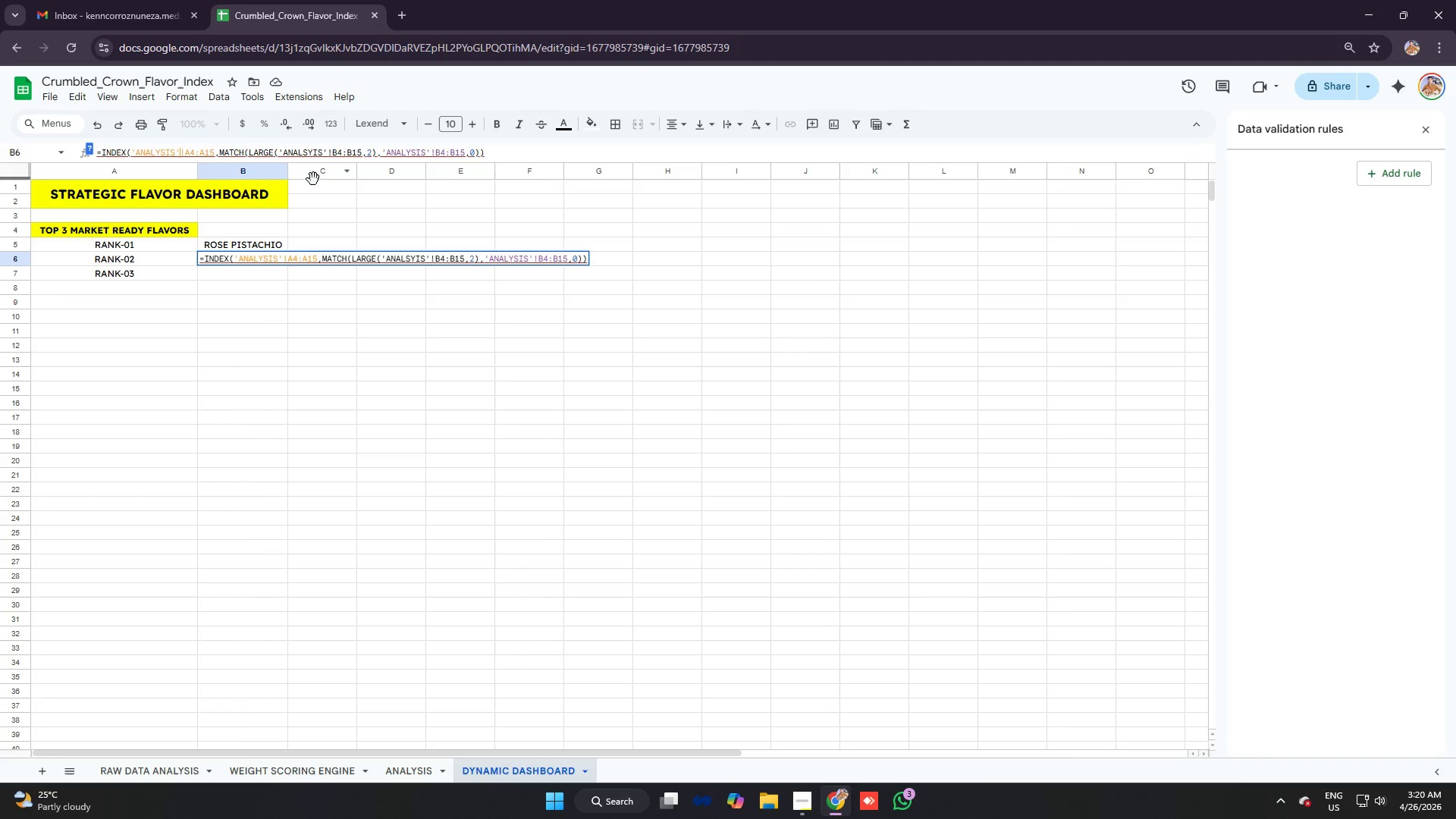 
wait(5.02)
 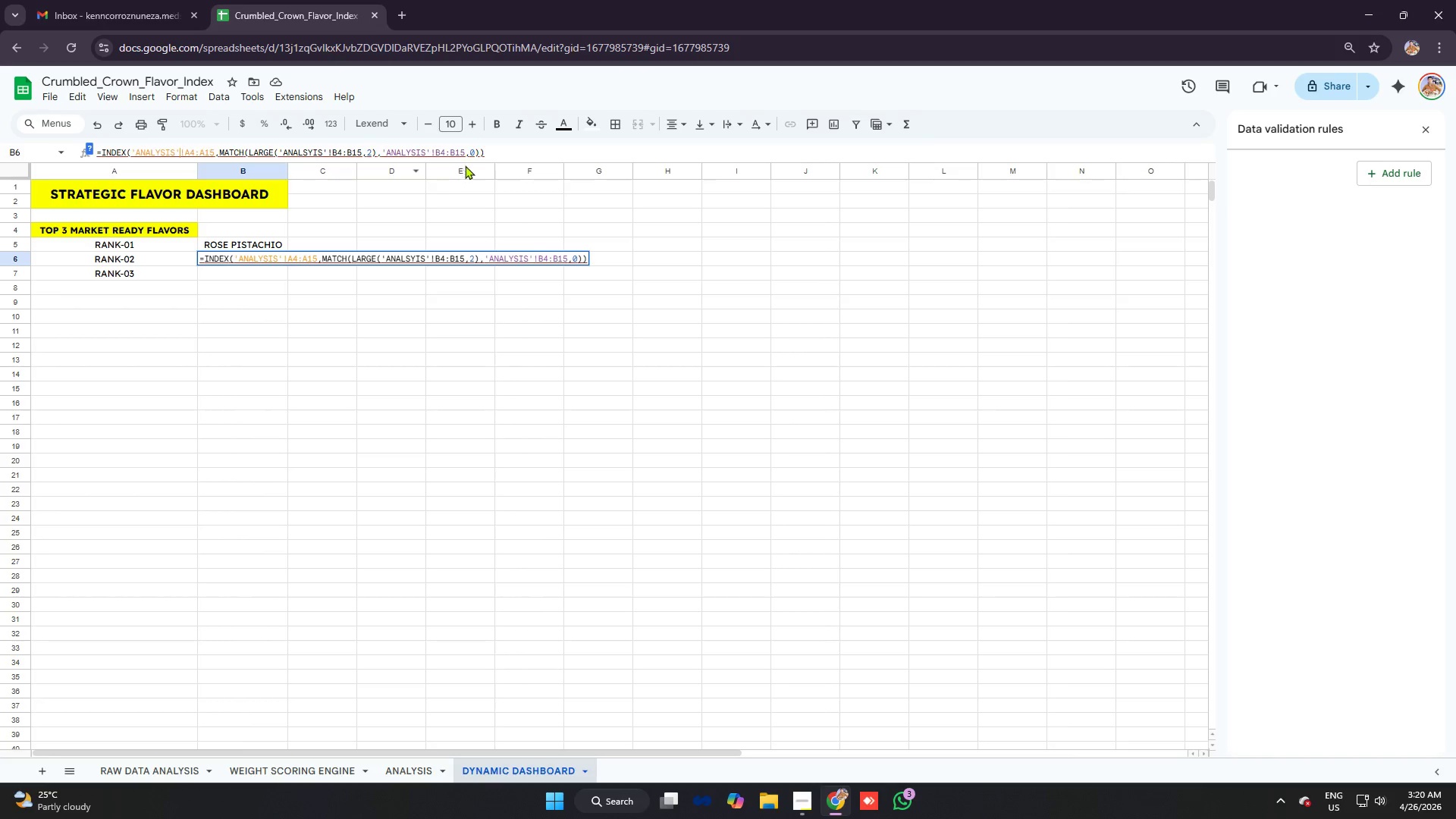 
mouse_move([394, 136])
 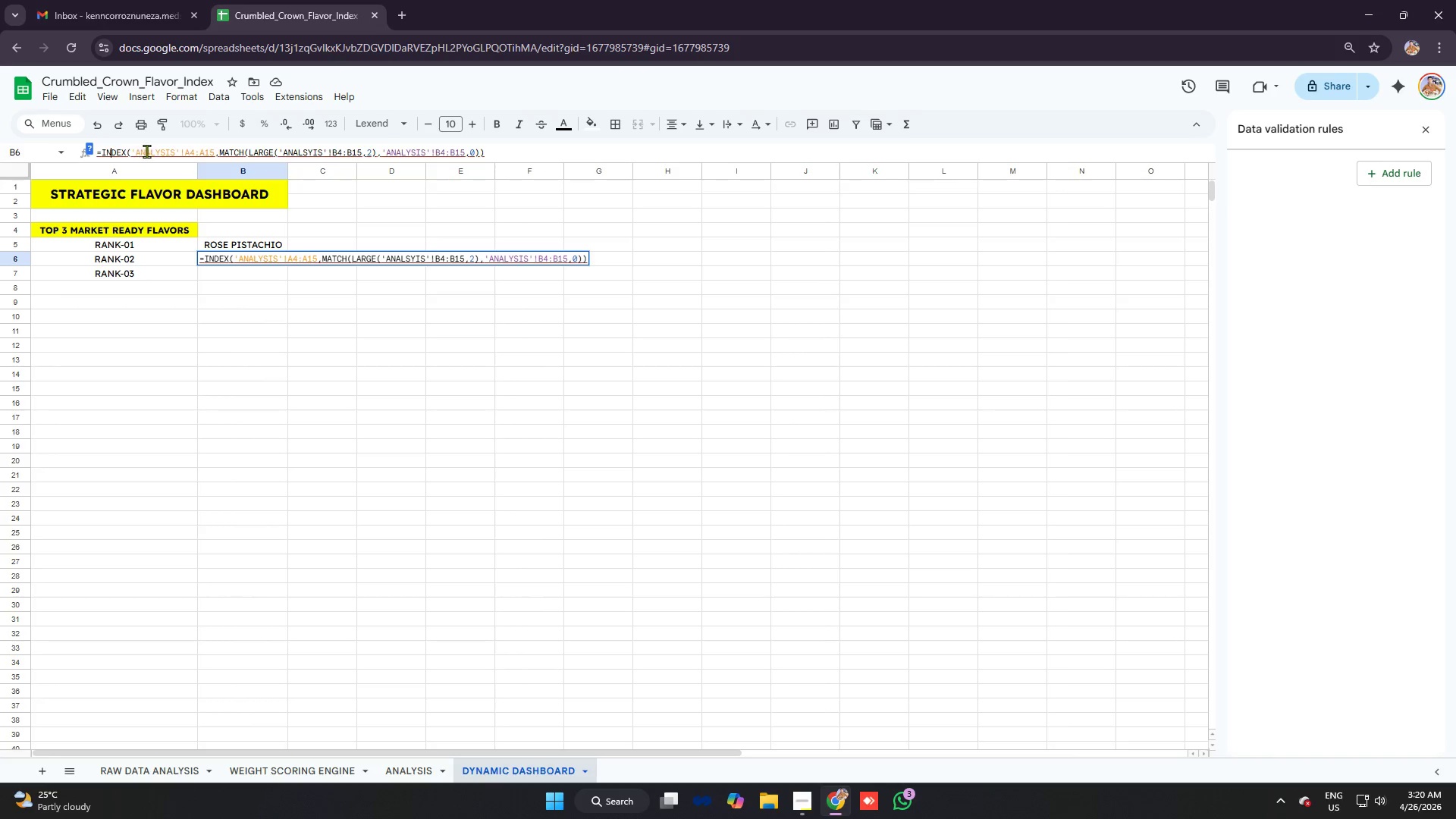 
left_click([529, 155])
 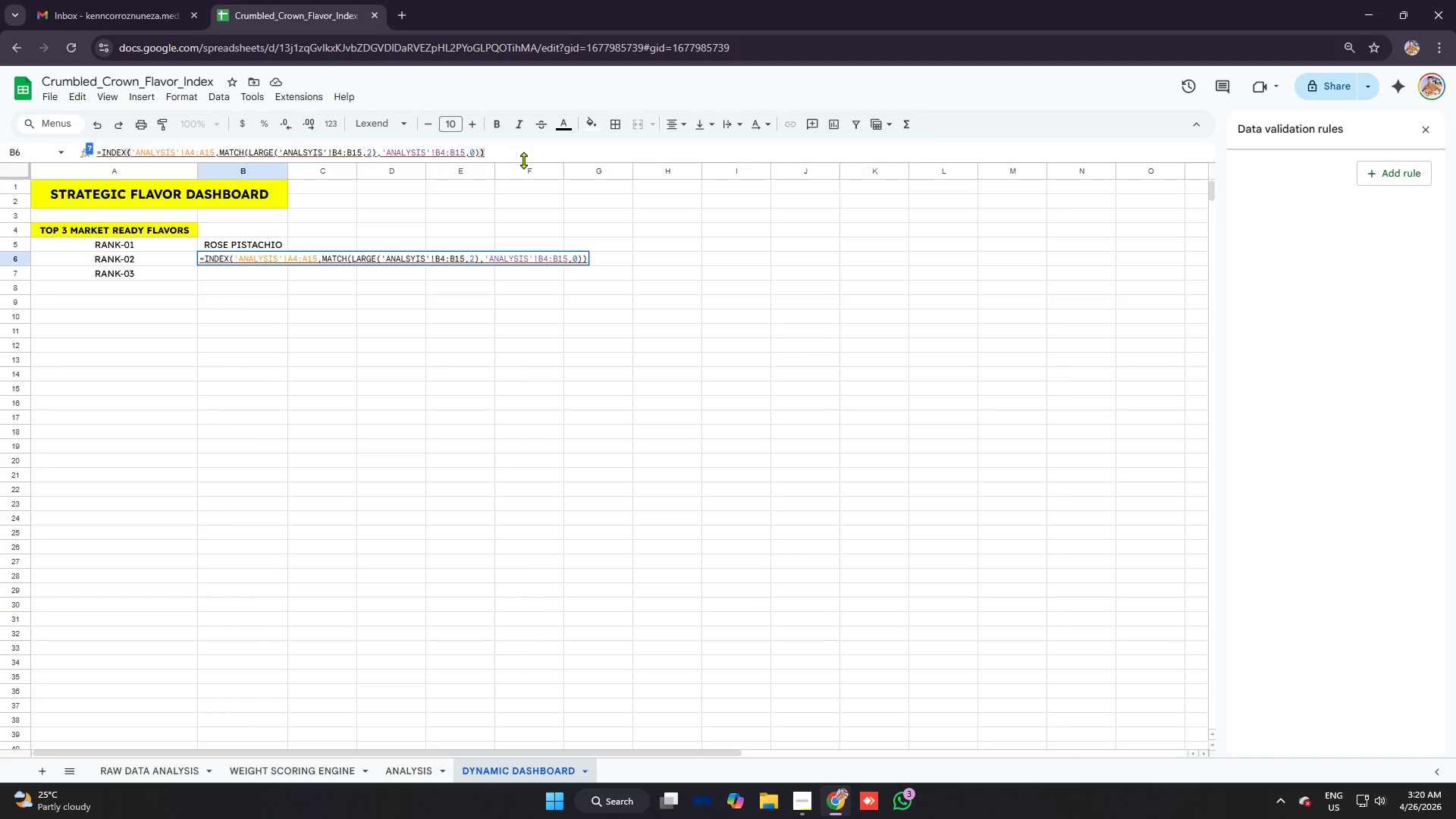 
key(Backspace)
 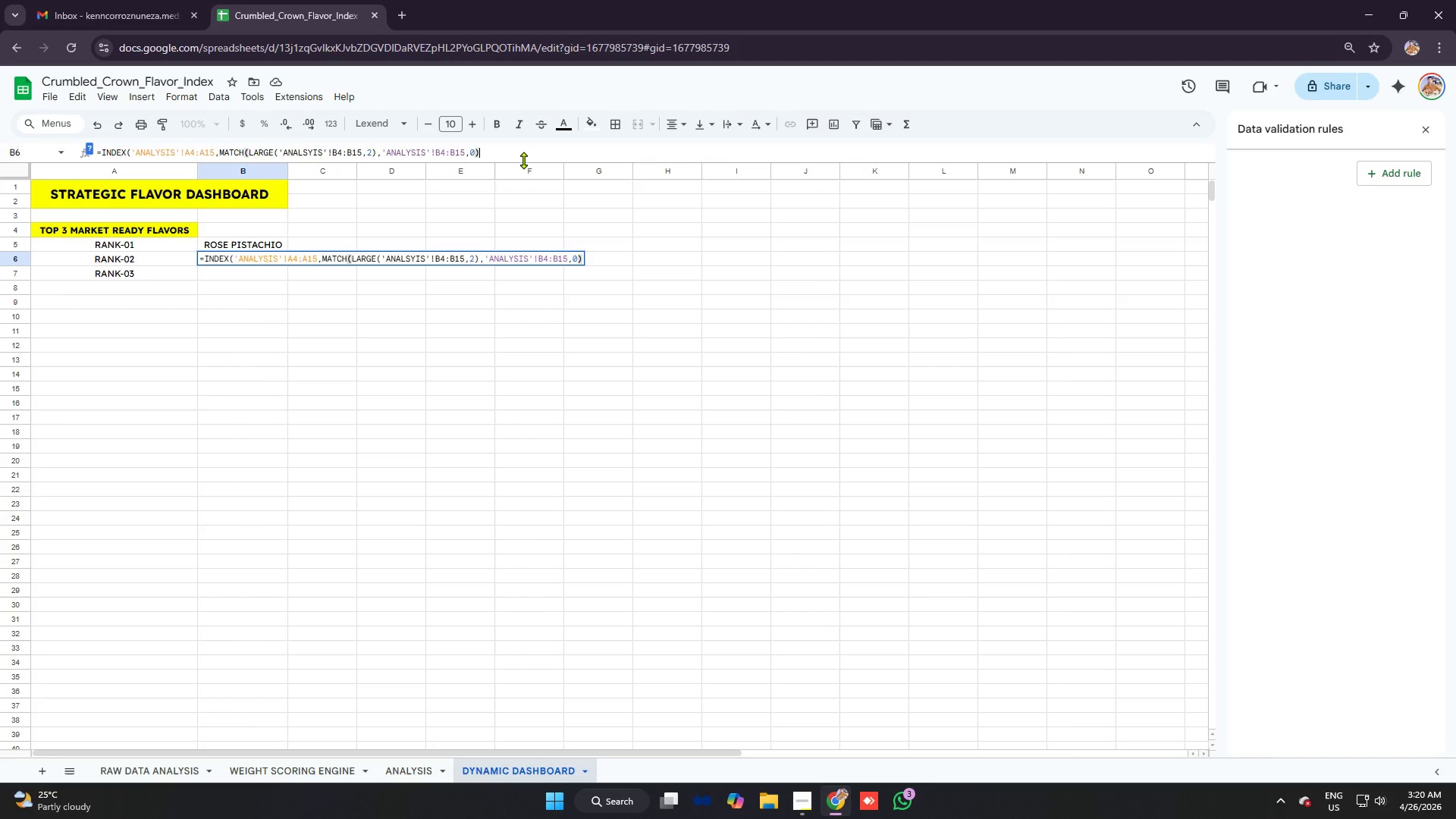 
wait(5.92)
 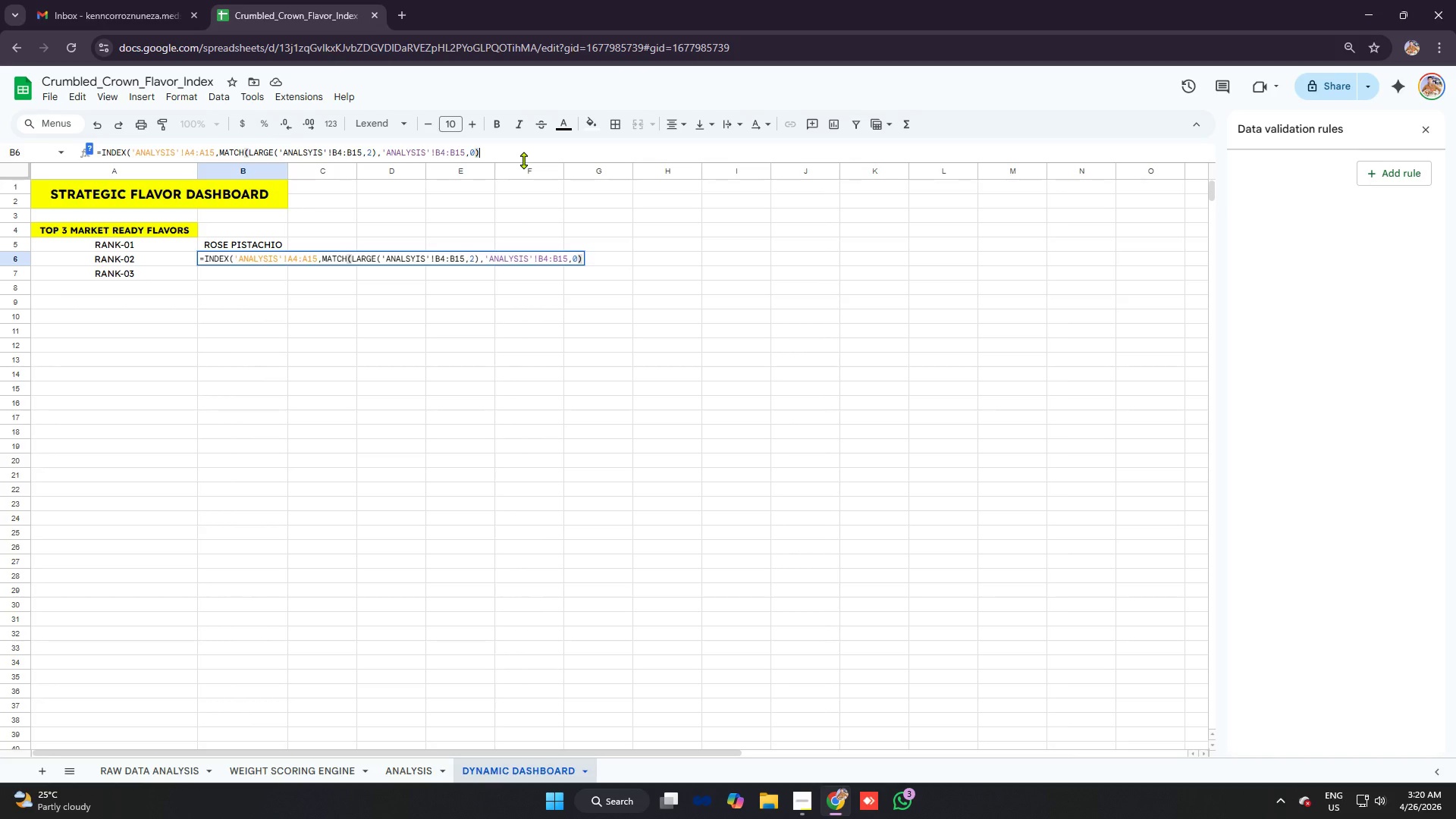 
key(Backspace)
 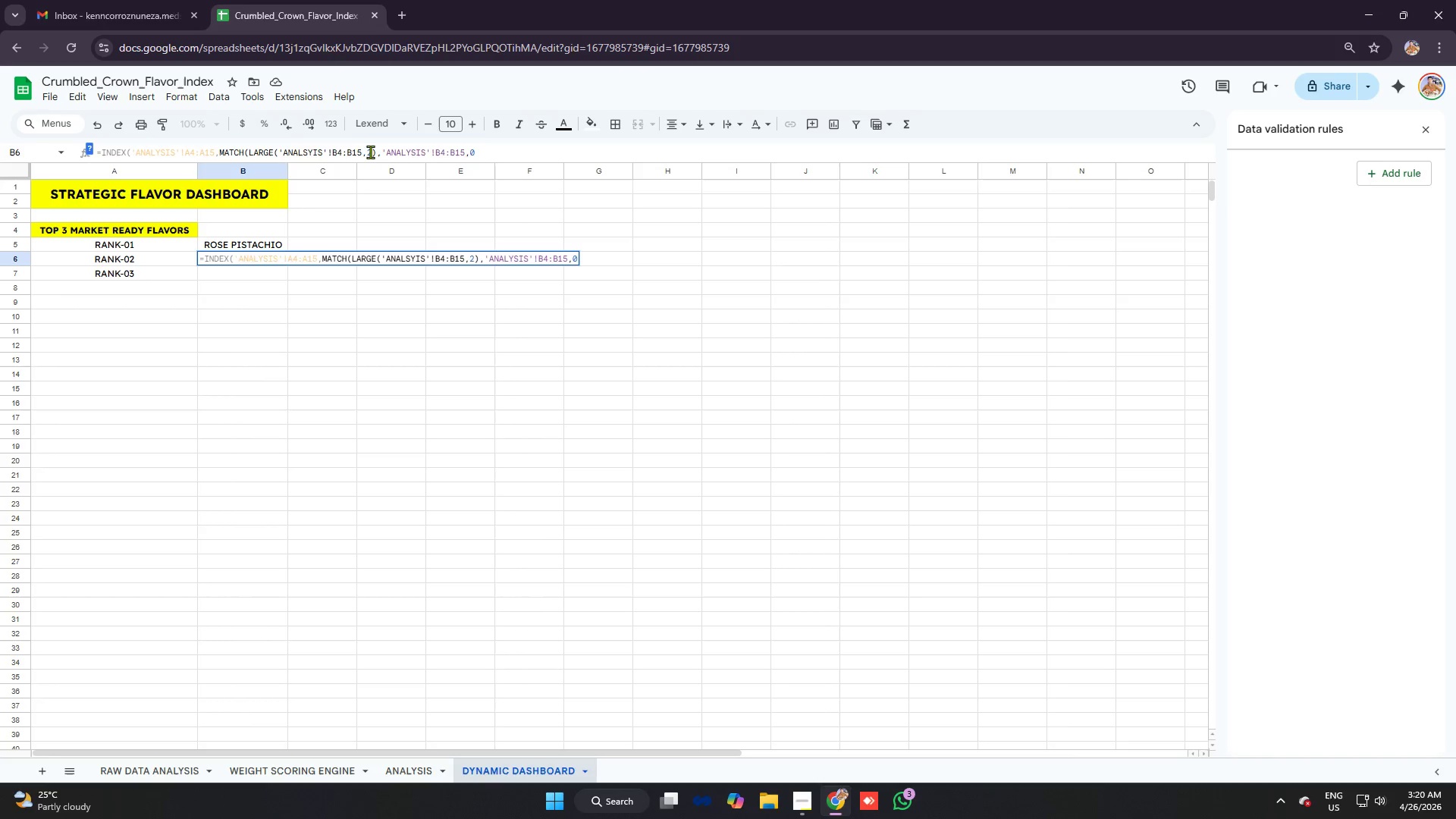 
left_click([362, 149])
 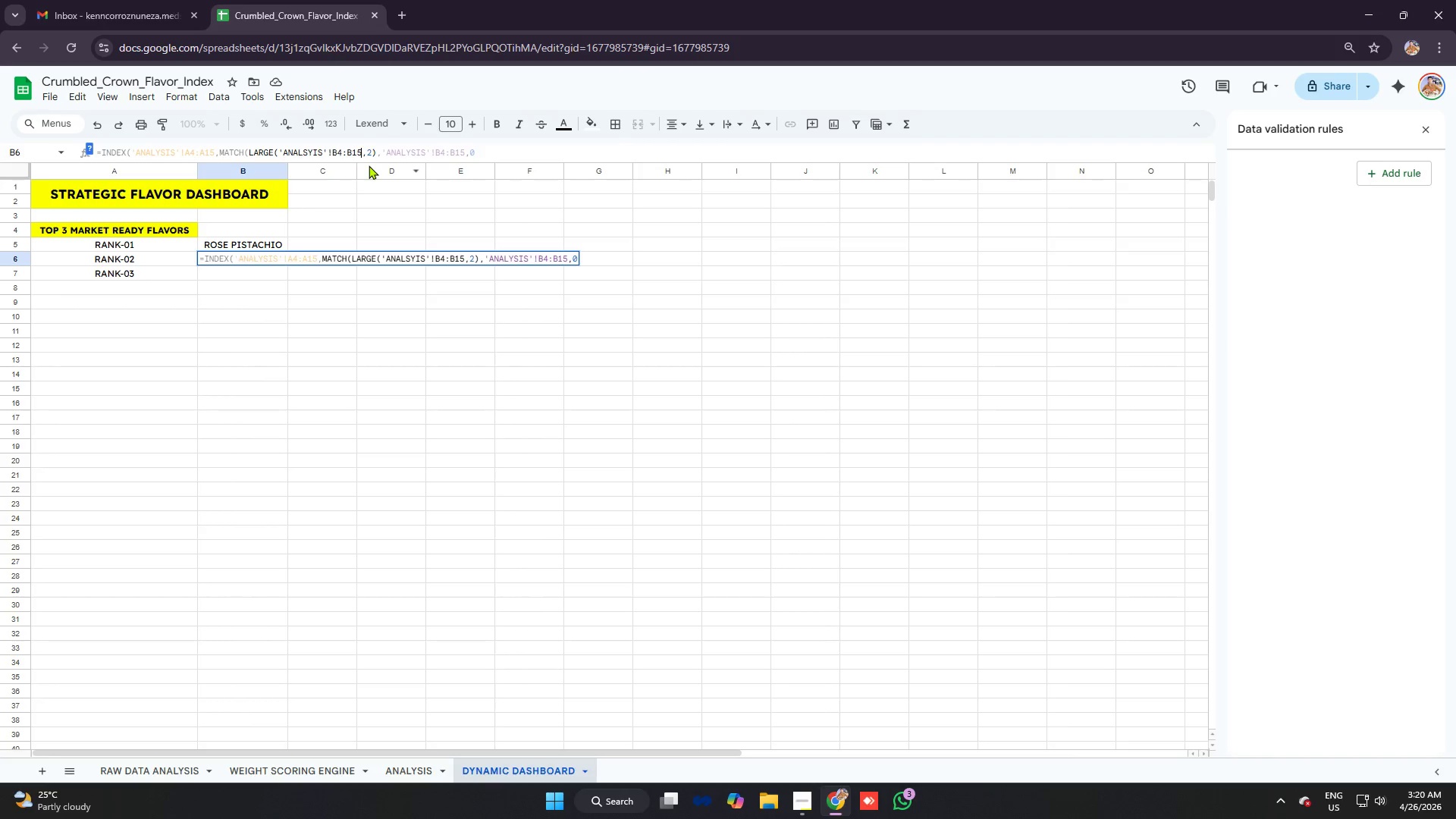 
wait(17.08)
 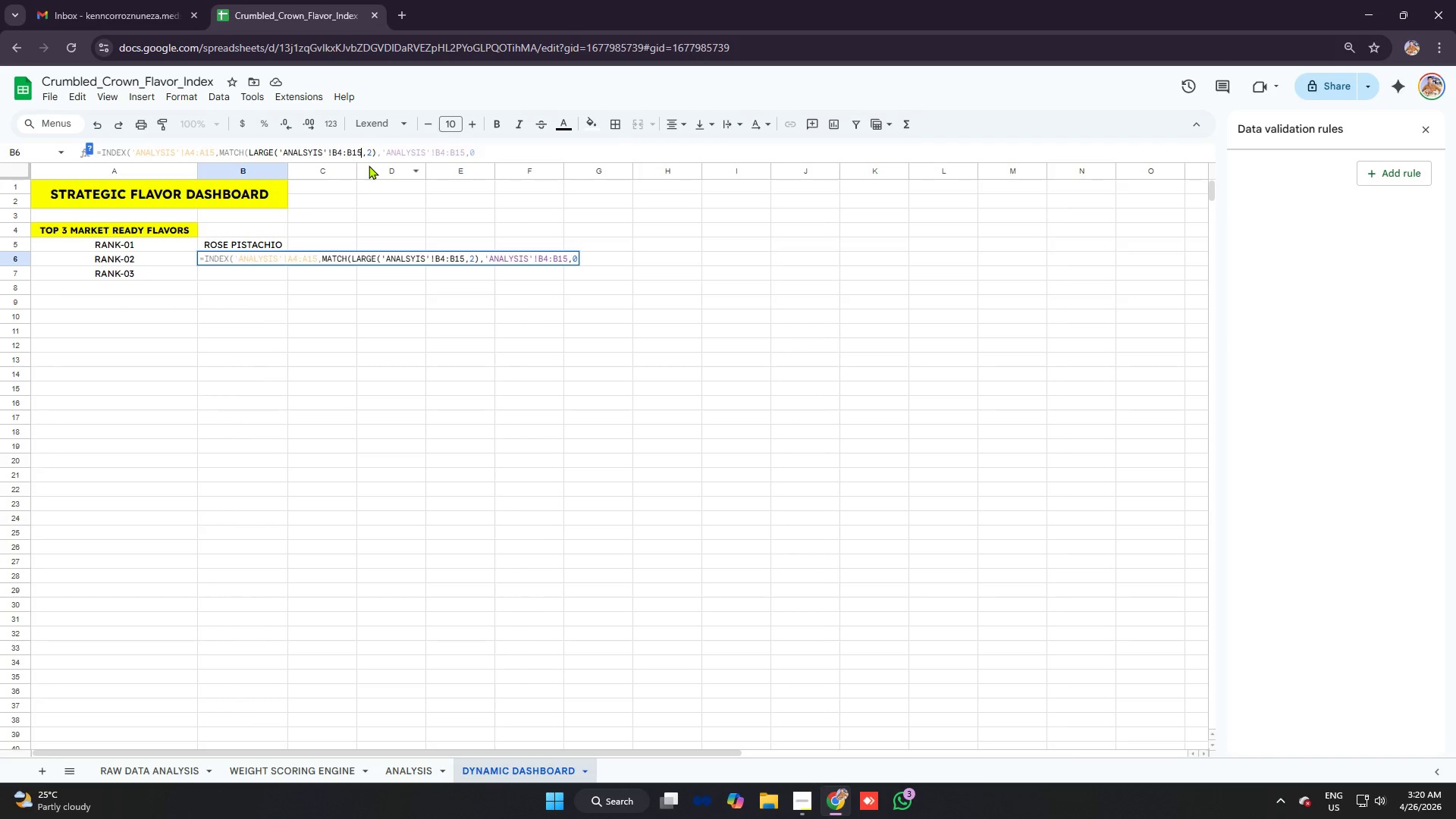 
key(Enter)
 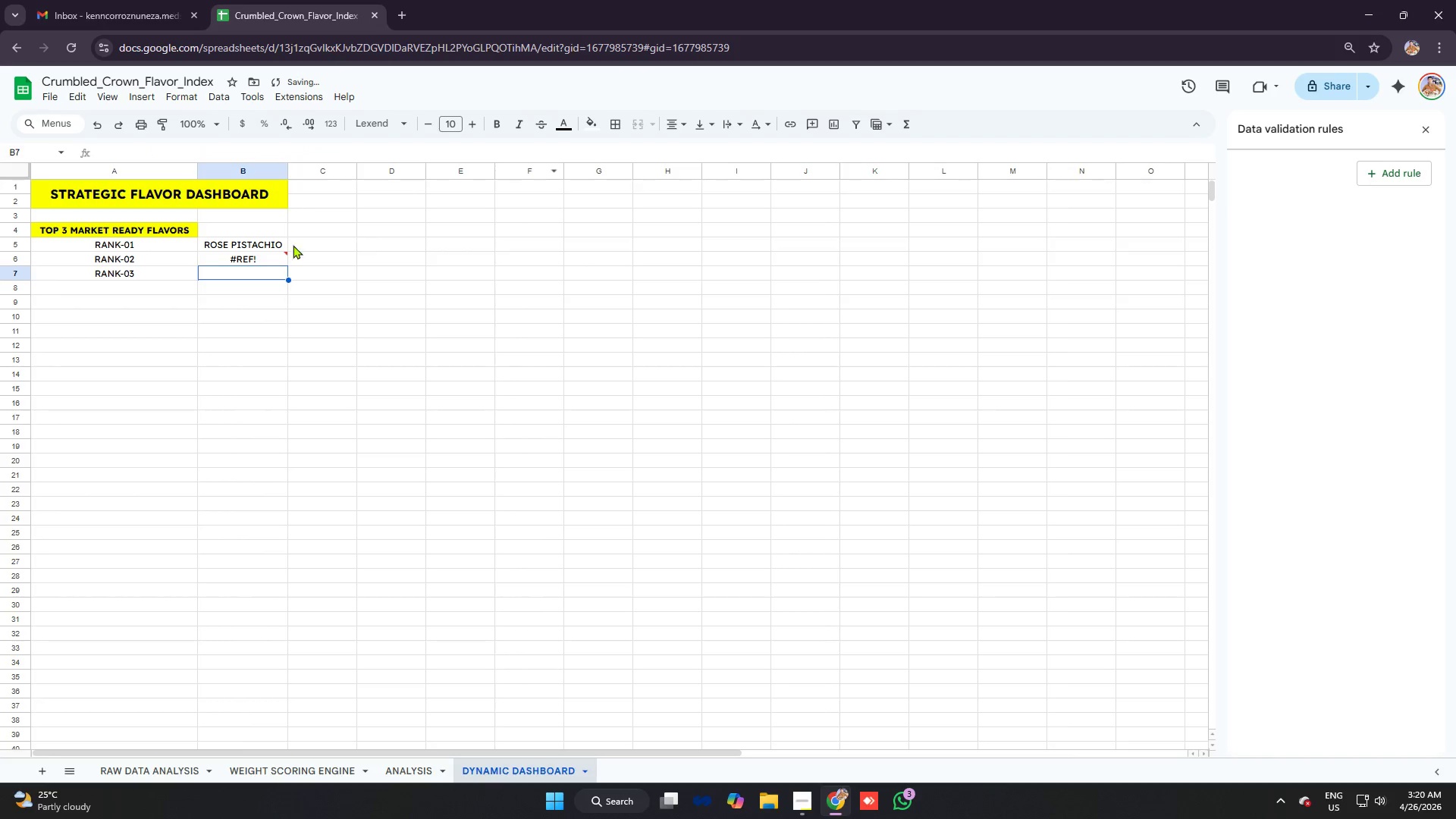 
left_click([236, 253])
 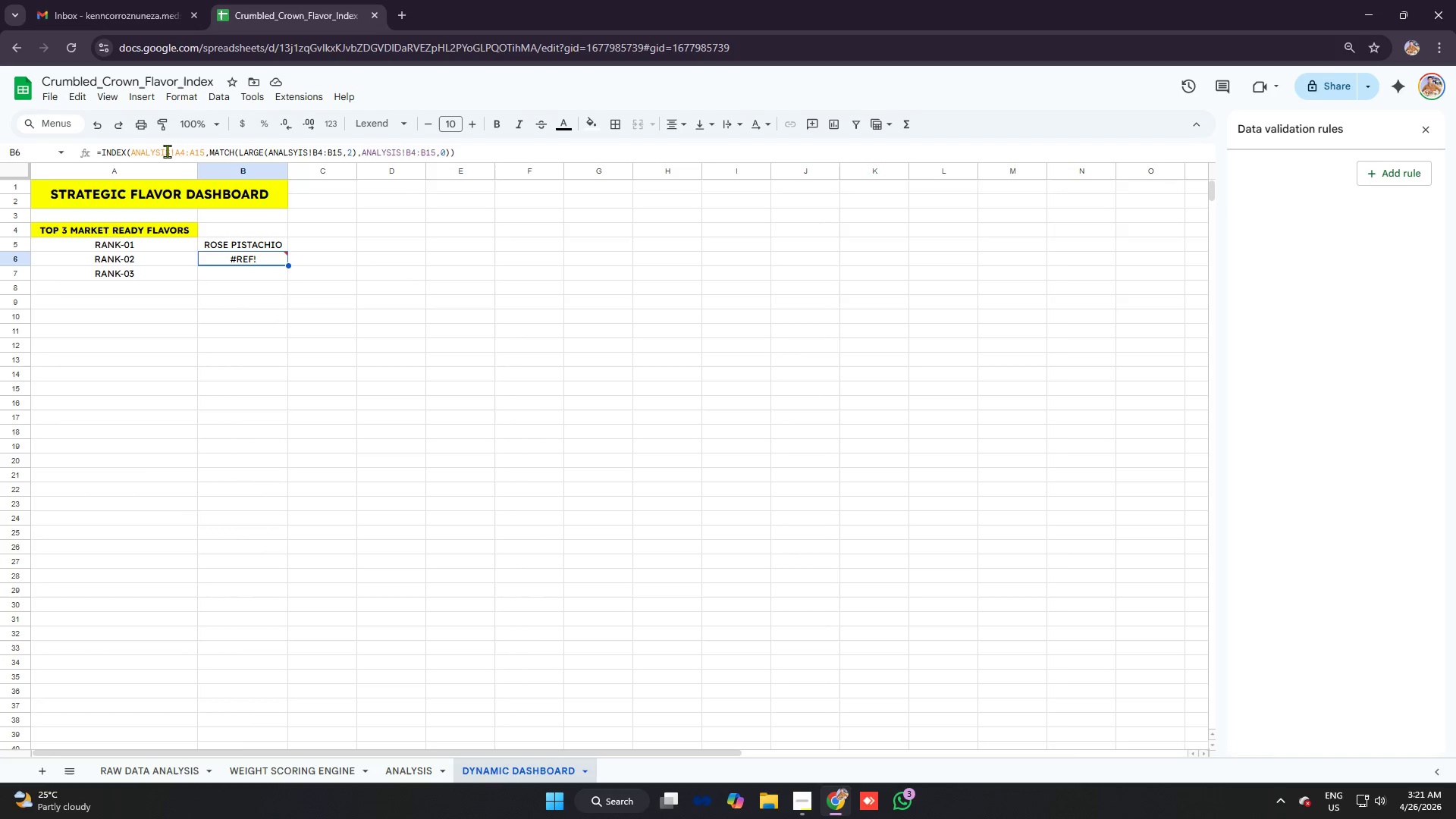 
left_click([130, 149])
 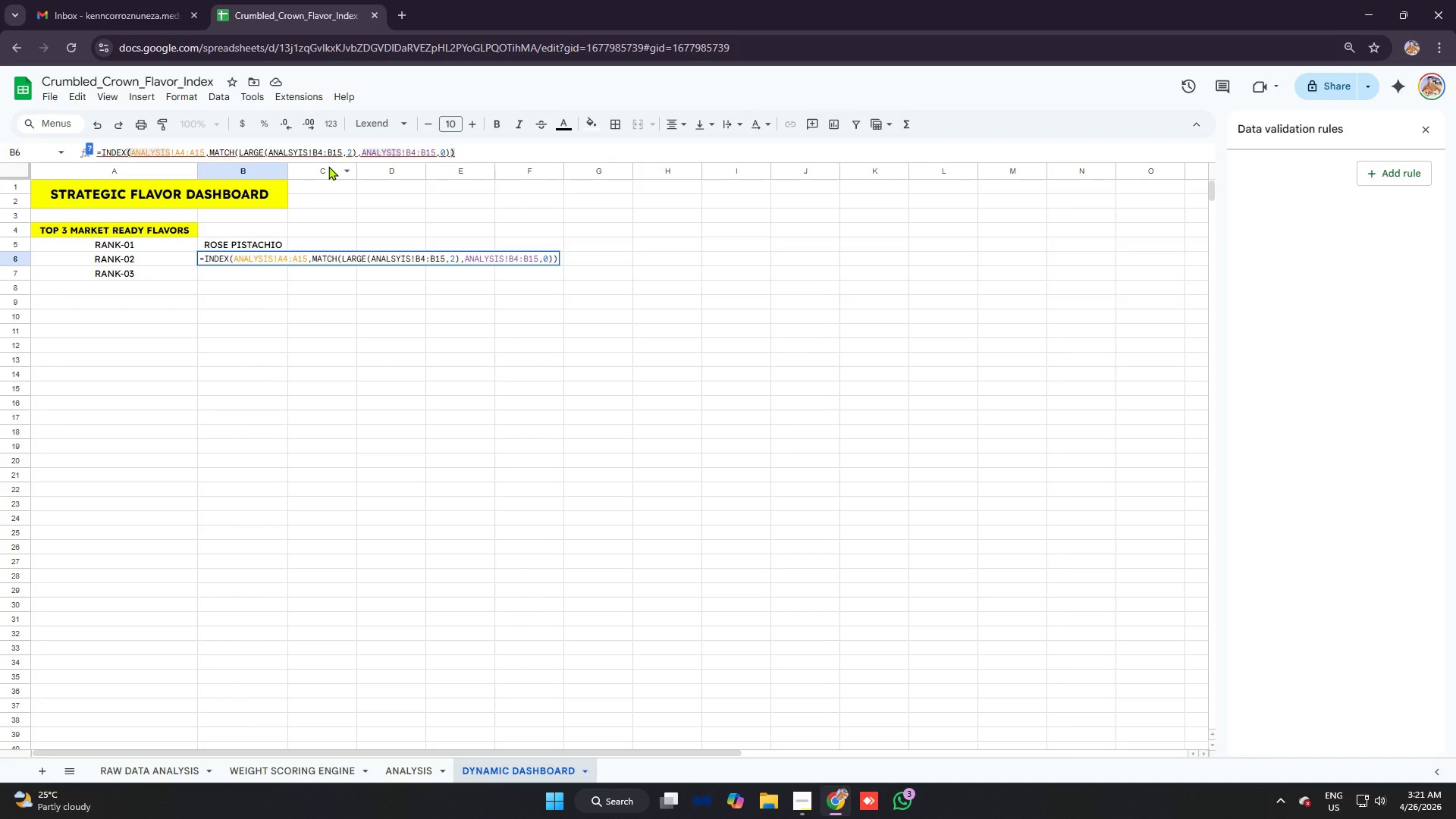 
key(Quote)
 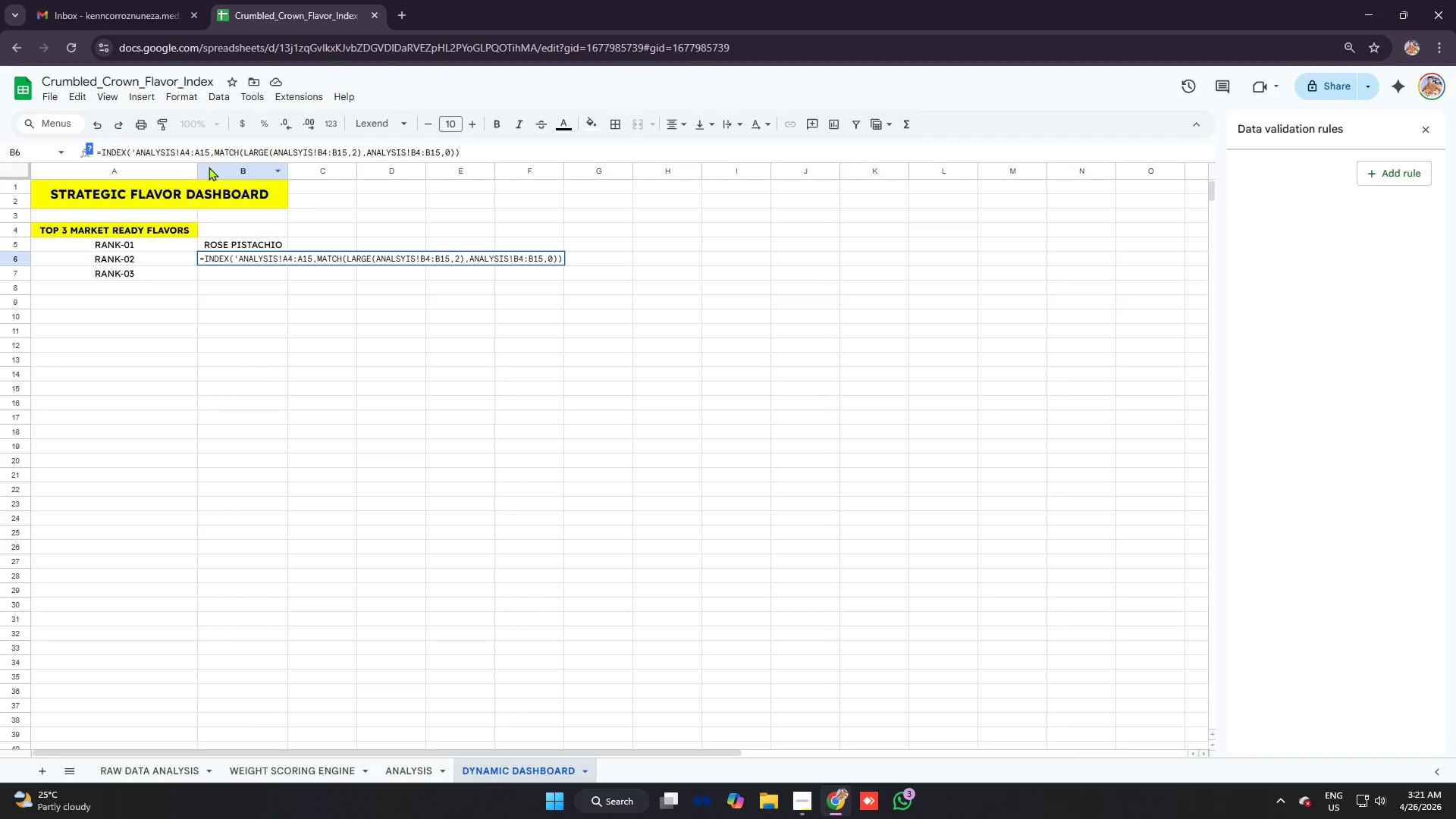 
left_click([177, 150])
 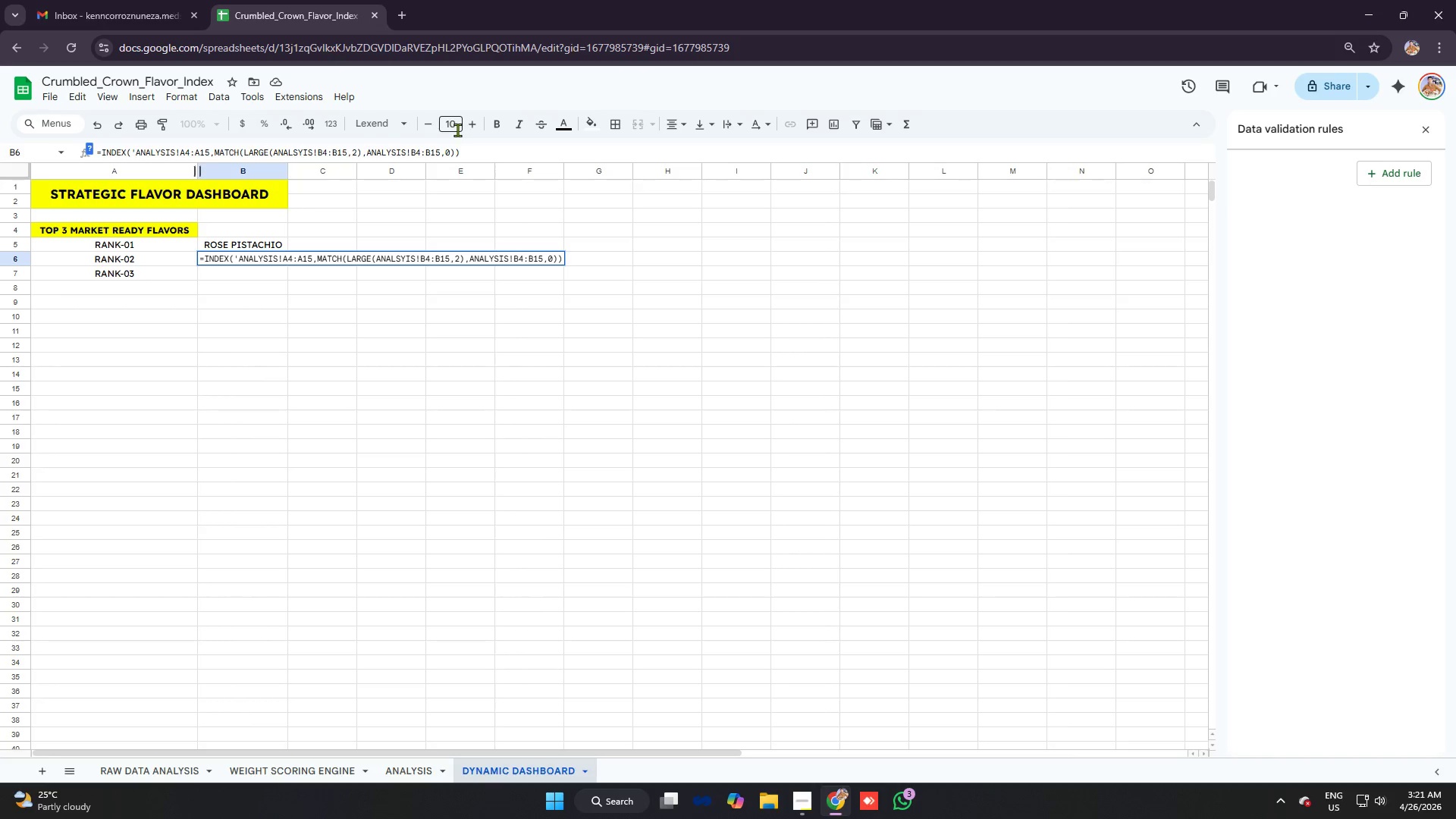 
key(Quote)
 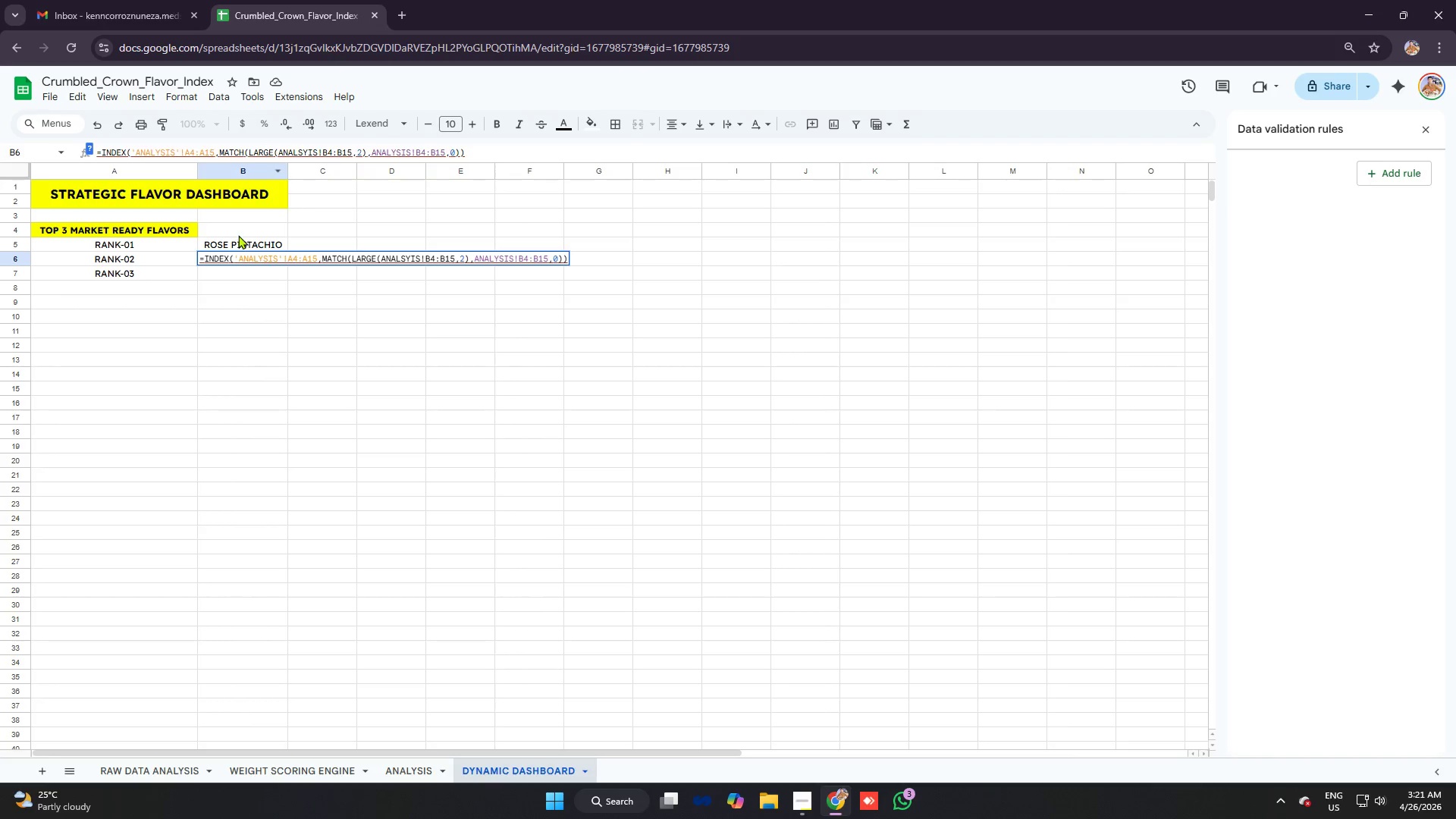 
left_click([245, 240])
 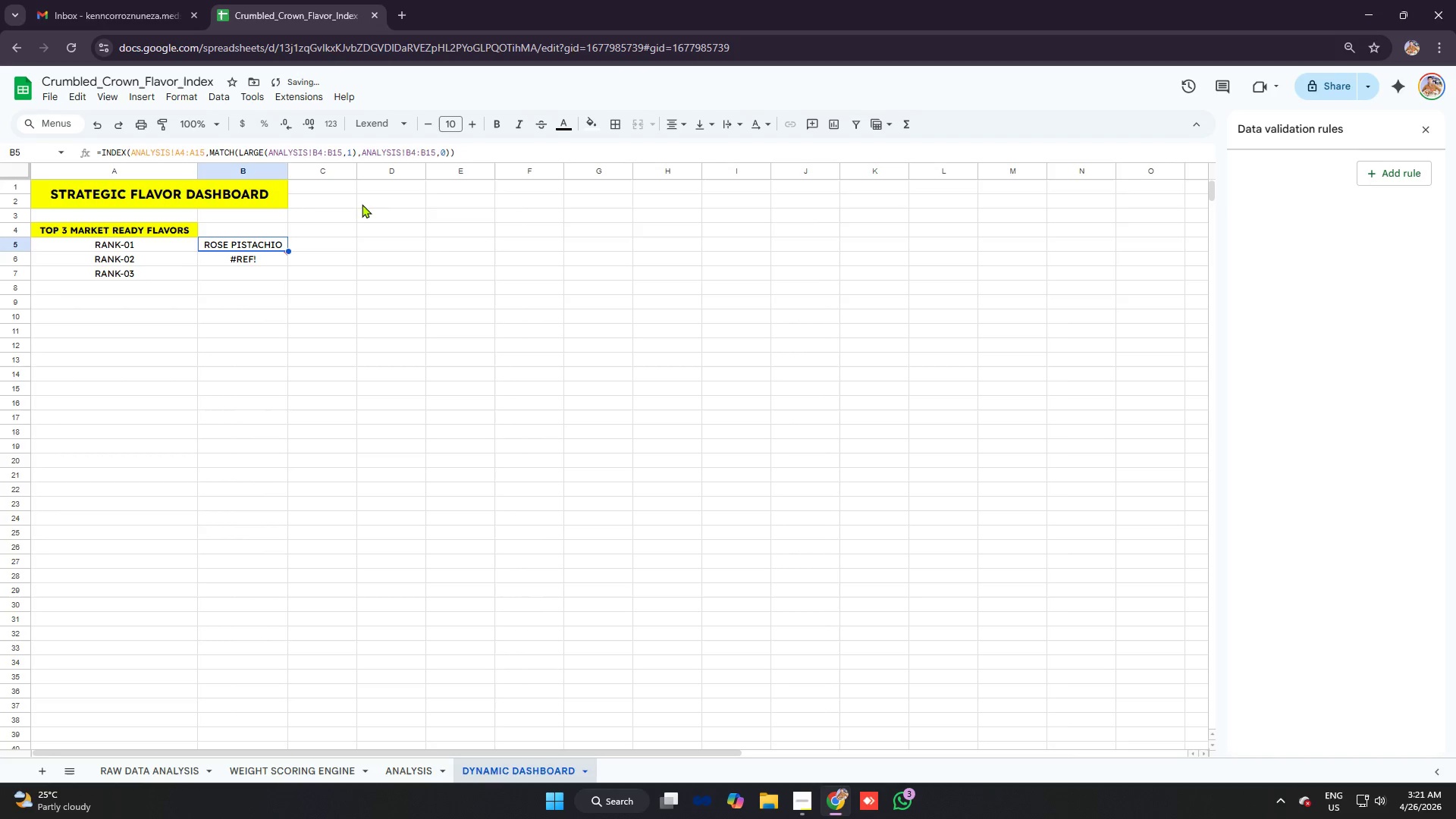 
left_click([493, 142])
 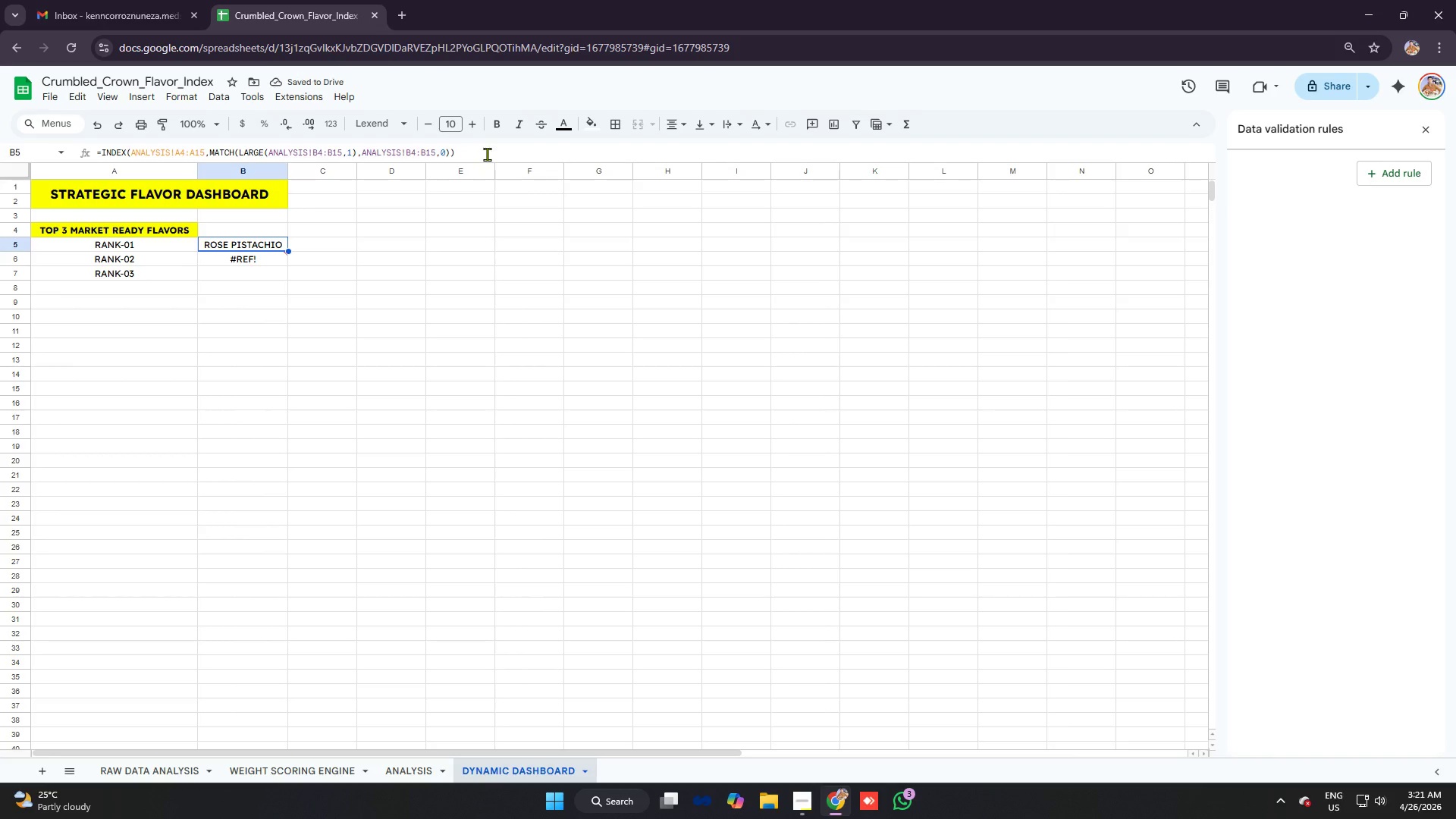 
left_click([487, 154])
 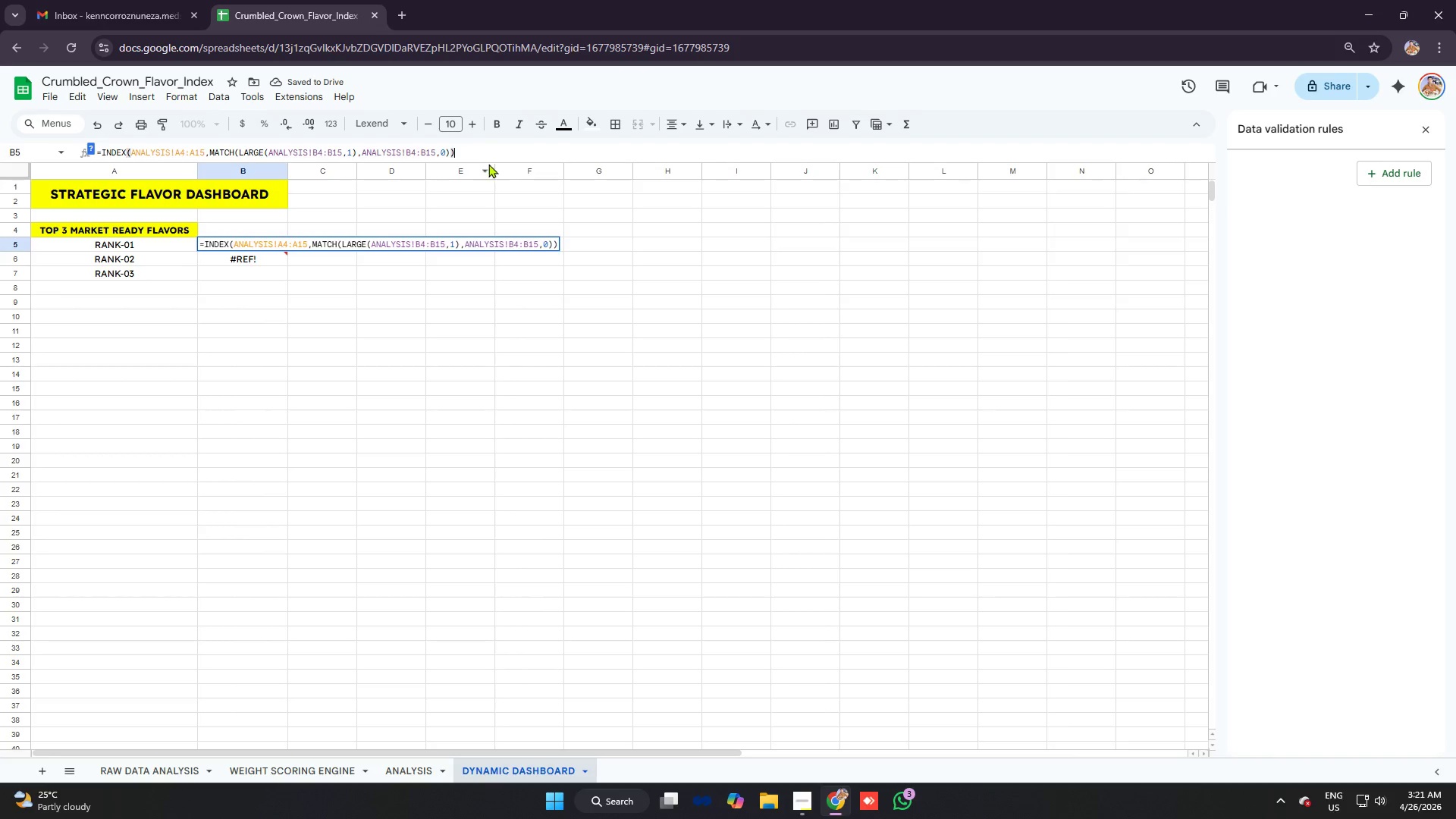 
key(Control+A)
 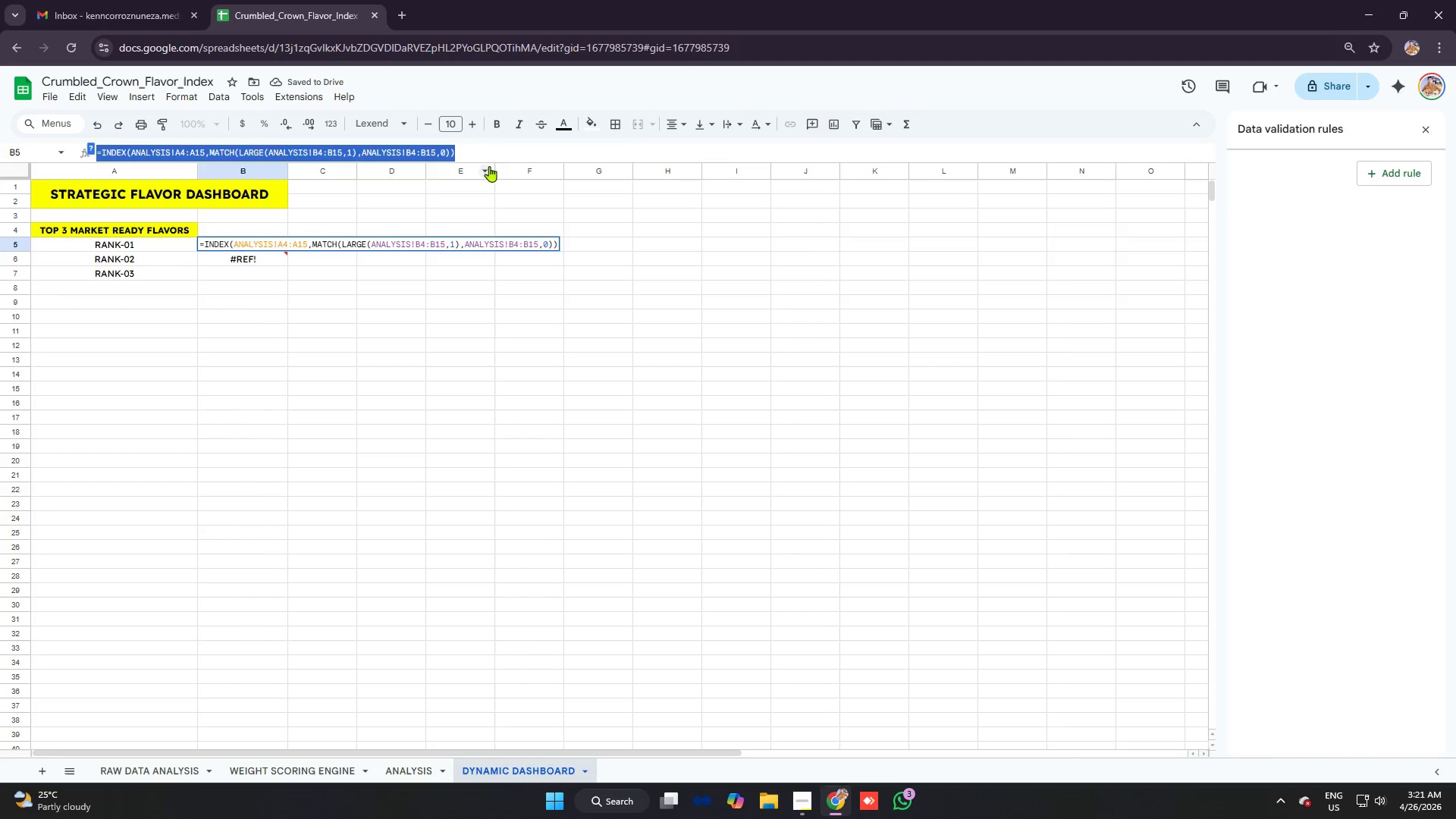 
key(Control+C)
 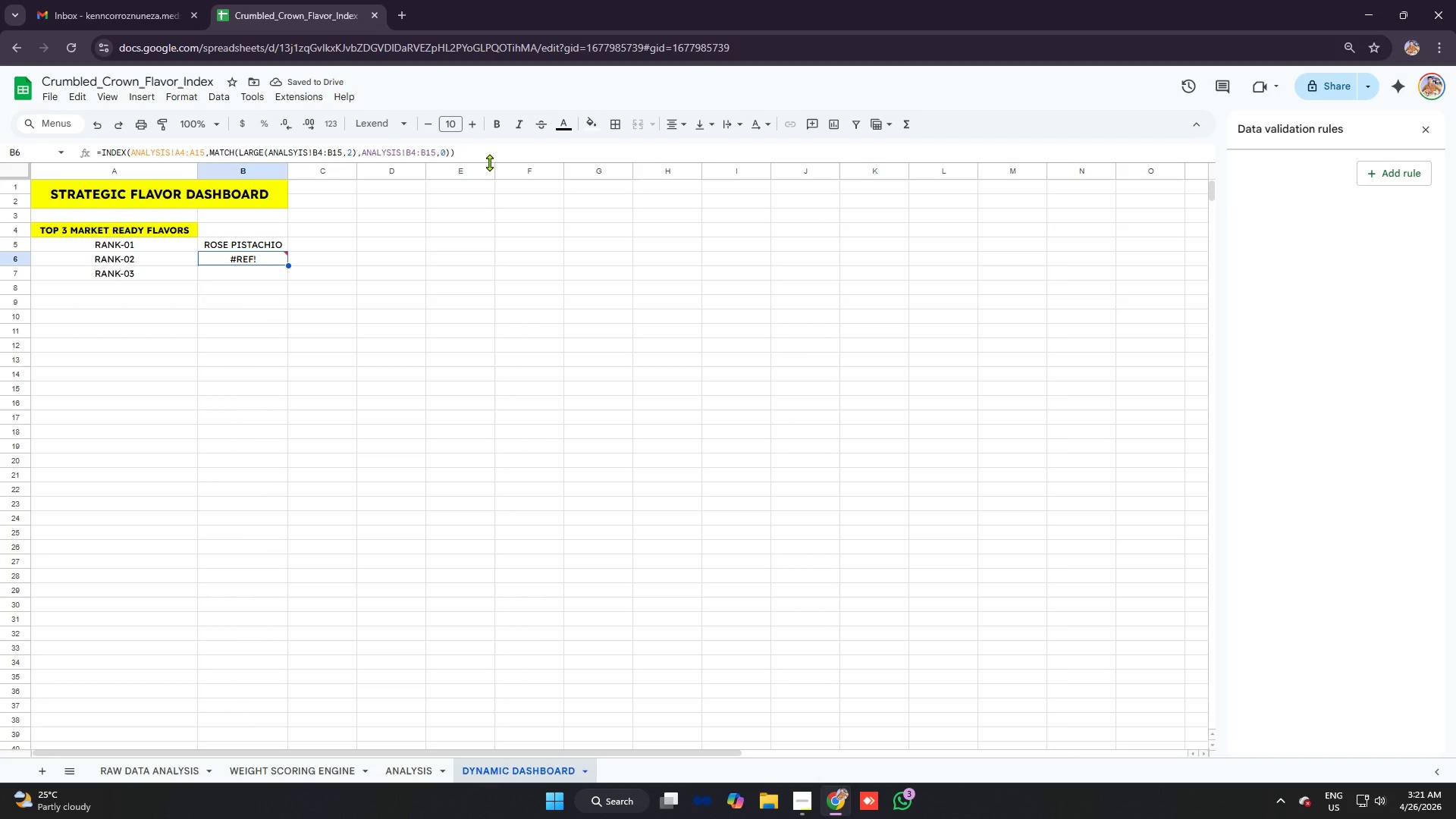 
key(Enter)
 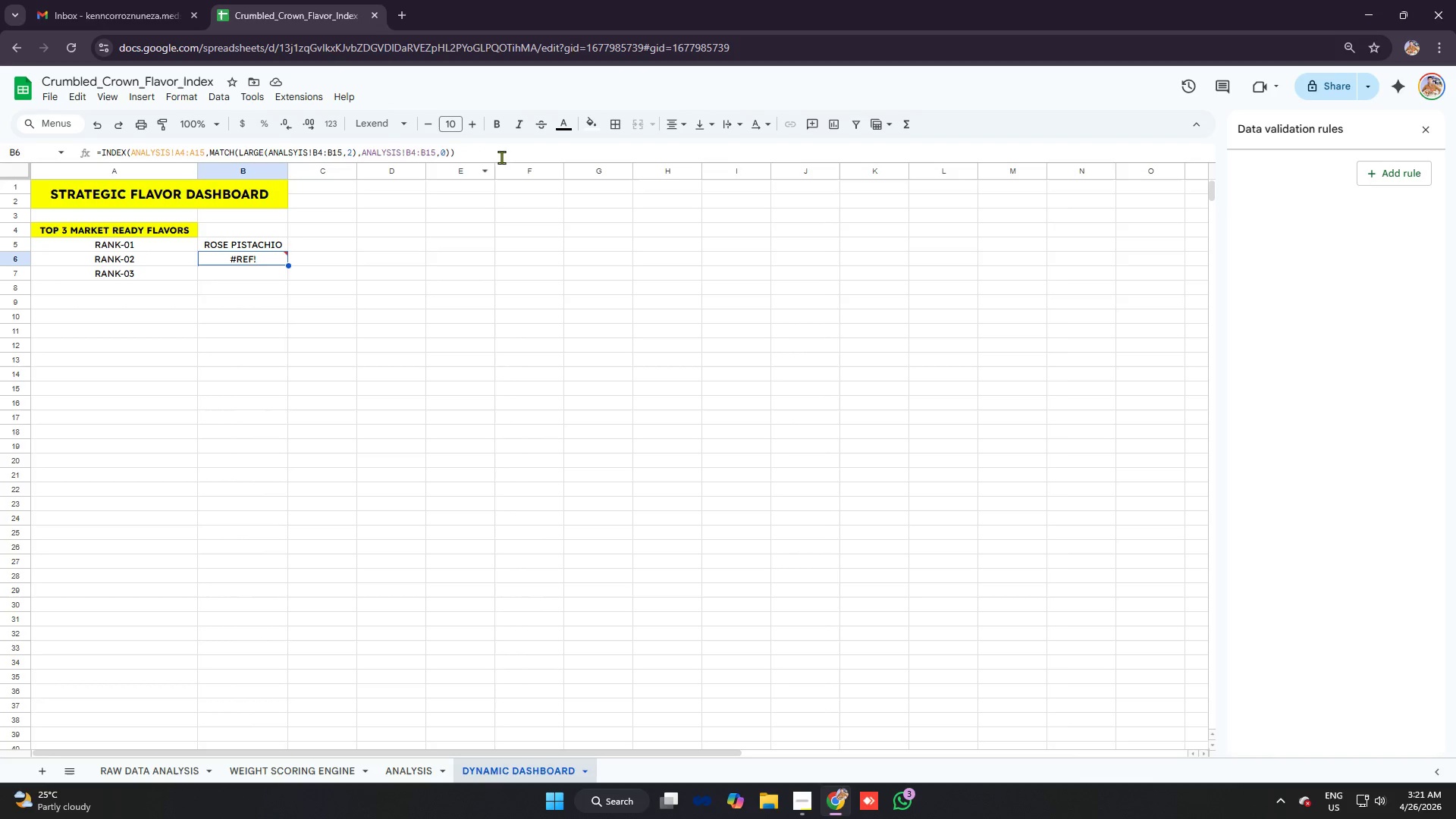 
left_click([508, 157])
 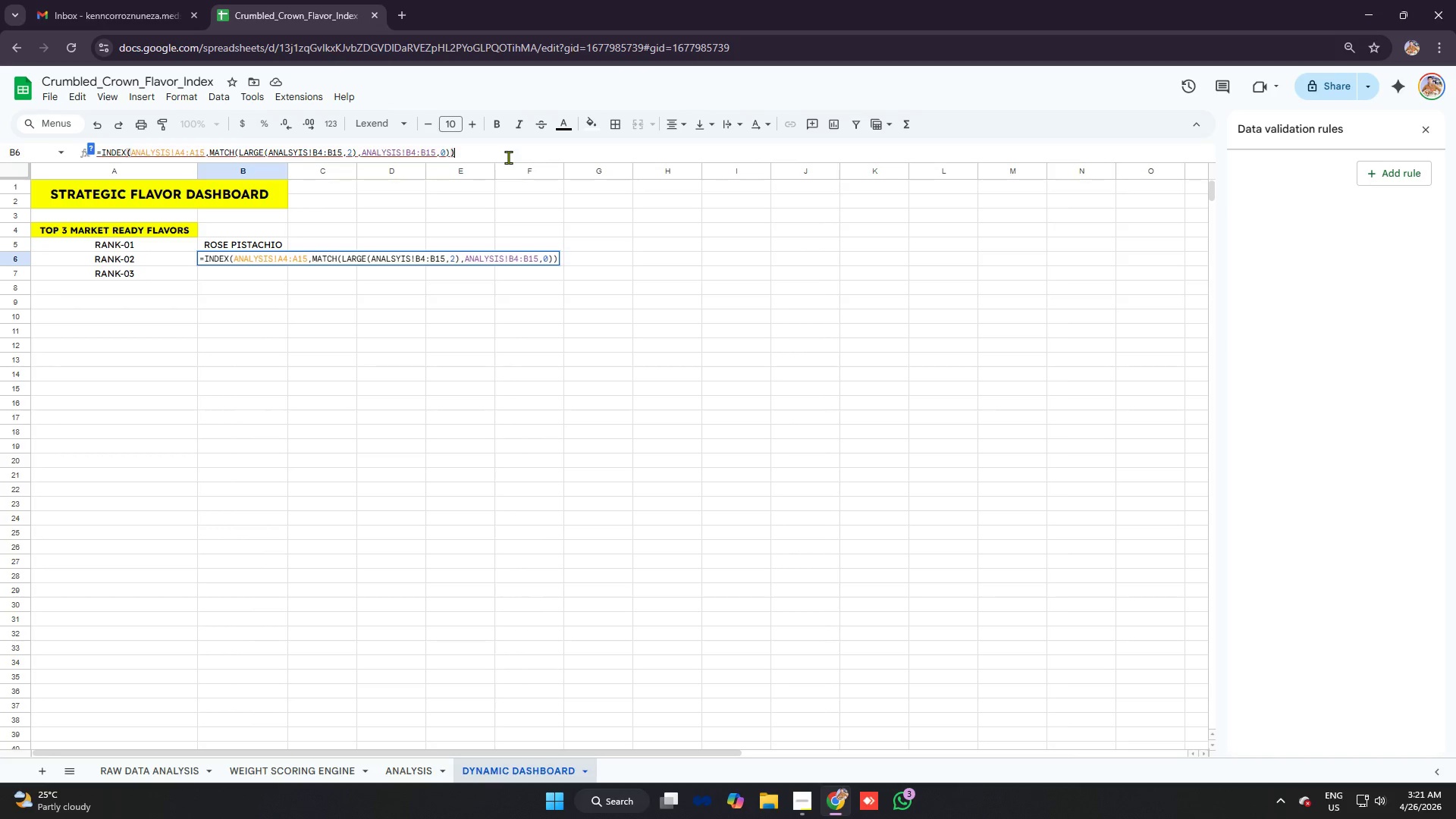 
key(Control+A)
 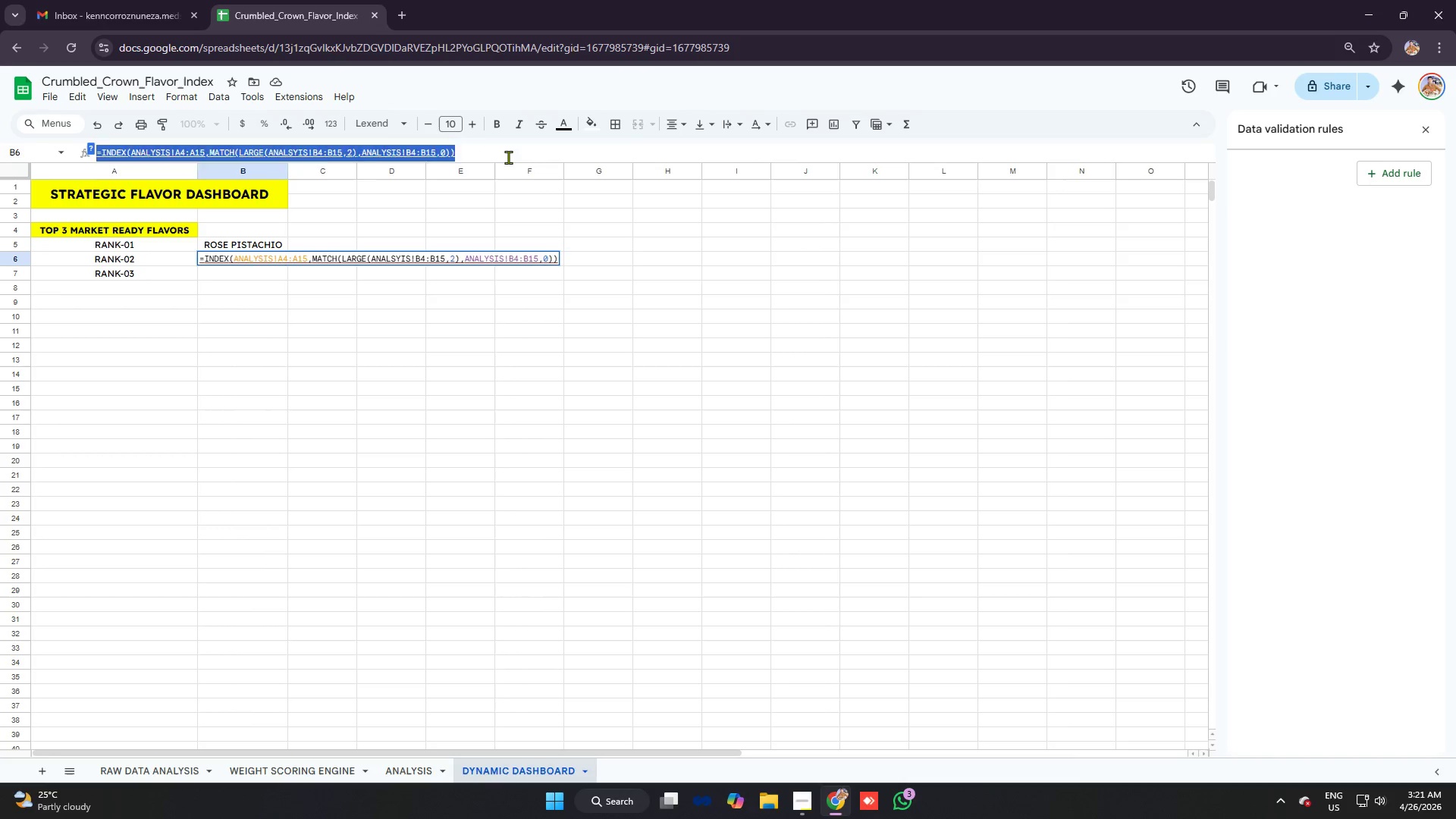 
key(Control+V)
 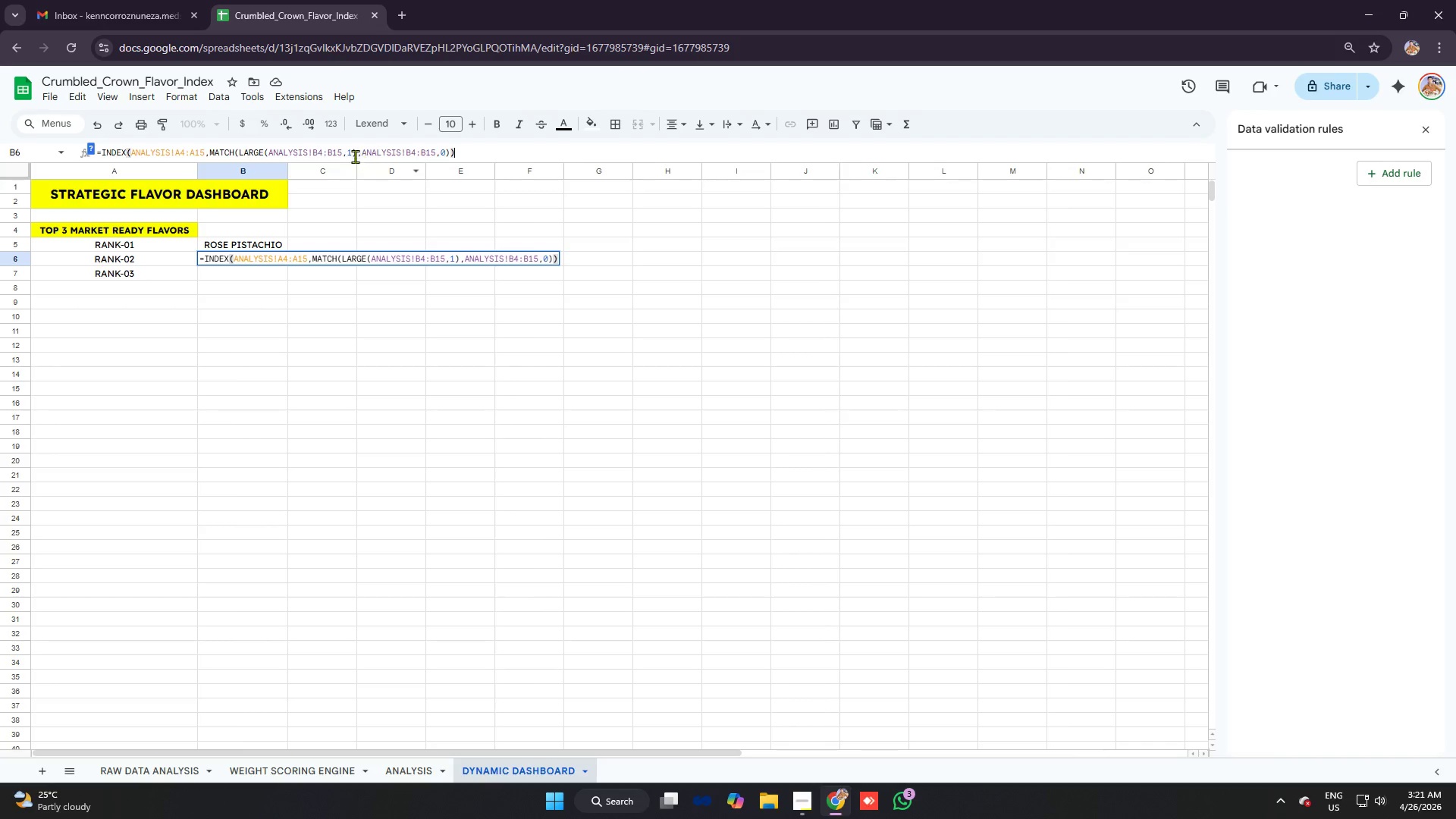 
left_click([351, 153])
 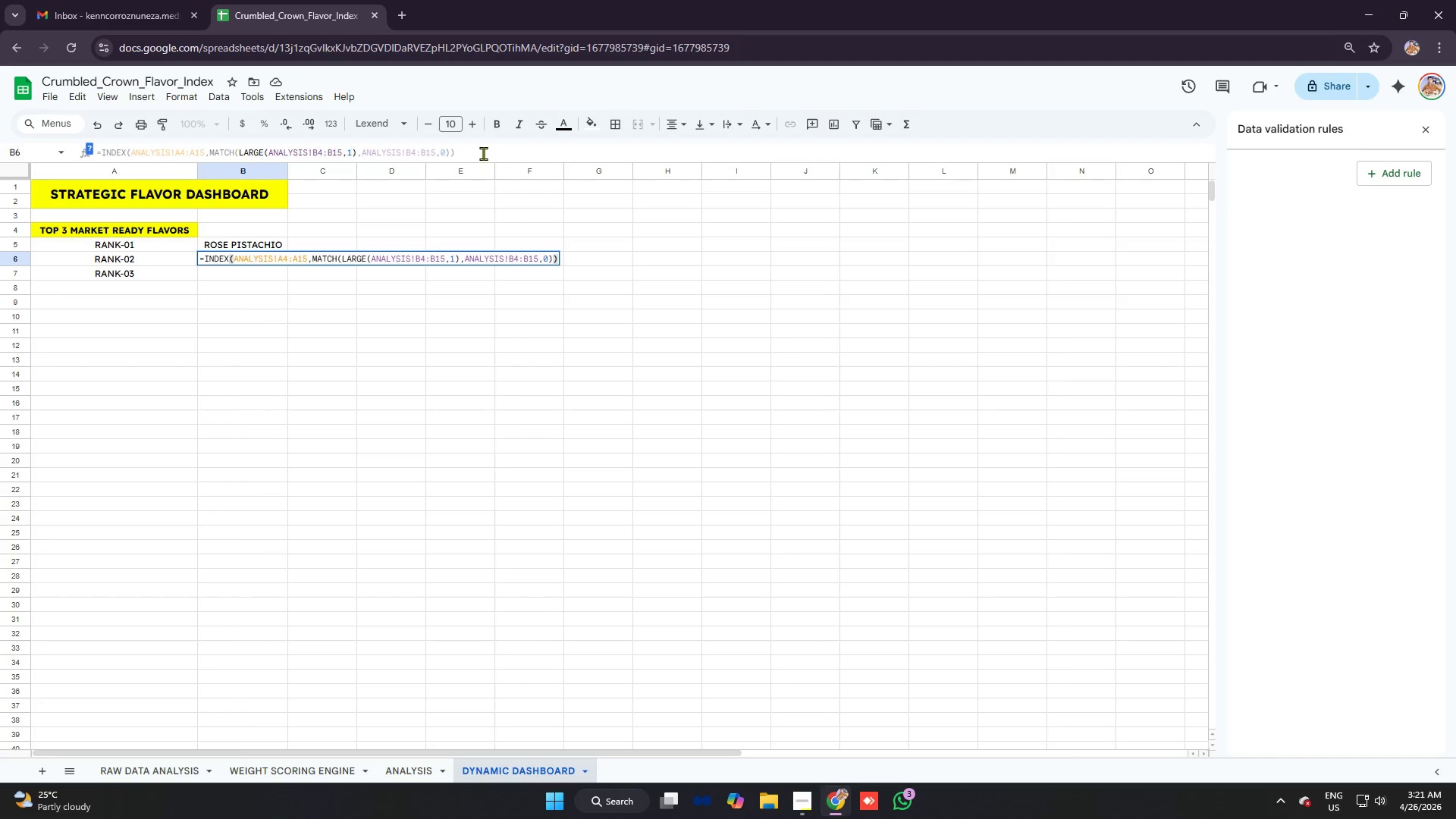 
key(Backspace)
 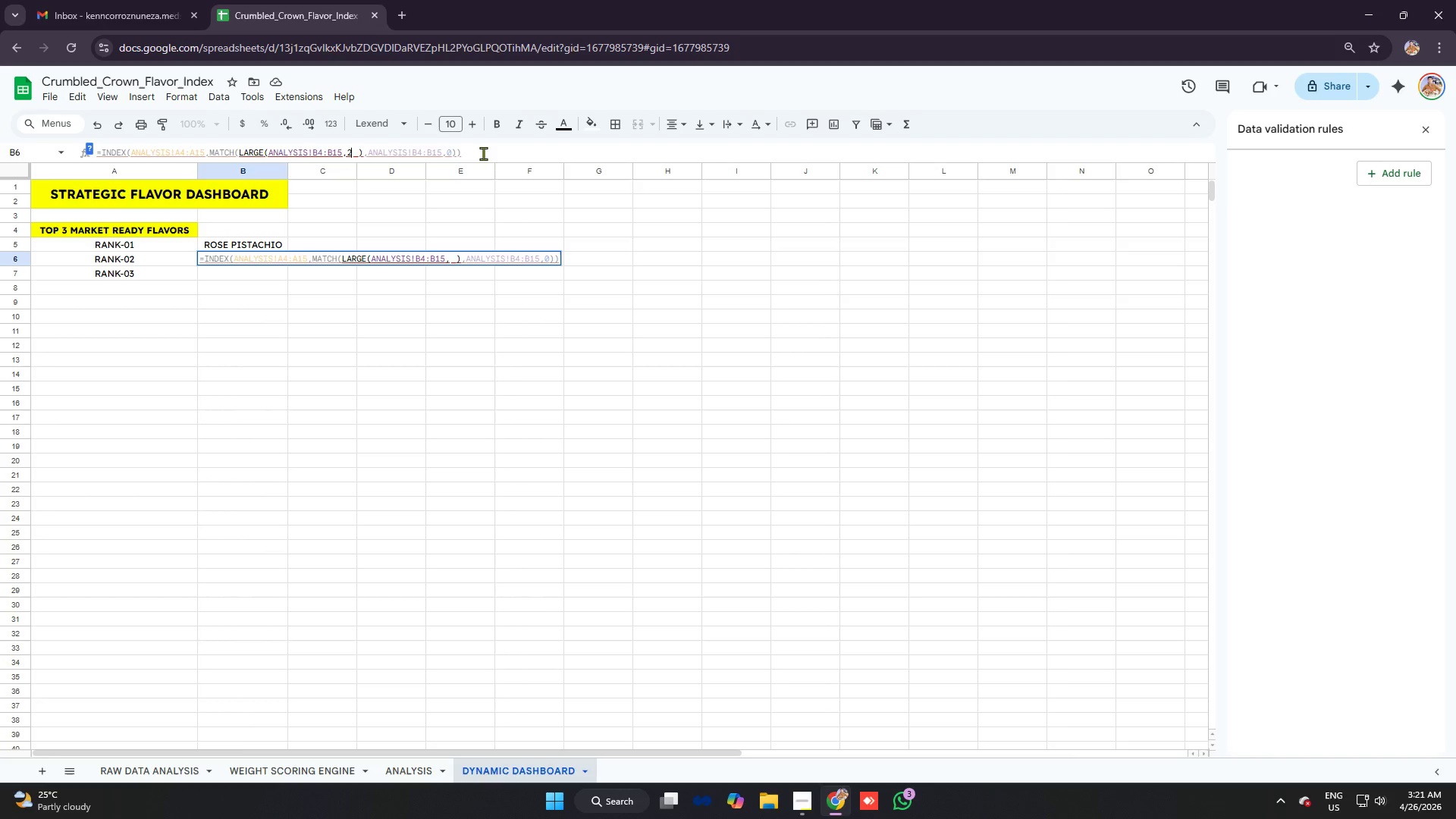 
key(2)
 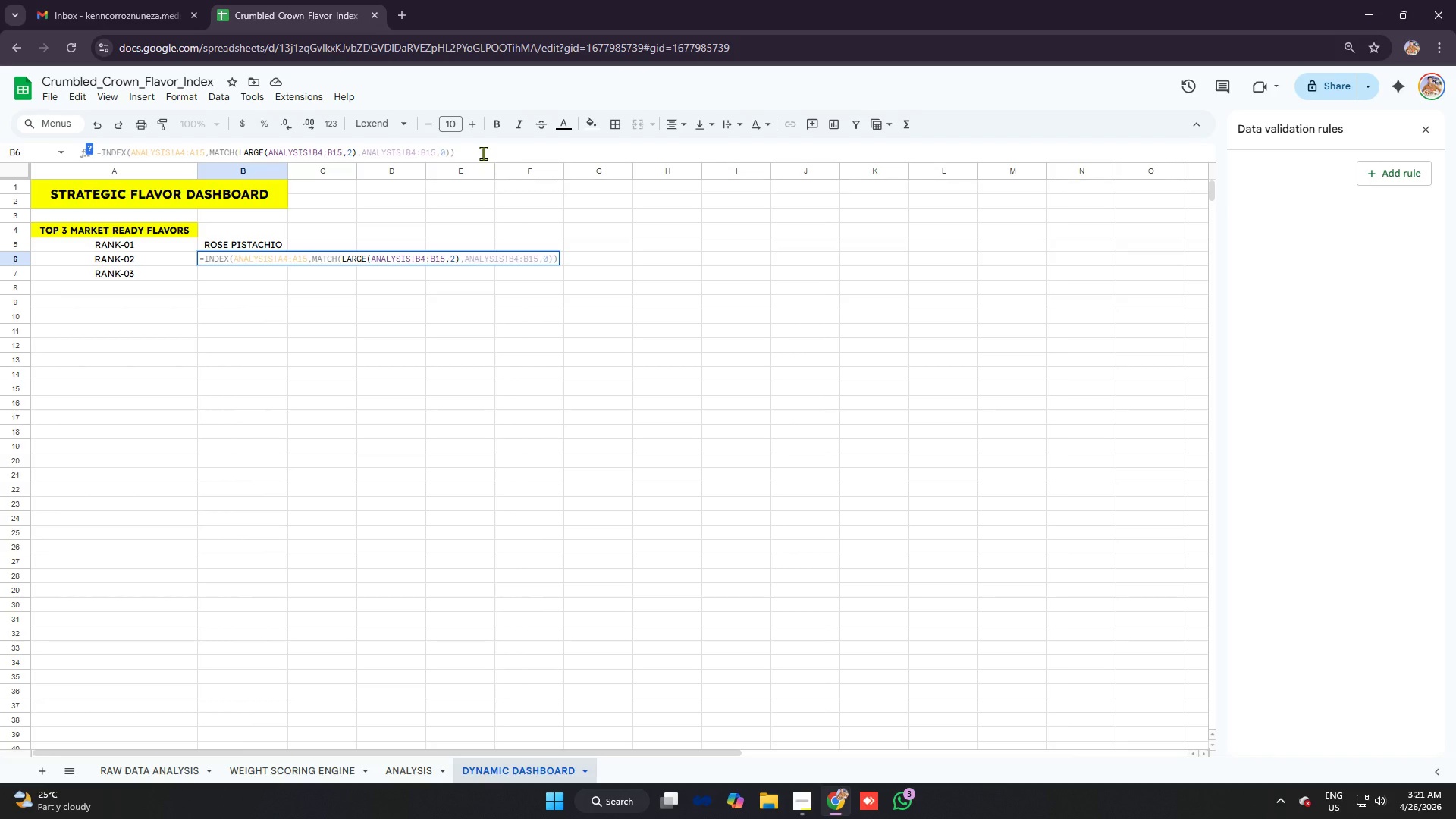 
key(Enter)
 